 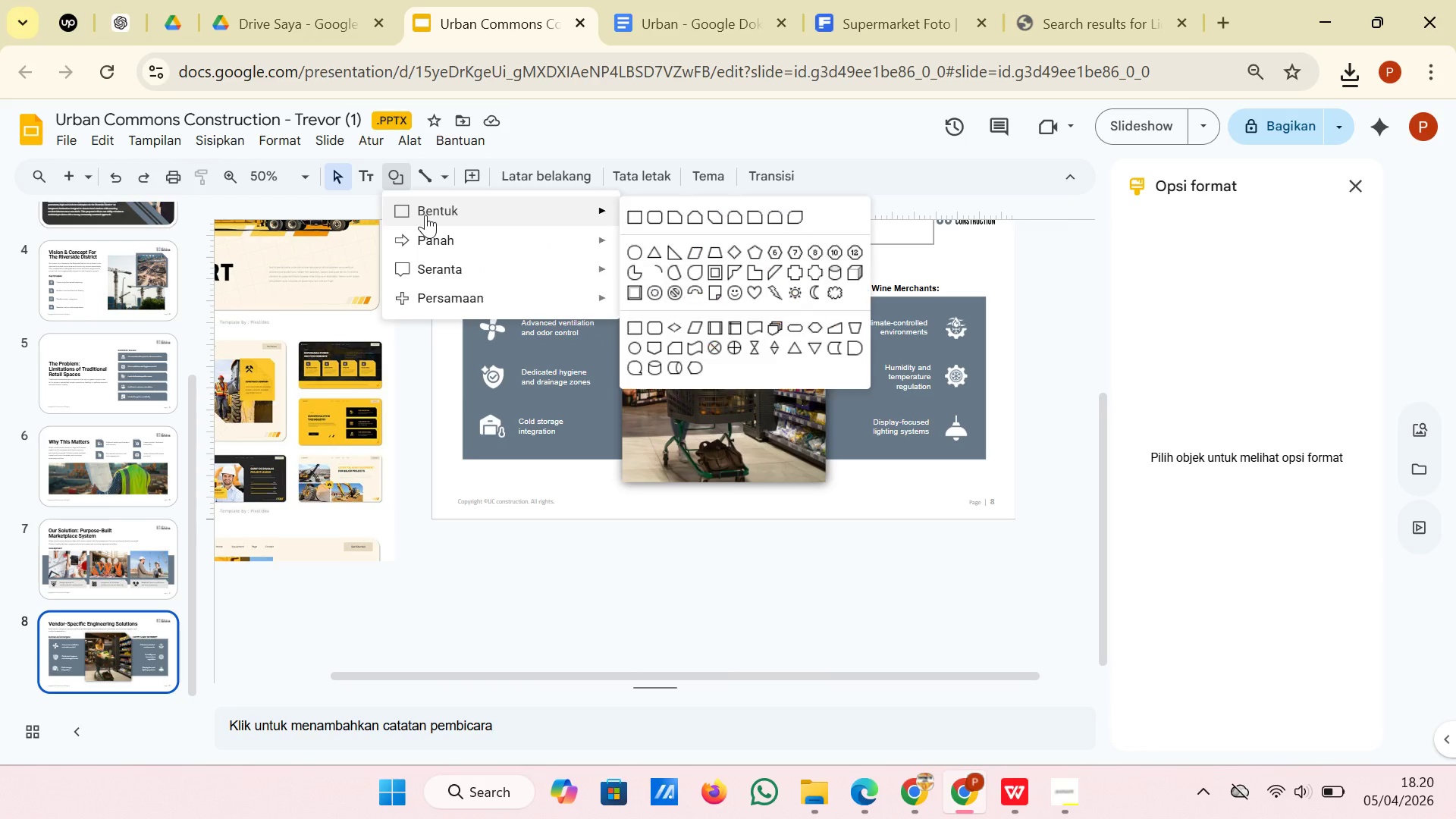 
left_click([634, 218])
 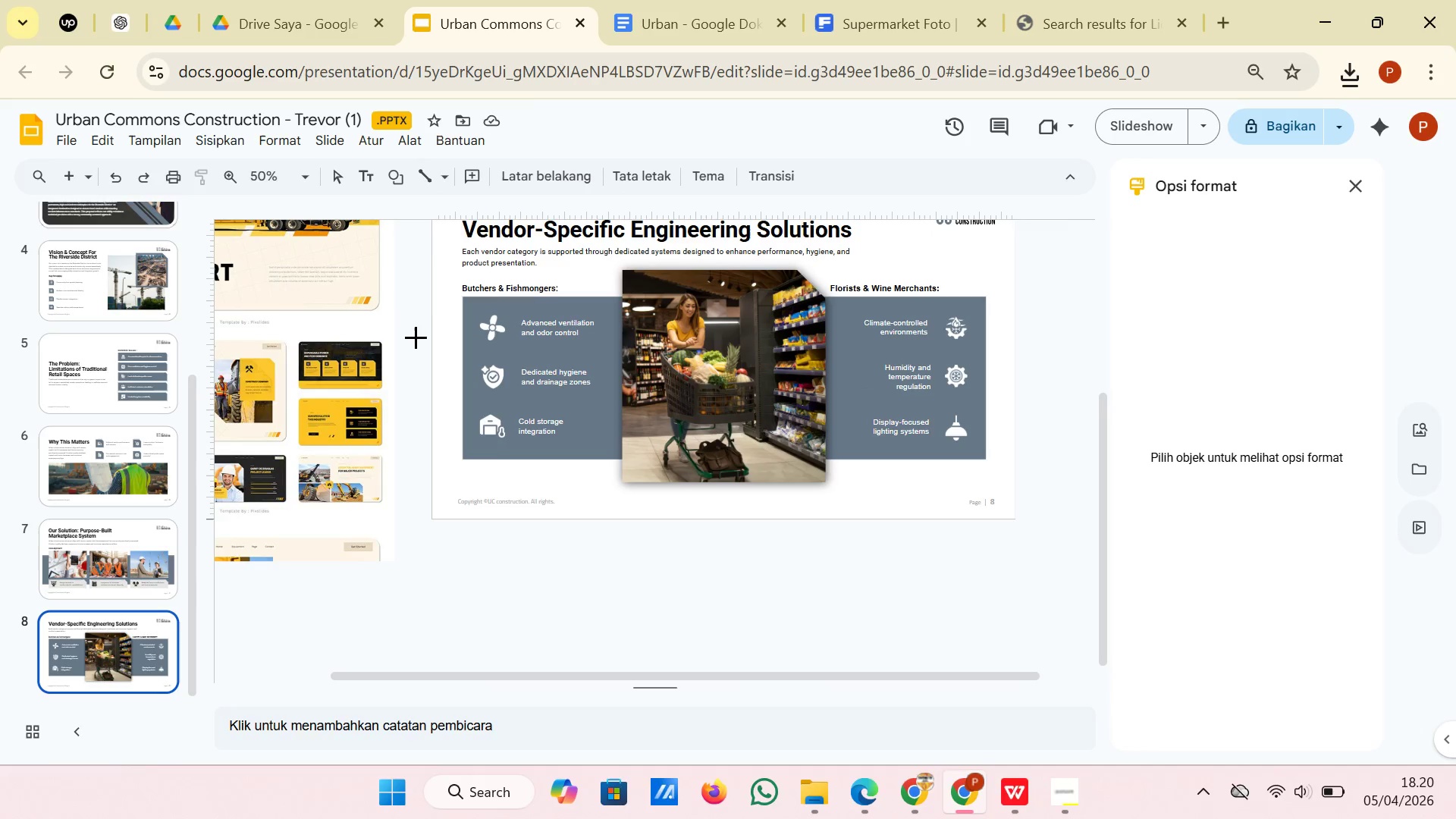 
left_click_drag(start_coordinate=[409, 335], to_coordinate=[425, 438])
 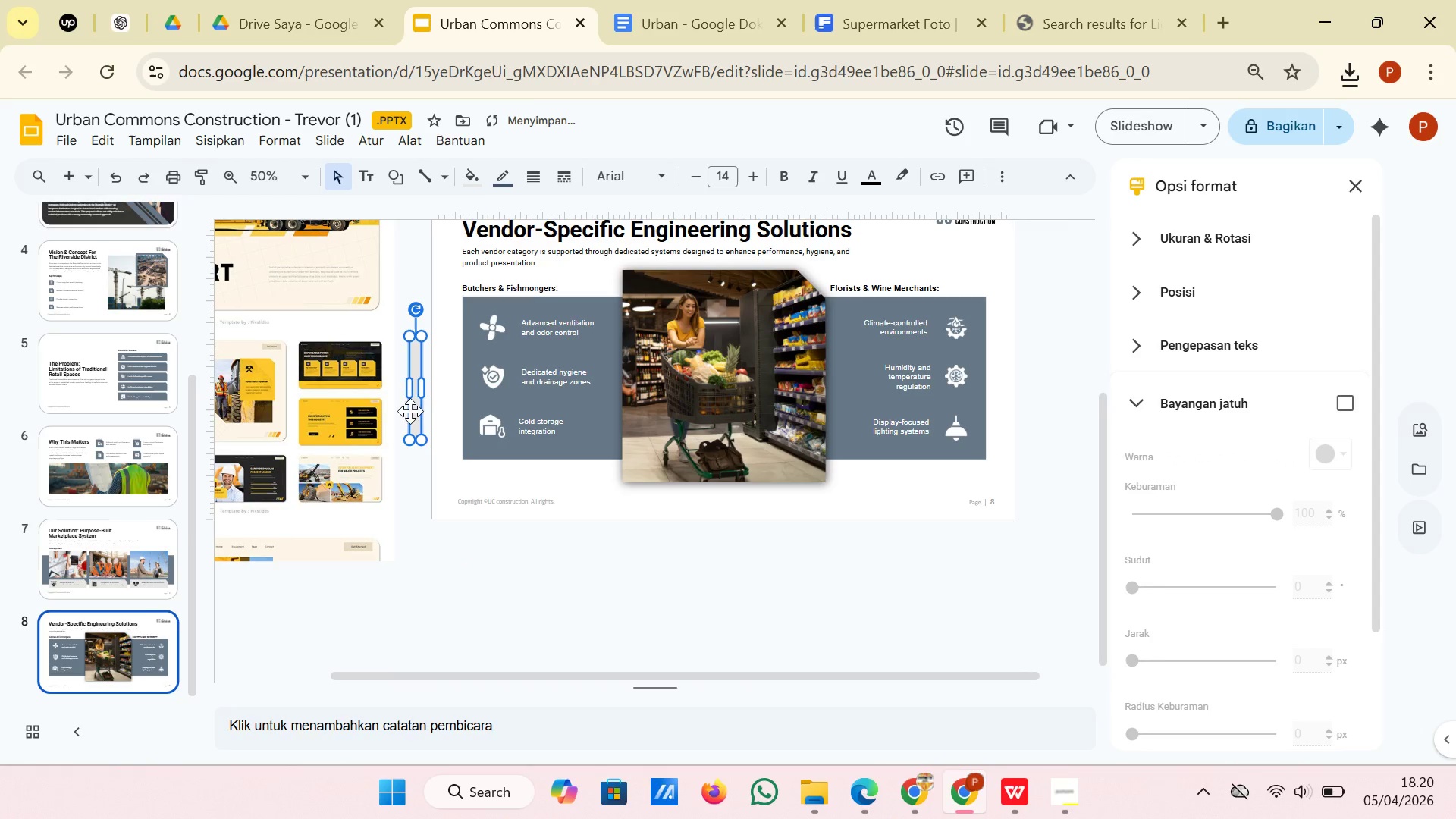 
left_click_drag(start_coordinate=[413, 411], to_coordinate=[510, 408])
 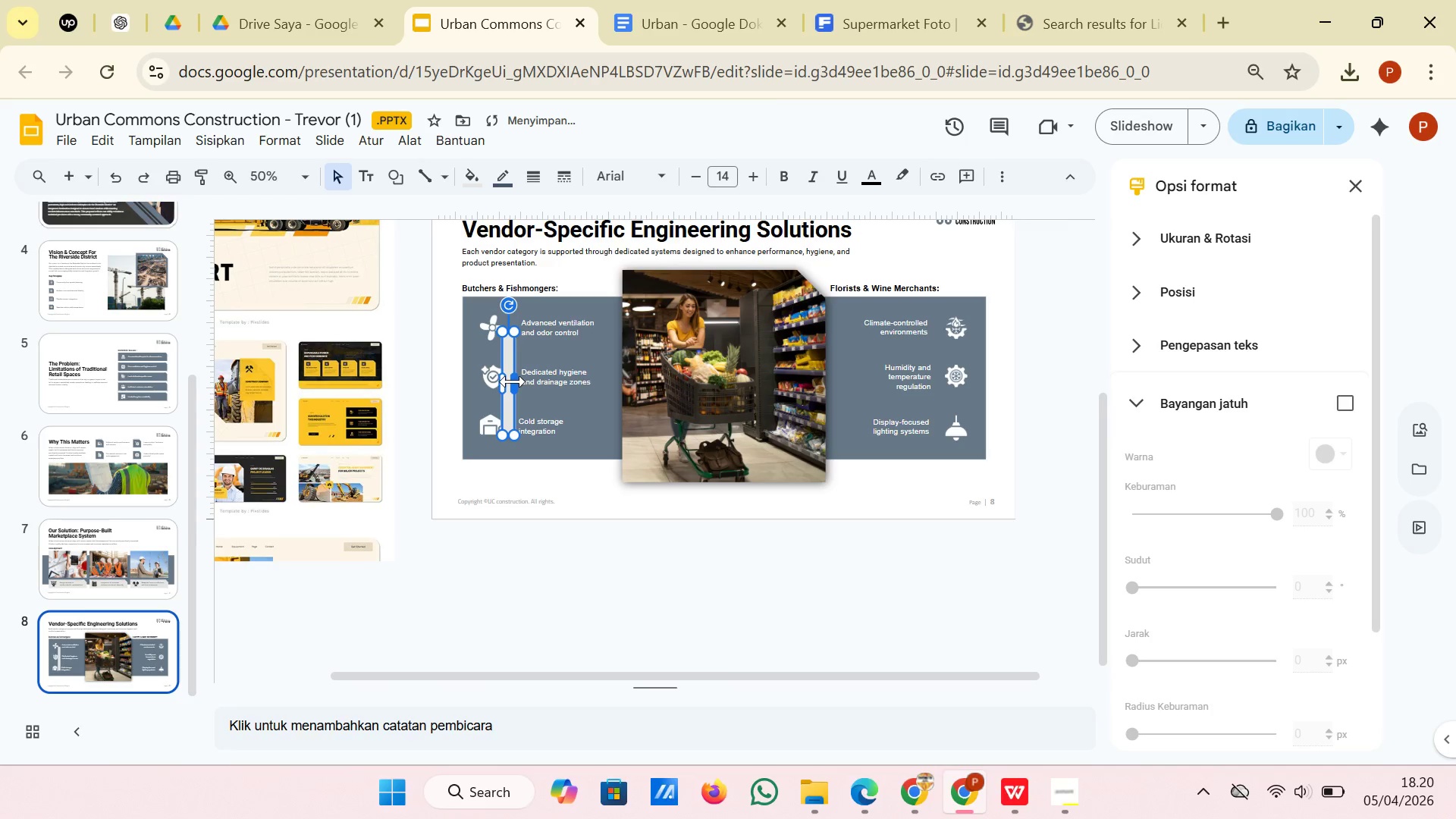 
left_click_drag(start_coordinate=[514, 381], to_coordinate=[522, 381])
 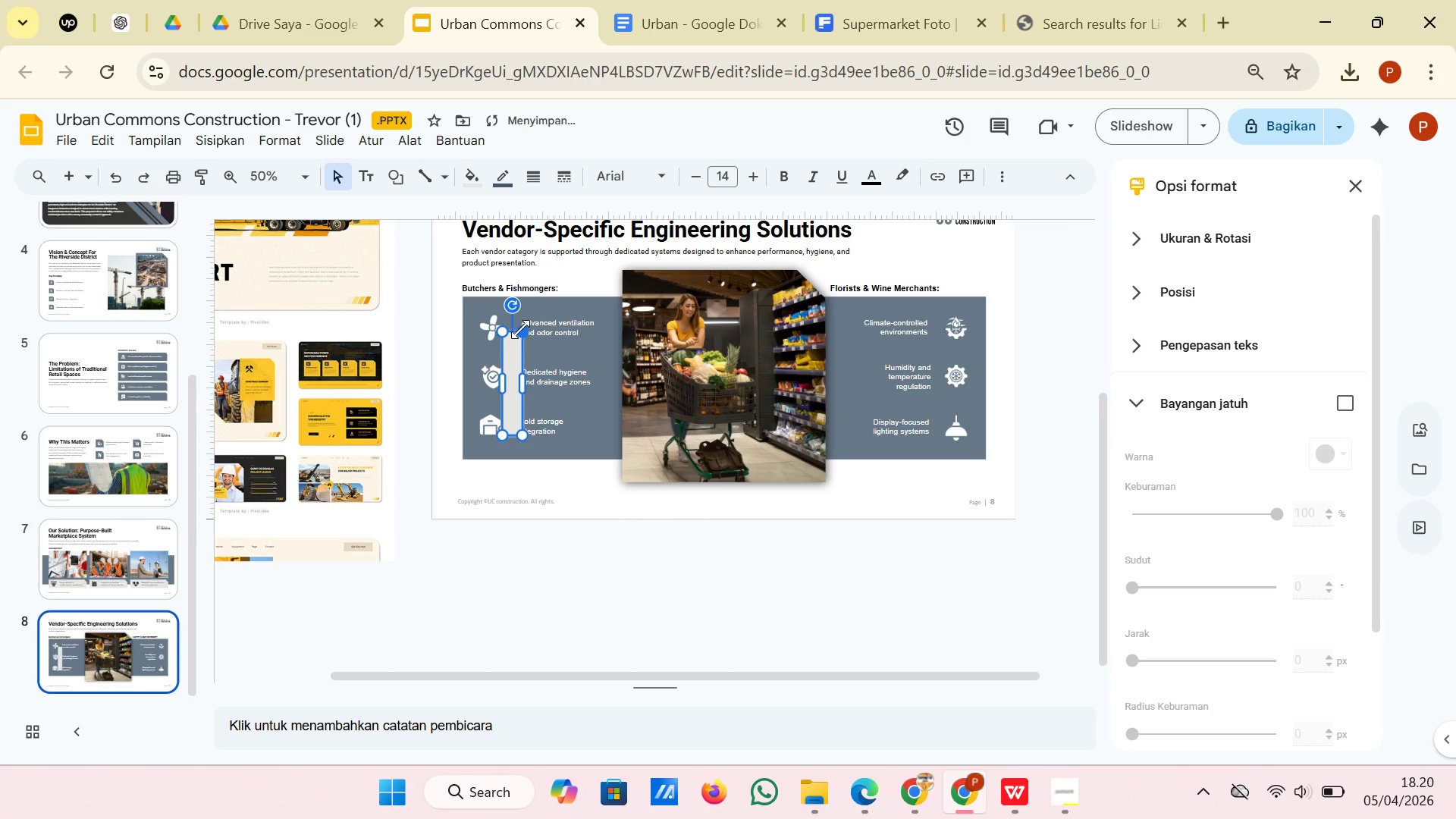 
left_click_drag(start_coordinate=[519, 333], to_coordinate=[519, 312])
 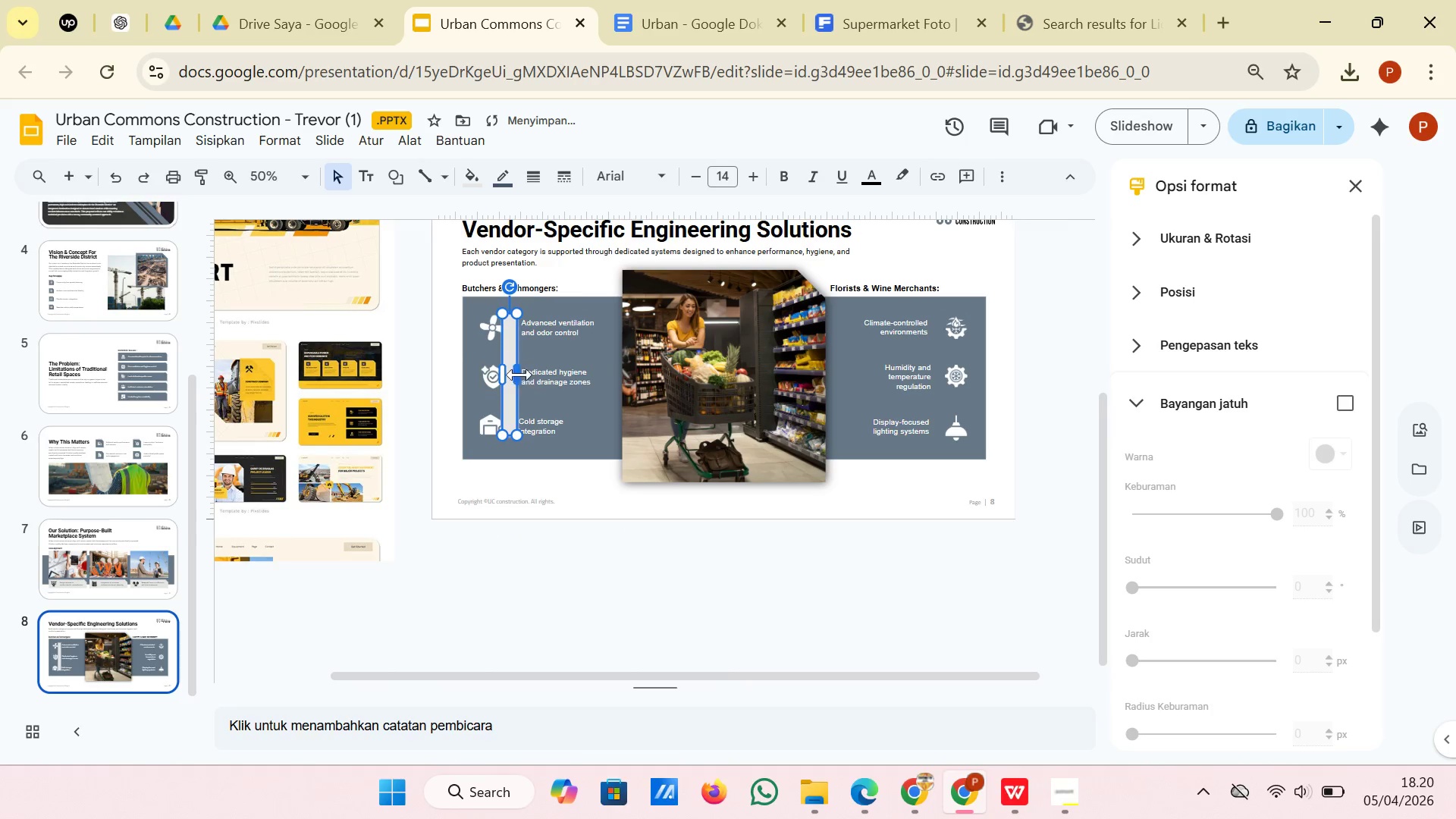 
left_click_drag(start_coordinate=[516, 372], to_coordinate=[522, 372])
 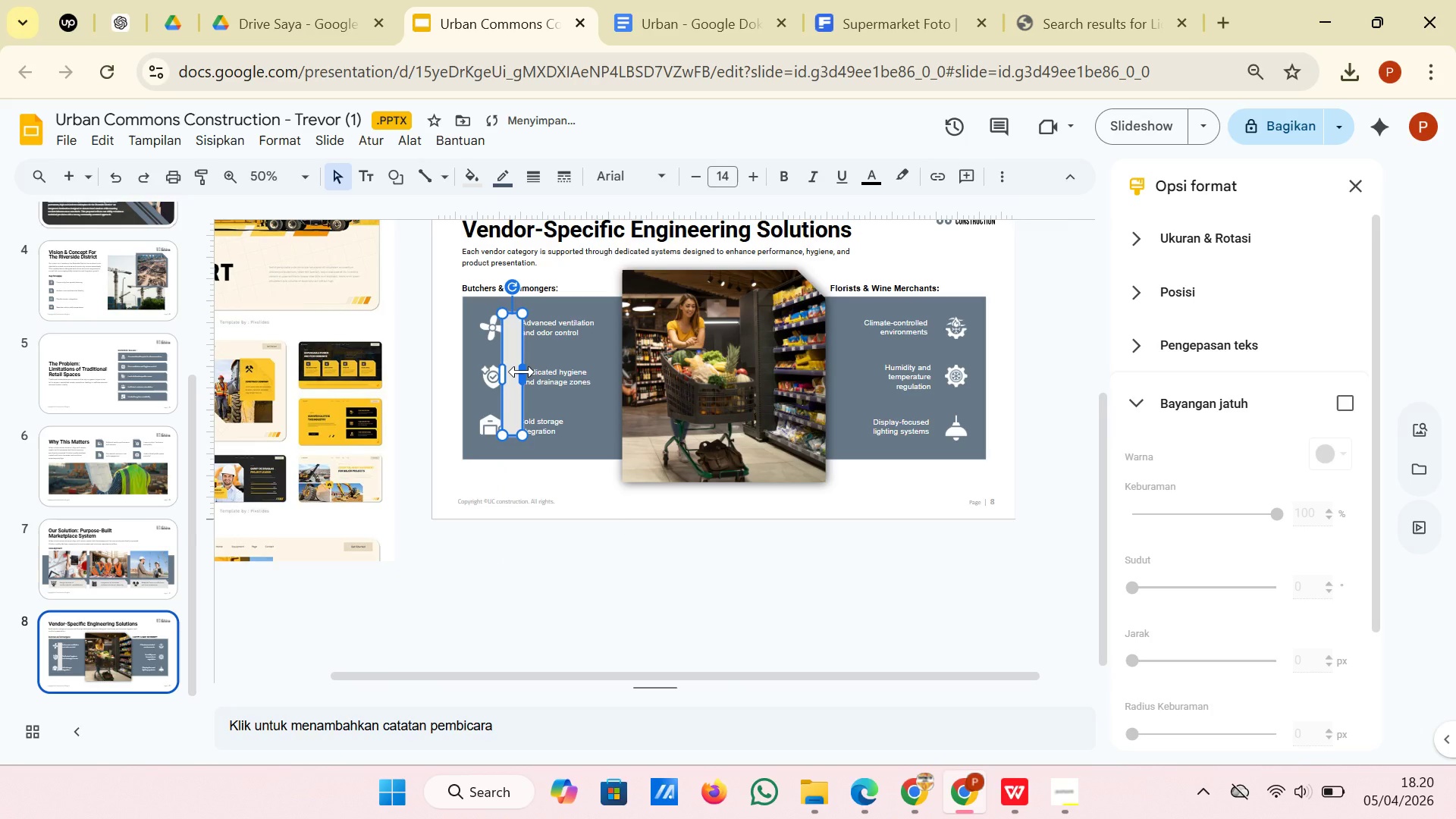 
hold_key(key=ControlLeft, duration=0.97)
scroll: coordinate [522, 372], scroll_direction: up, amount: 3.0
 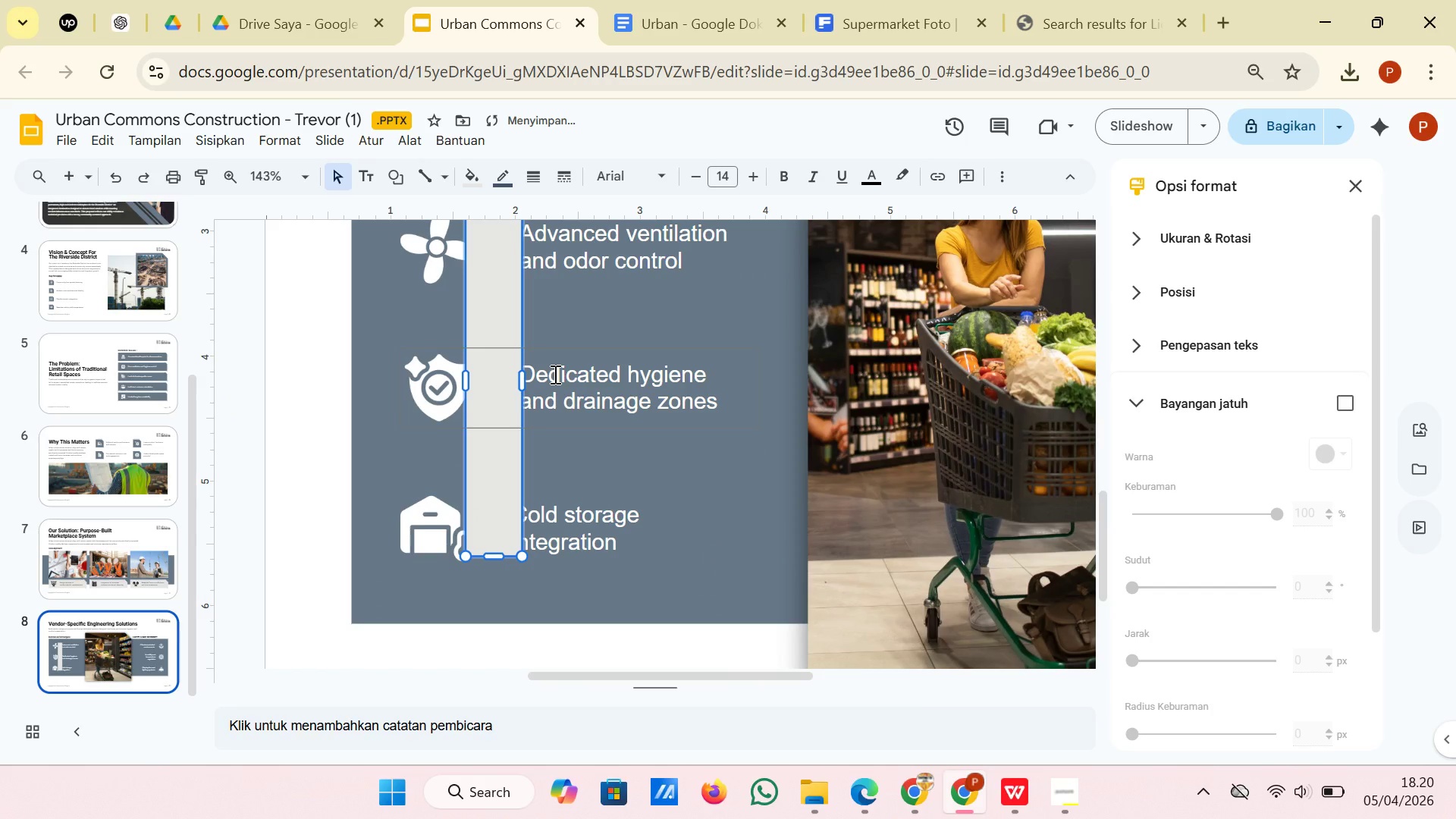 
scroll: coordinate [569, 379], scroll_direction: none, amount: 0.0
 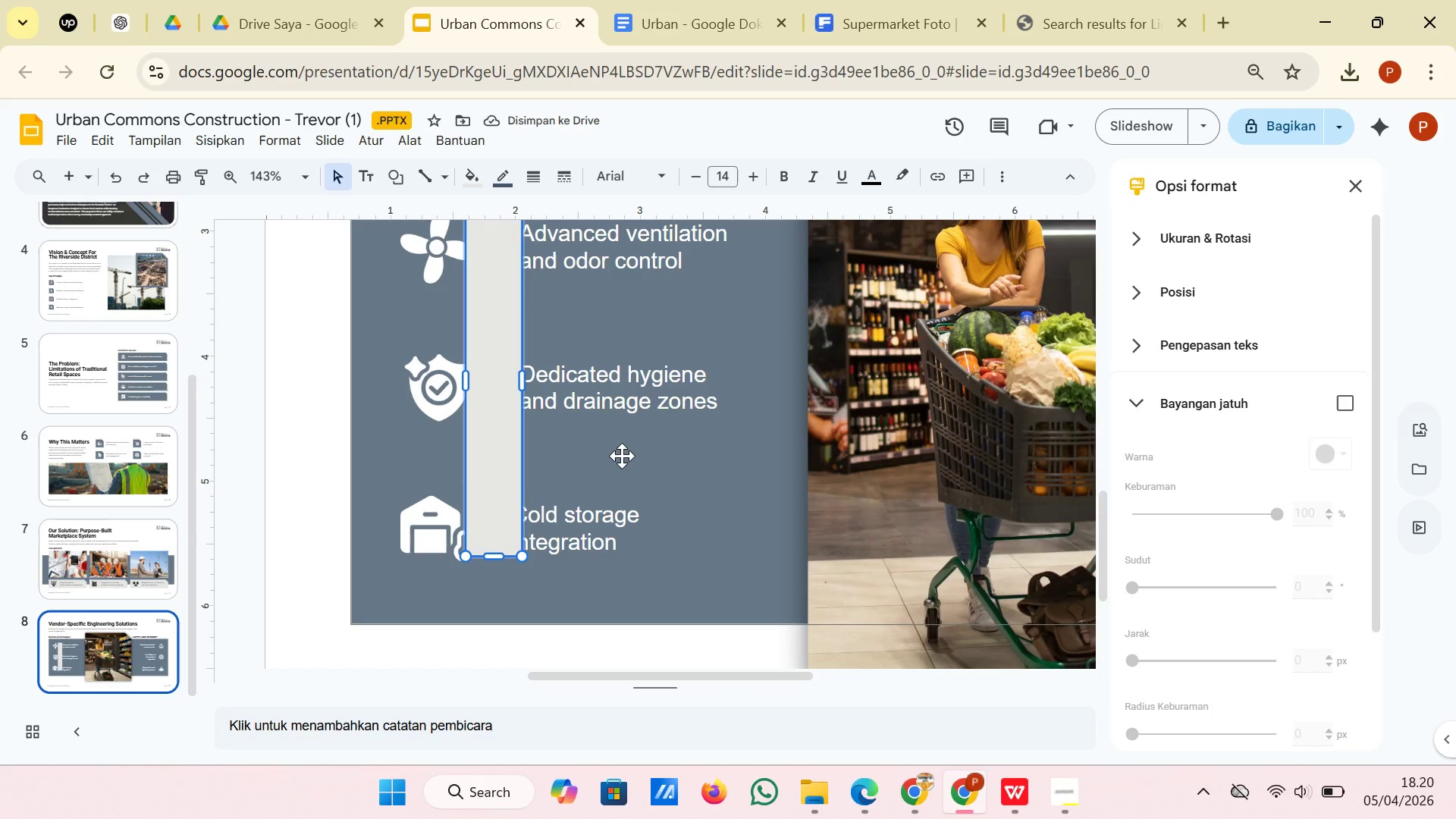 
scroll: coordinate [622, 456], scroll_direction: up, amount: 1.0
 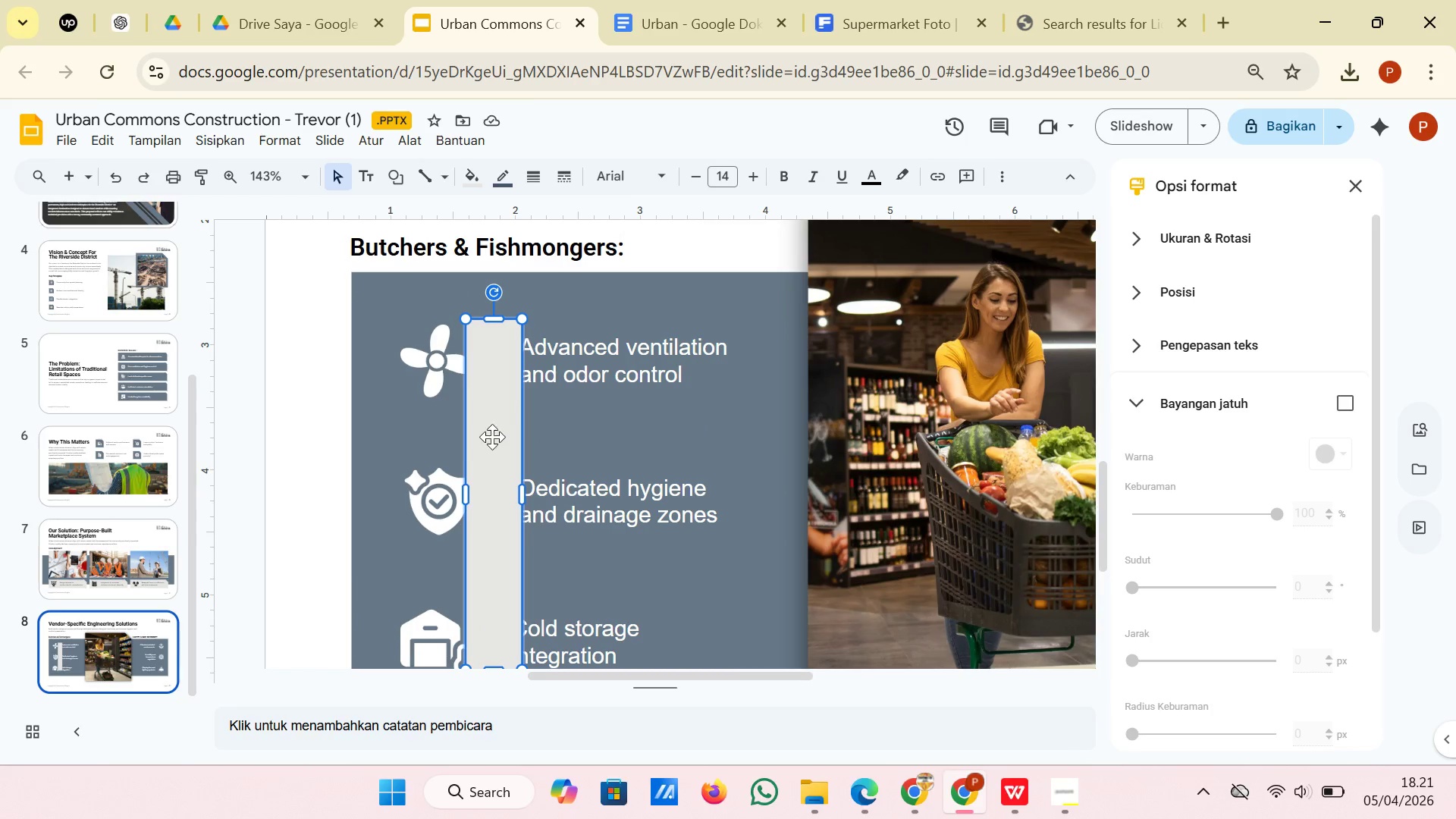 
left_click_drag(start_coordinate=[493, 435], to_coordinate=[375, 435])
 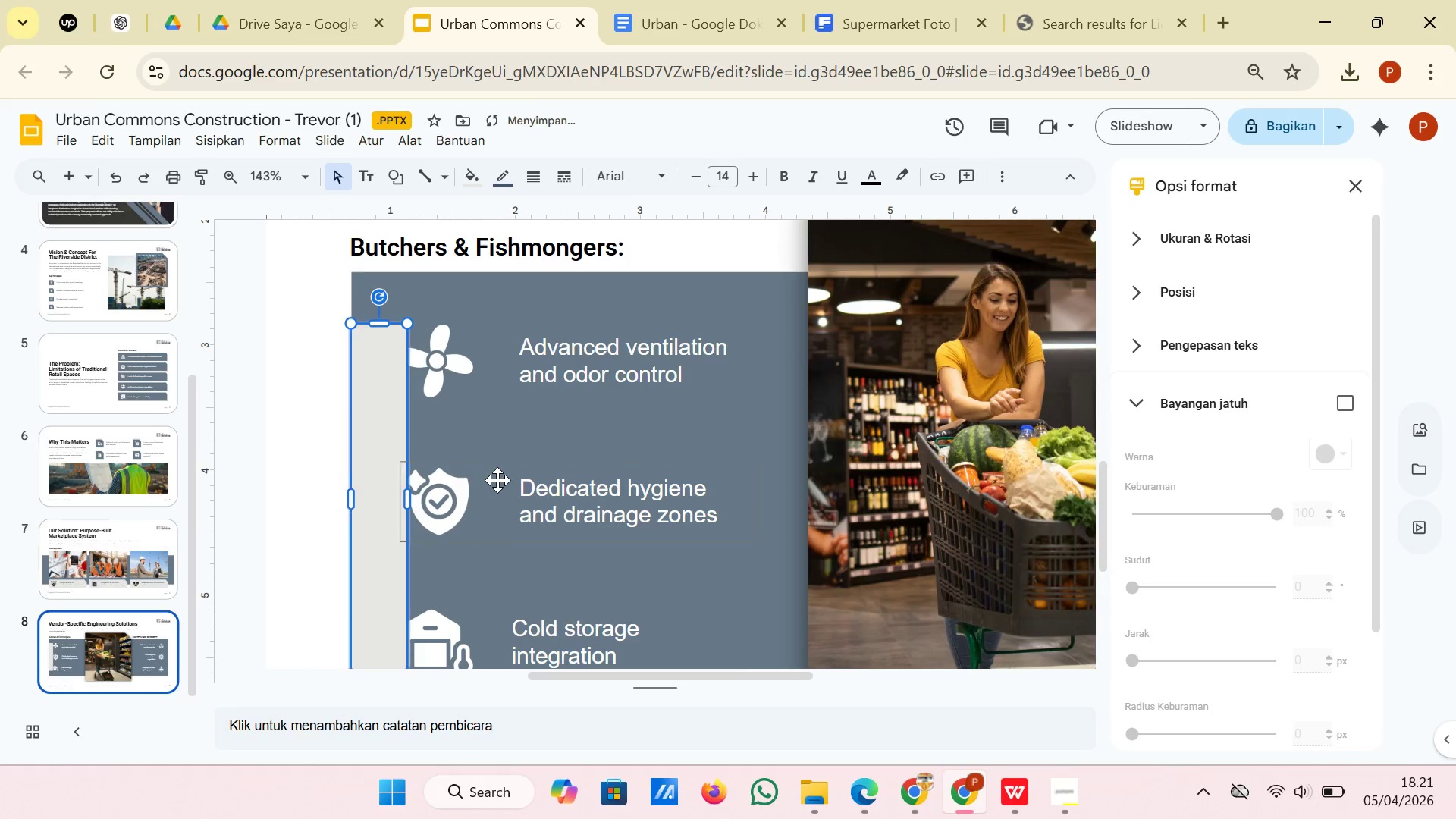 
scroll: coordinate [497, 480], scroll_direction: down, amount: 2.0
 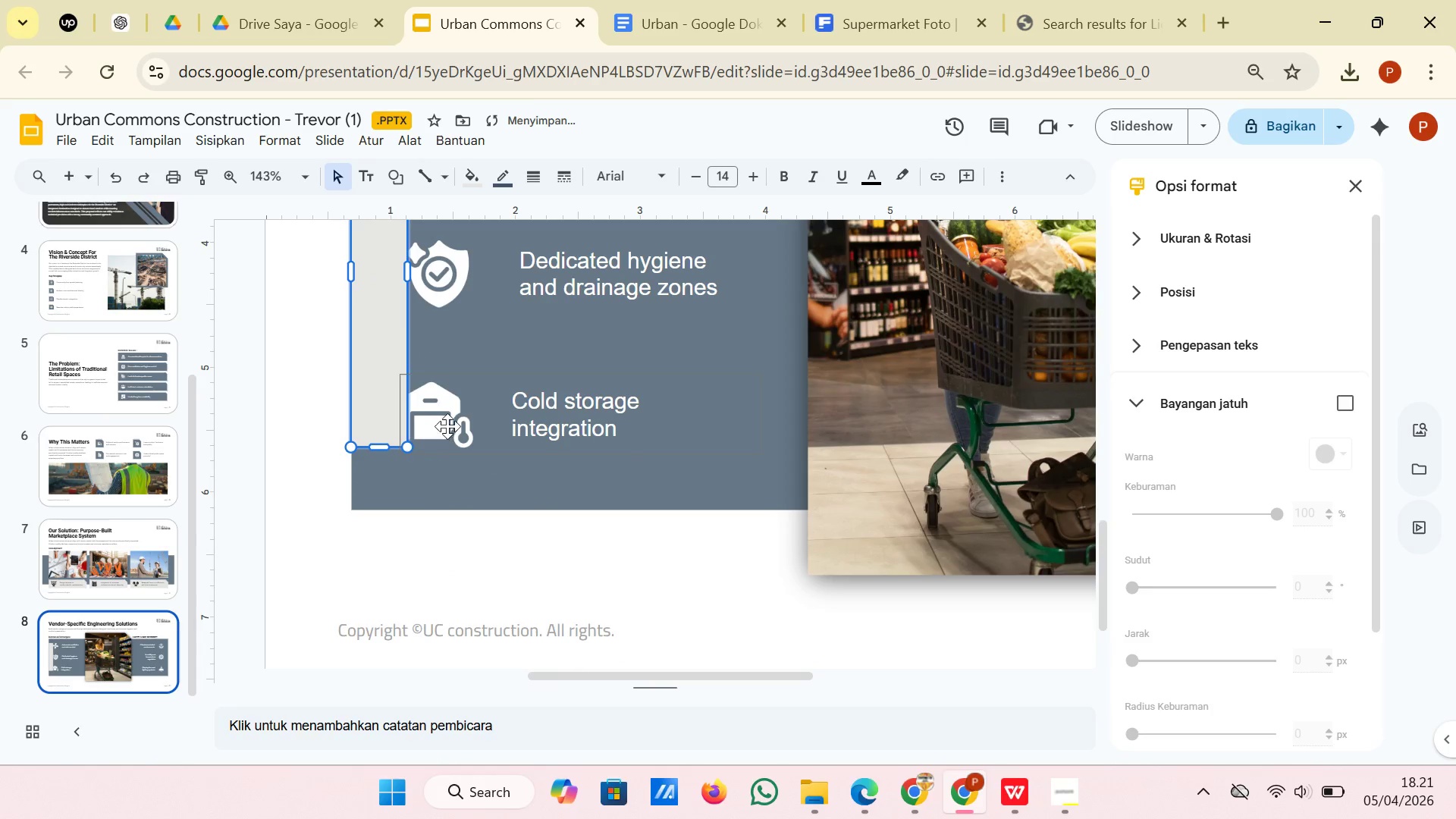 
left_click([447, 426])
 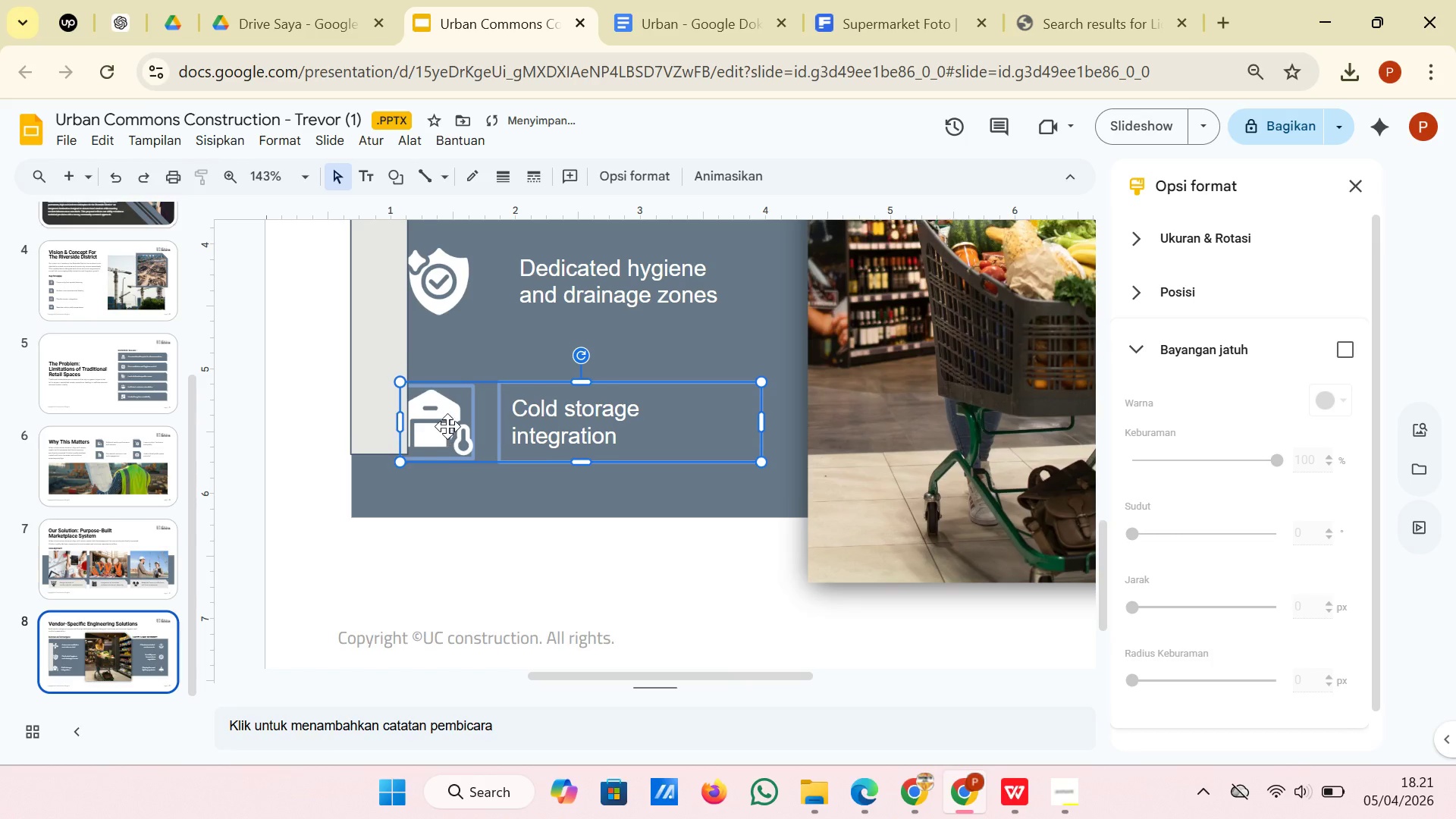 
scroll: coordinate [447, 426], scroll_direction: up, amount: 1.0
 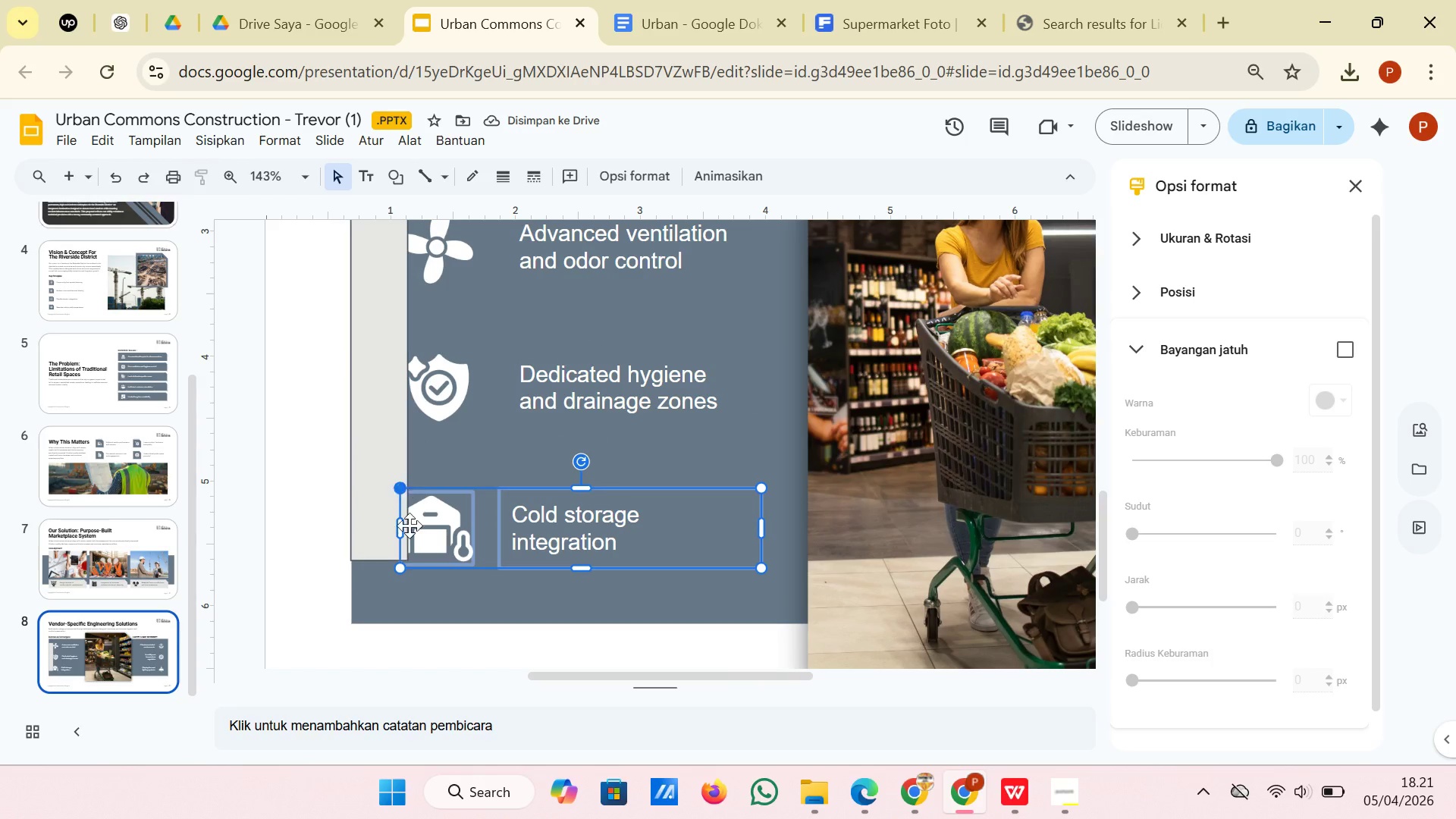 
left_click([440, 524])
 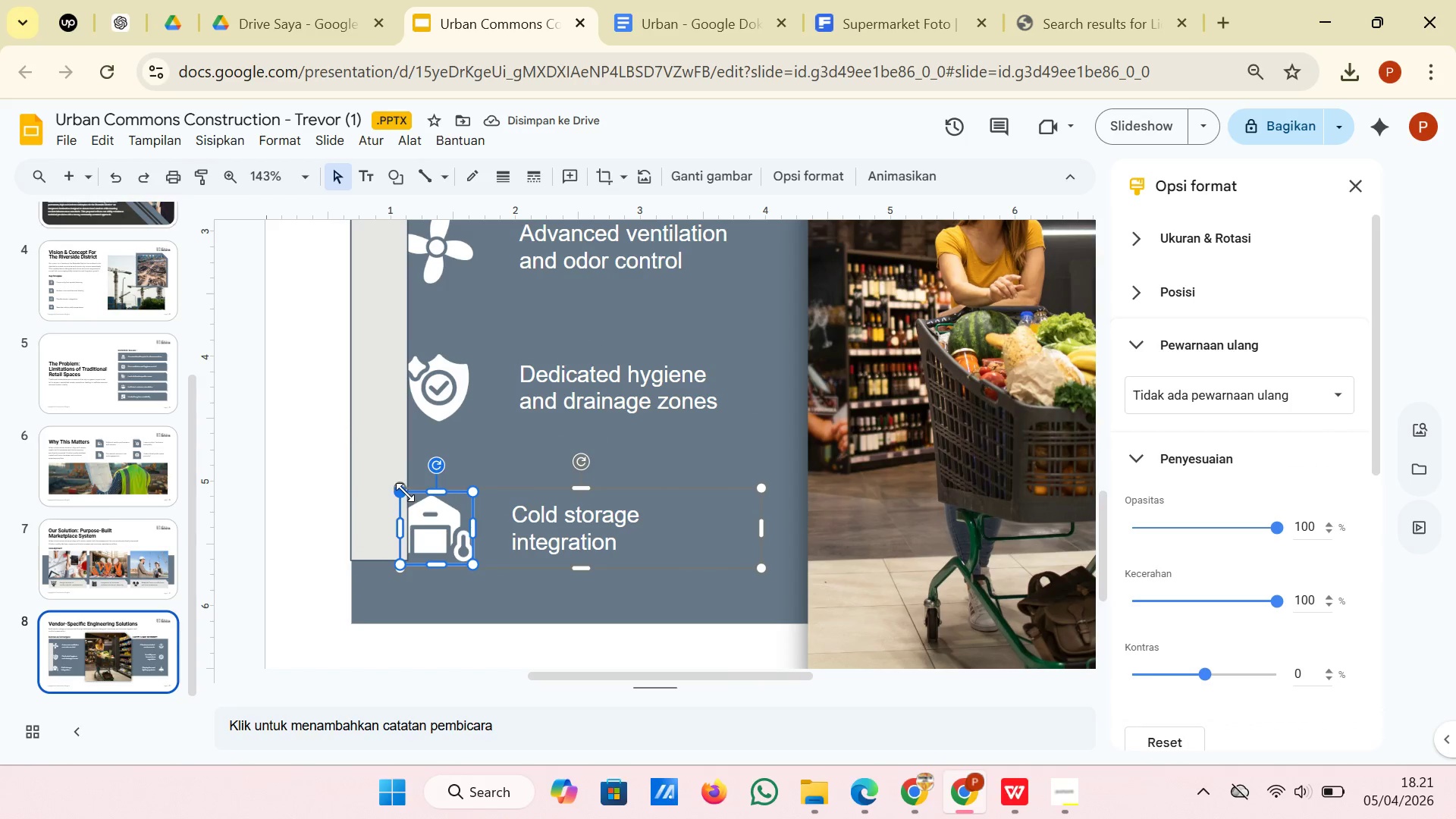 
left_click_drag(start_coordinate=[404, 494], to_coordinate=[411, 494])
 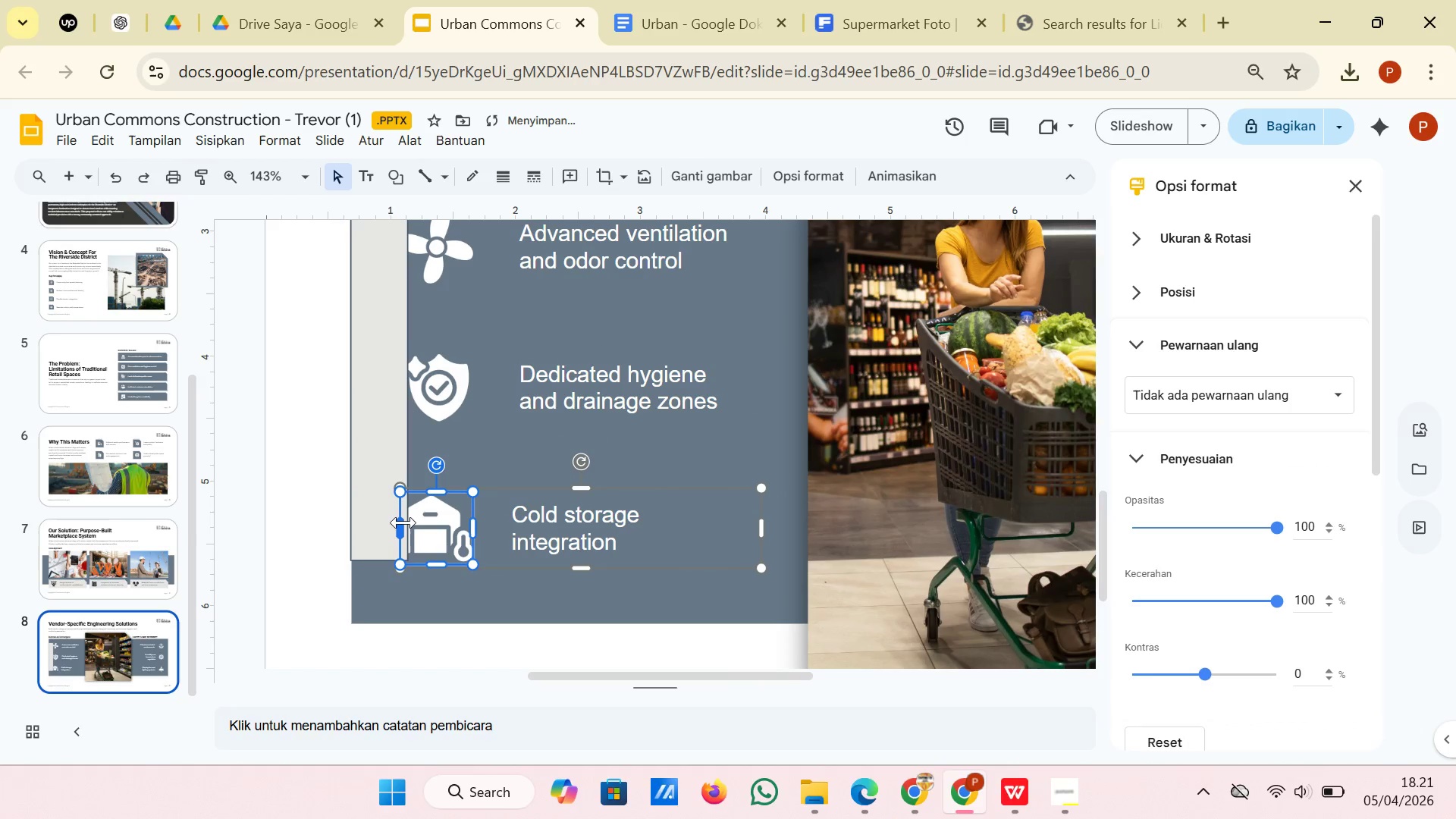 
left_click_drag(start_coordinate=[403, 522], to_coordinate=[408, 522])
 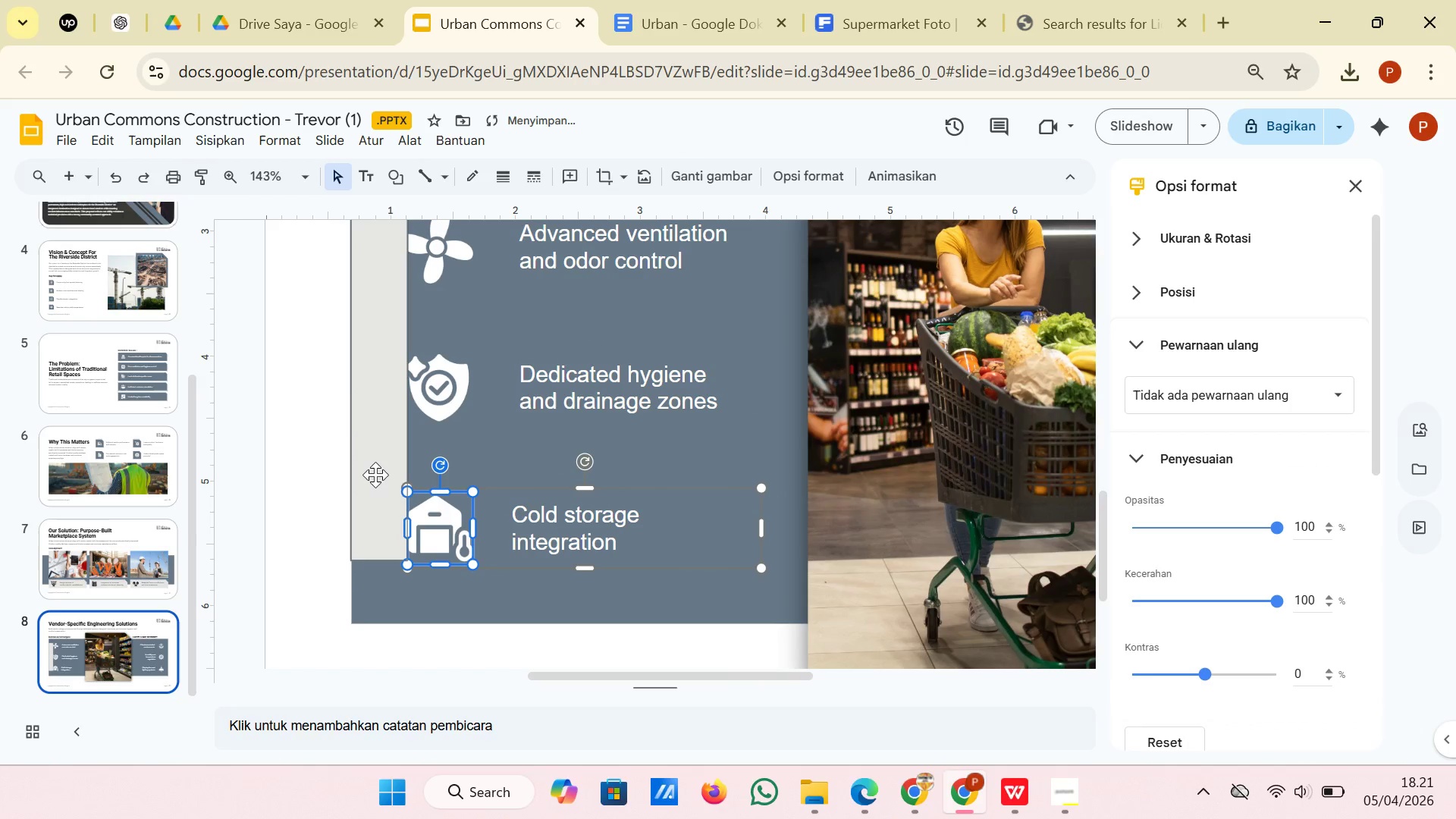 
left_click([375, 472])
 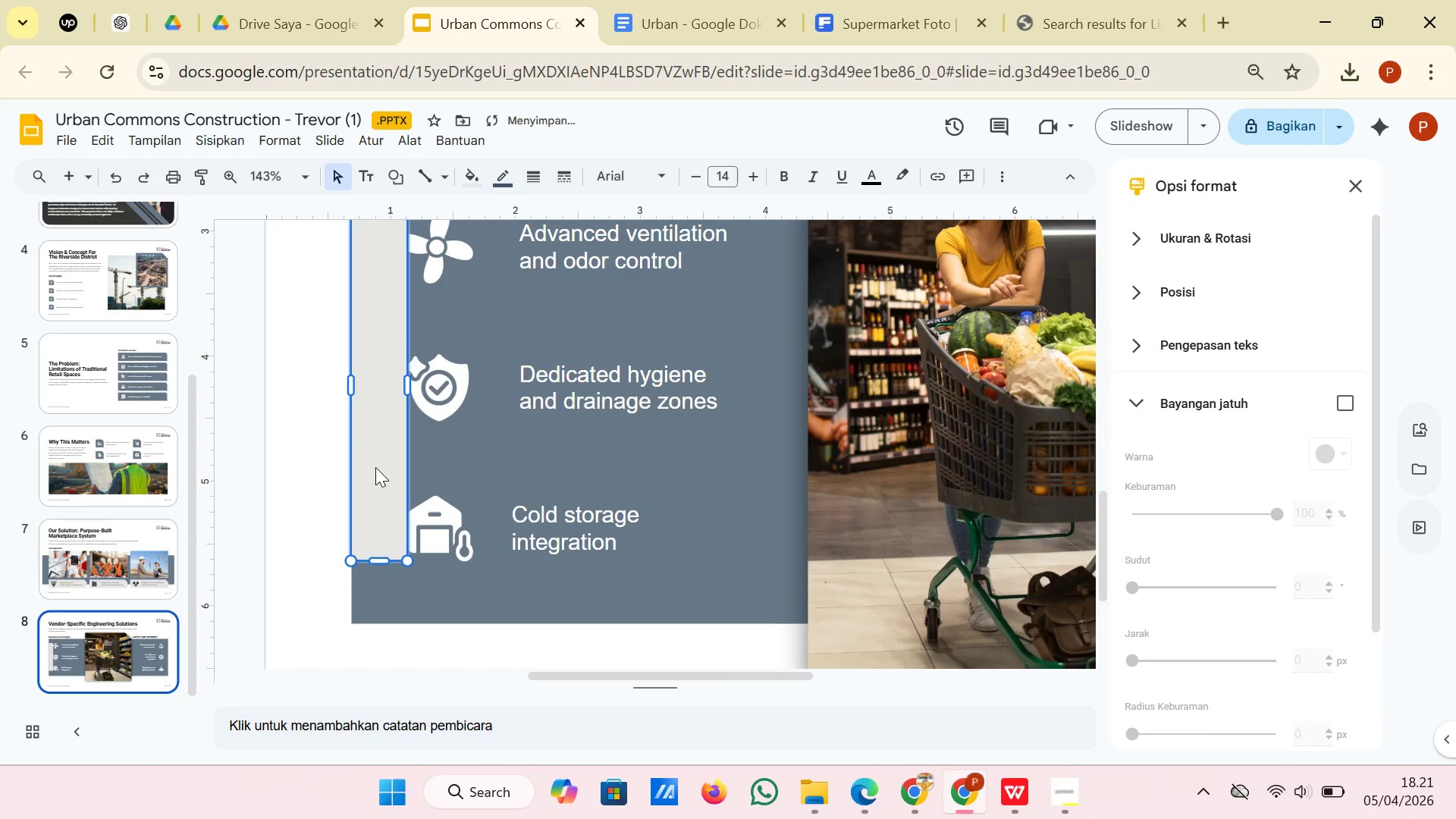 
scroll: coordinate [375, 467], scroll_direction: up, amount: 1.0
 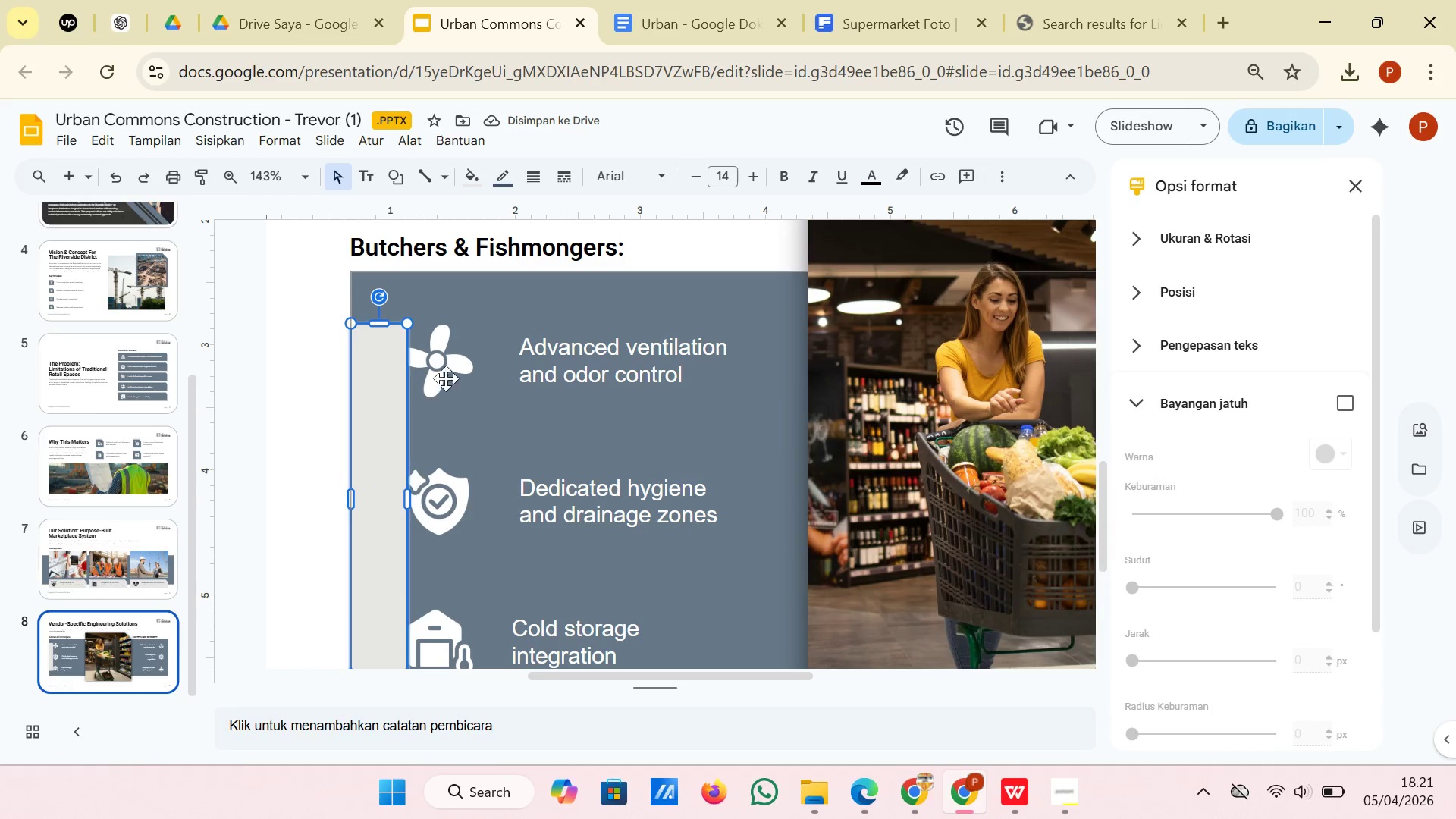 
left_click([450, 366])
 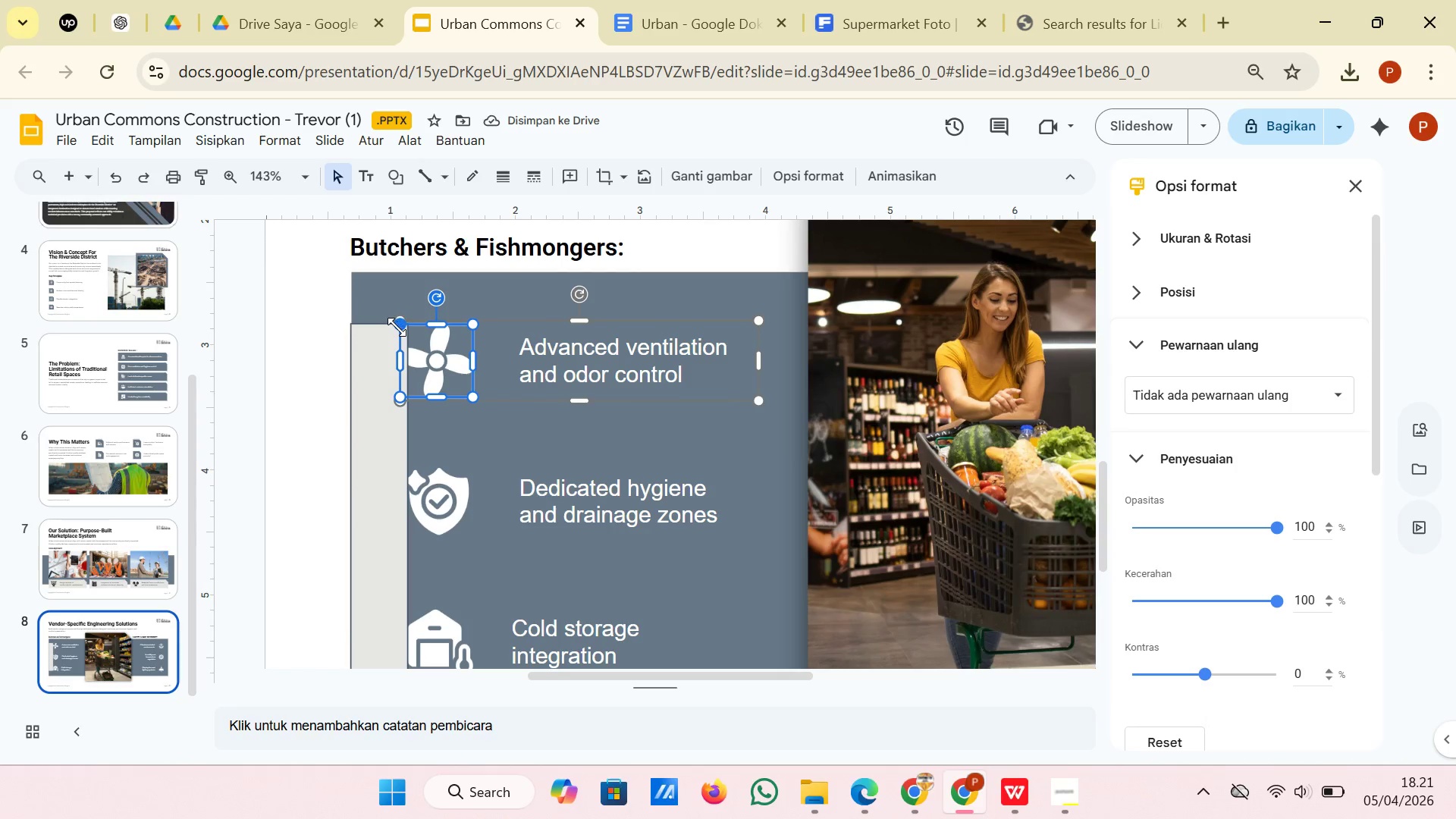 
left_click_drag(start_coordinate=[398, 323], to_coordinate=[404, 328])
 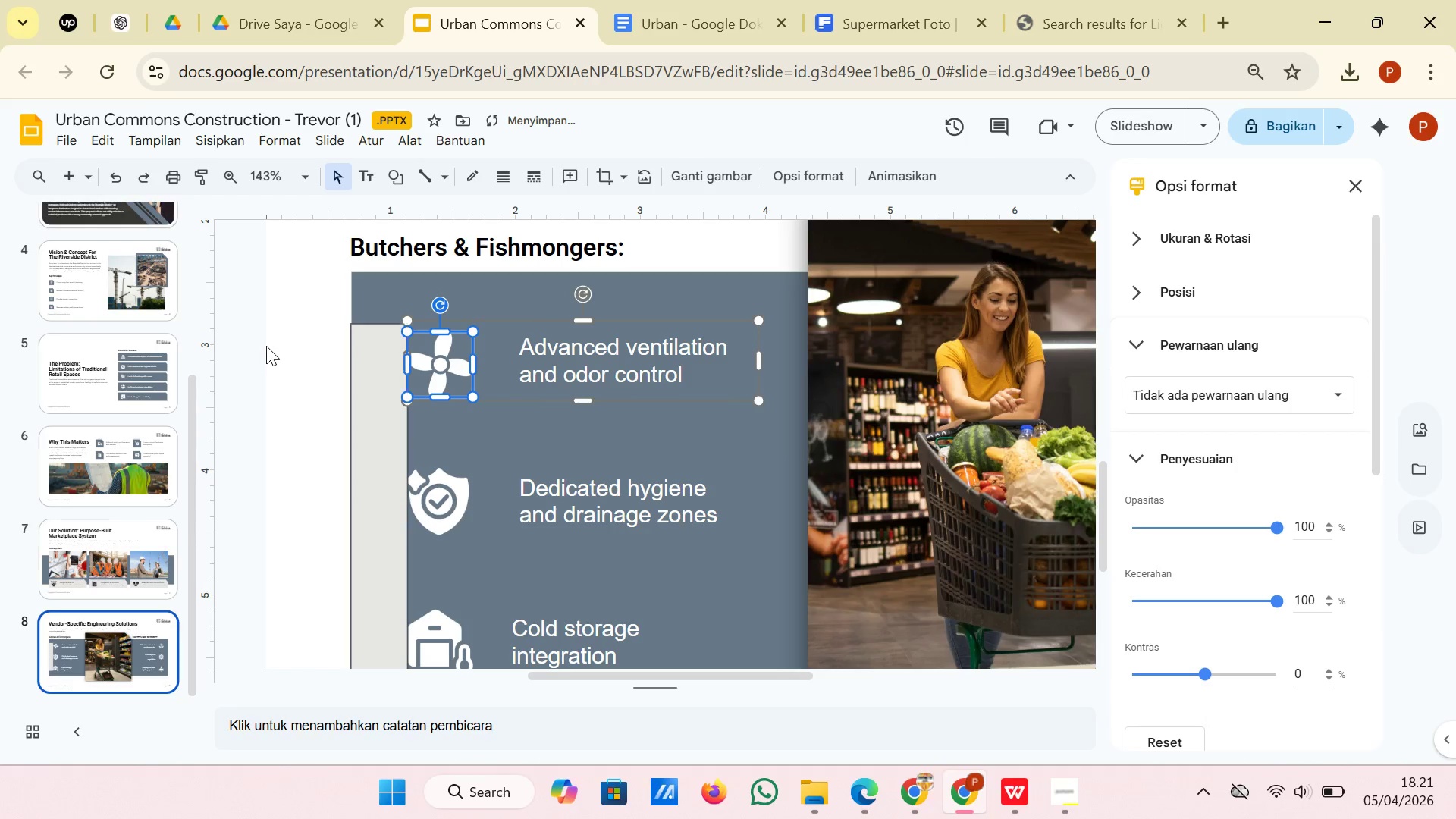 
left_click([315, 332])
 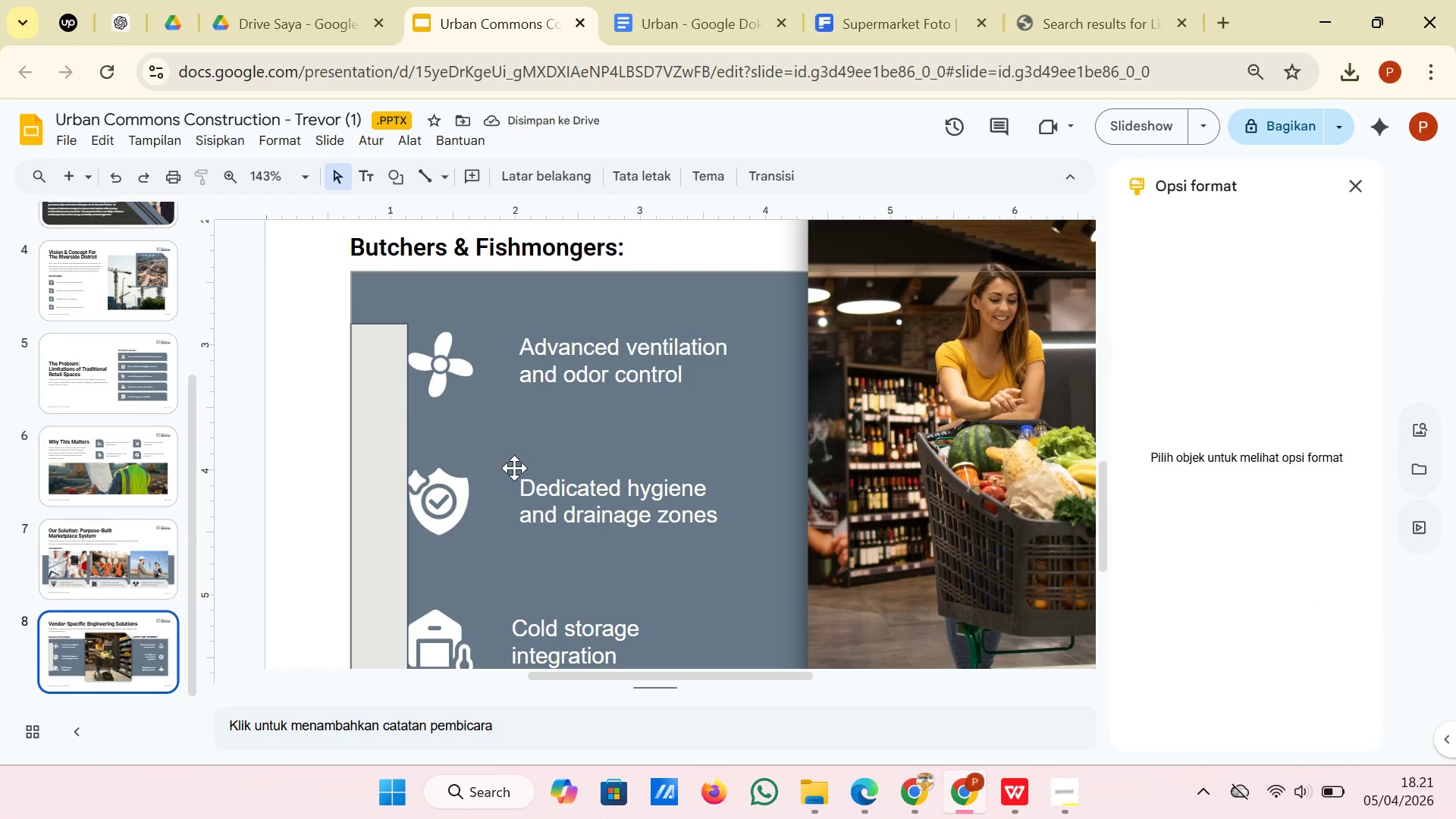 
scroll: coordinate [500, 501], scroll_direction: down, amount: 1.0
 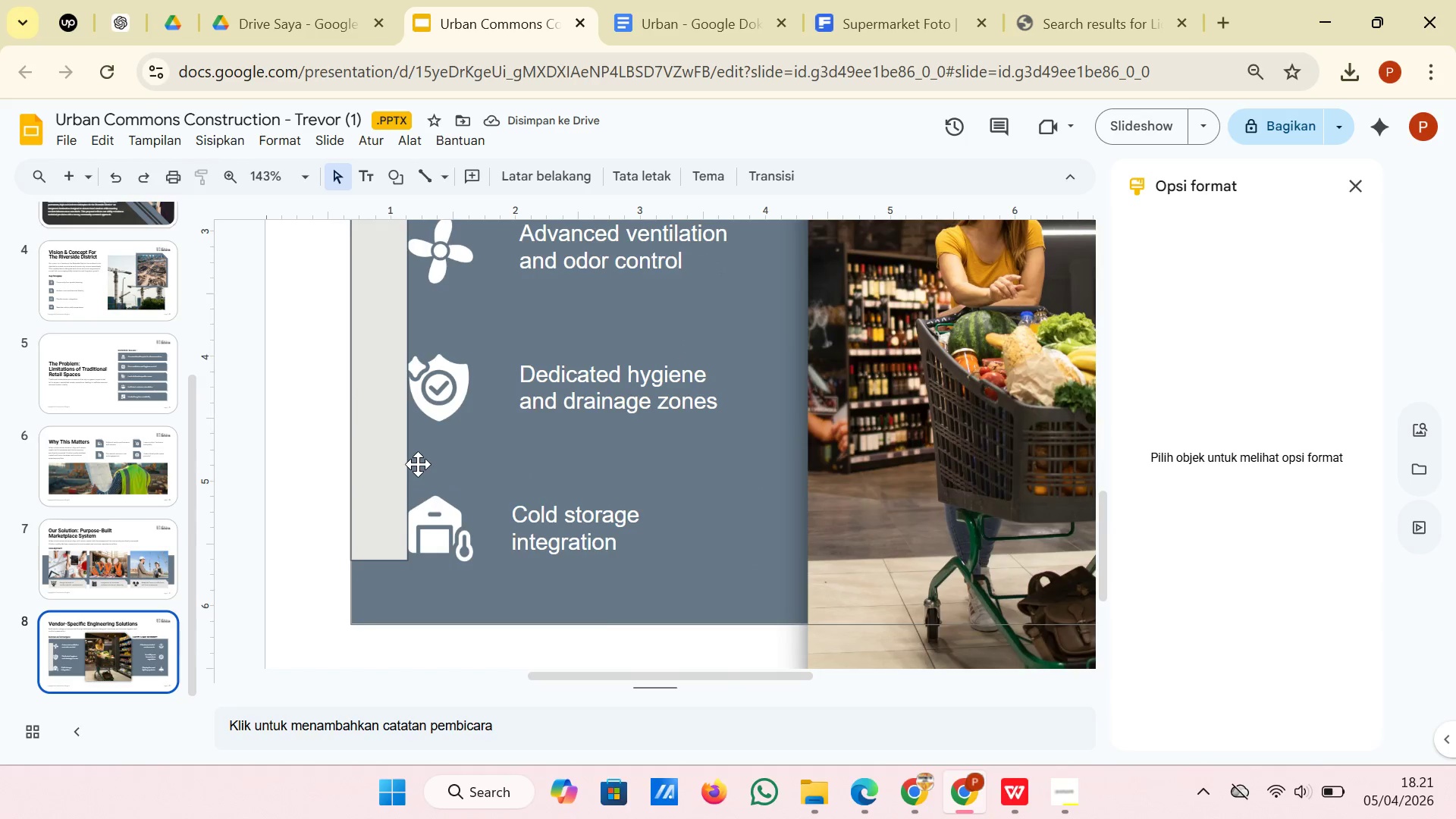 
scroll: coordinate [418, 464], scroll_direction: up, amount: 1.0
 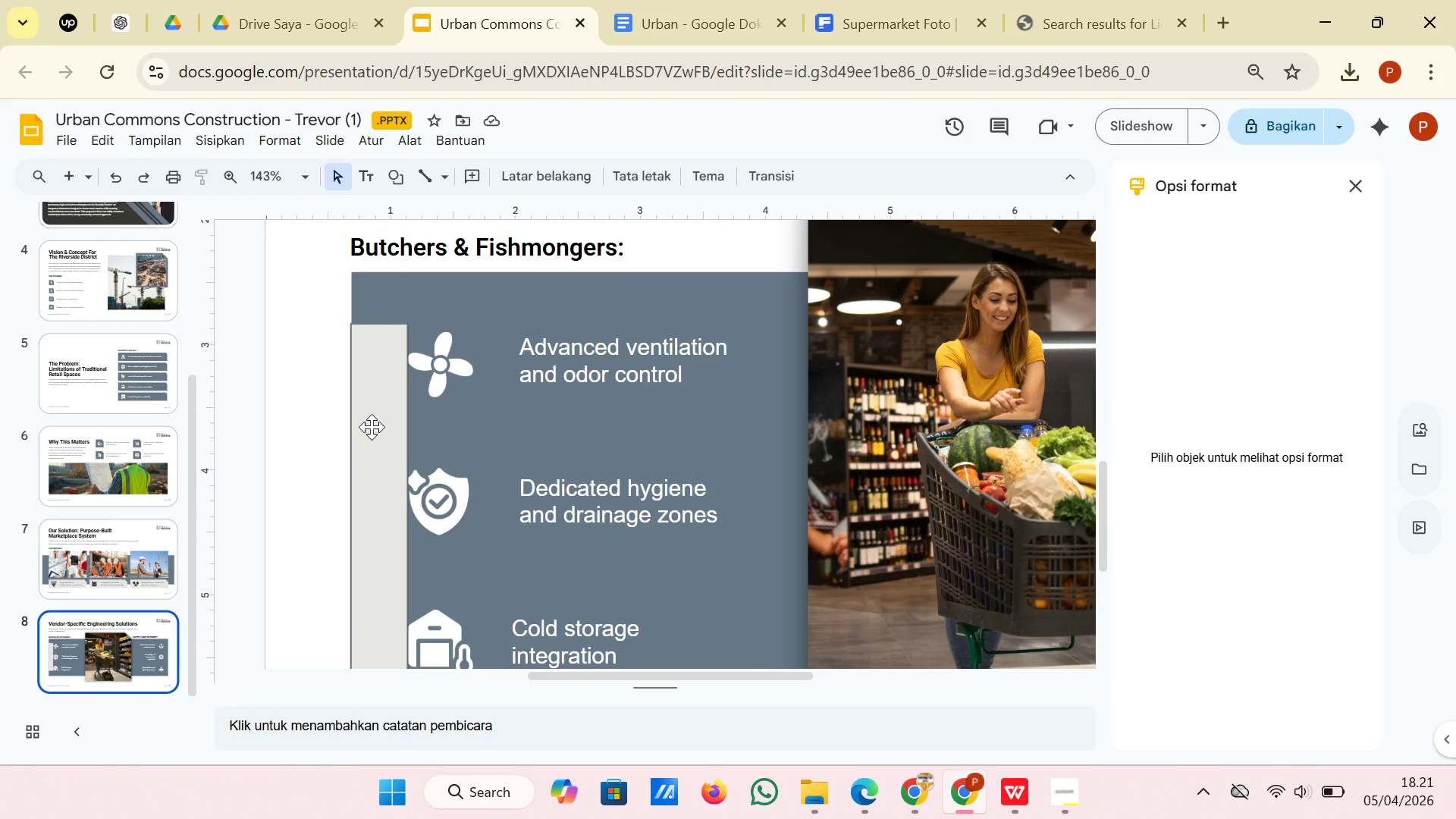 
left_click([372, 427])
 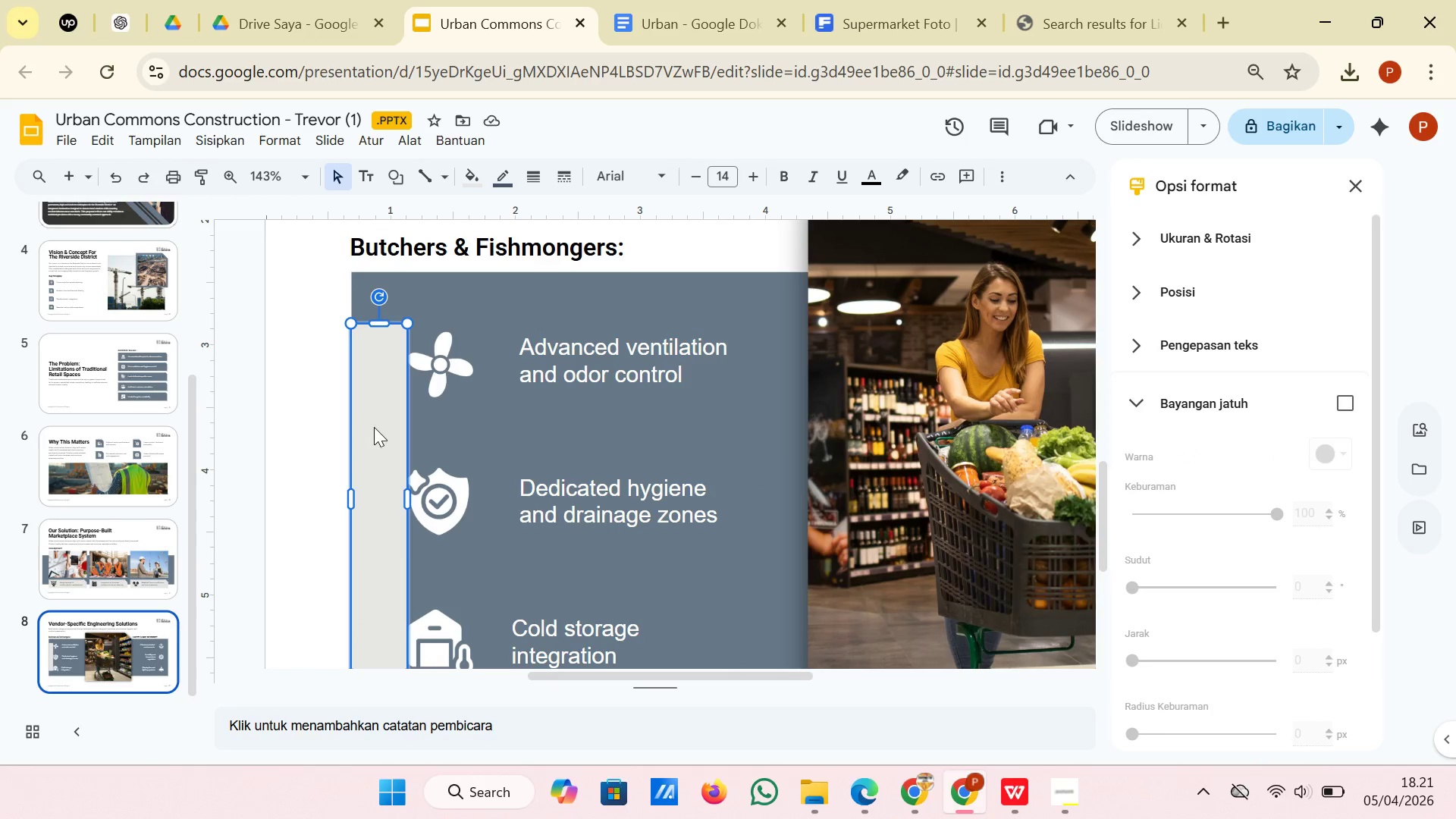 
hold_key(key=ControlLeft, duration=1.92)
scroll: coordinate [511, 422], scroll_direction: down, amount: 1.0
 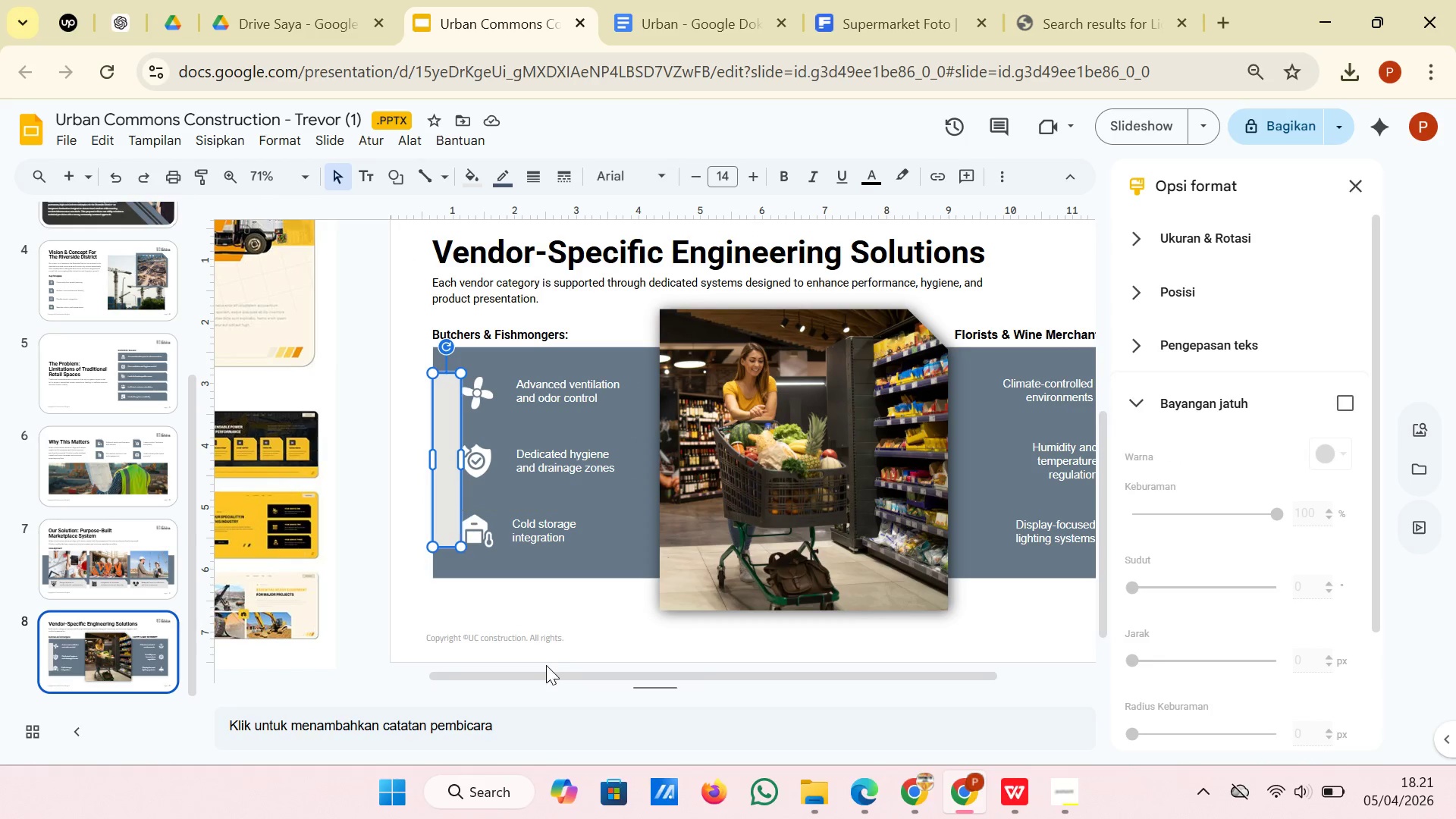 
left_click_drag(start_coordinate=[546, 676], to_coordinate=[629, 674])
 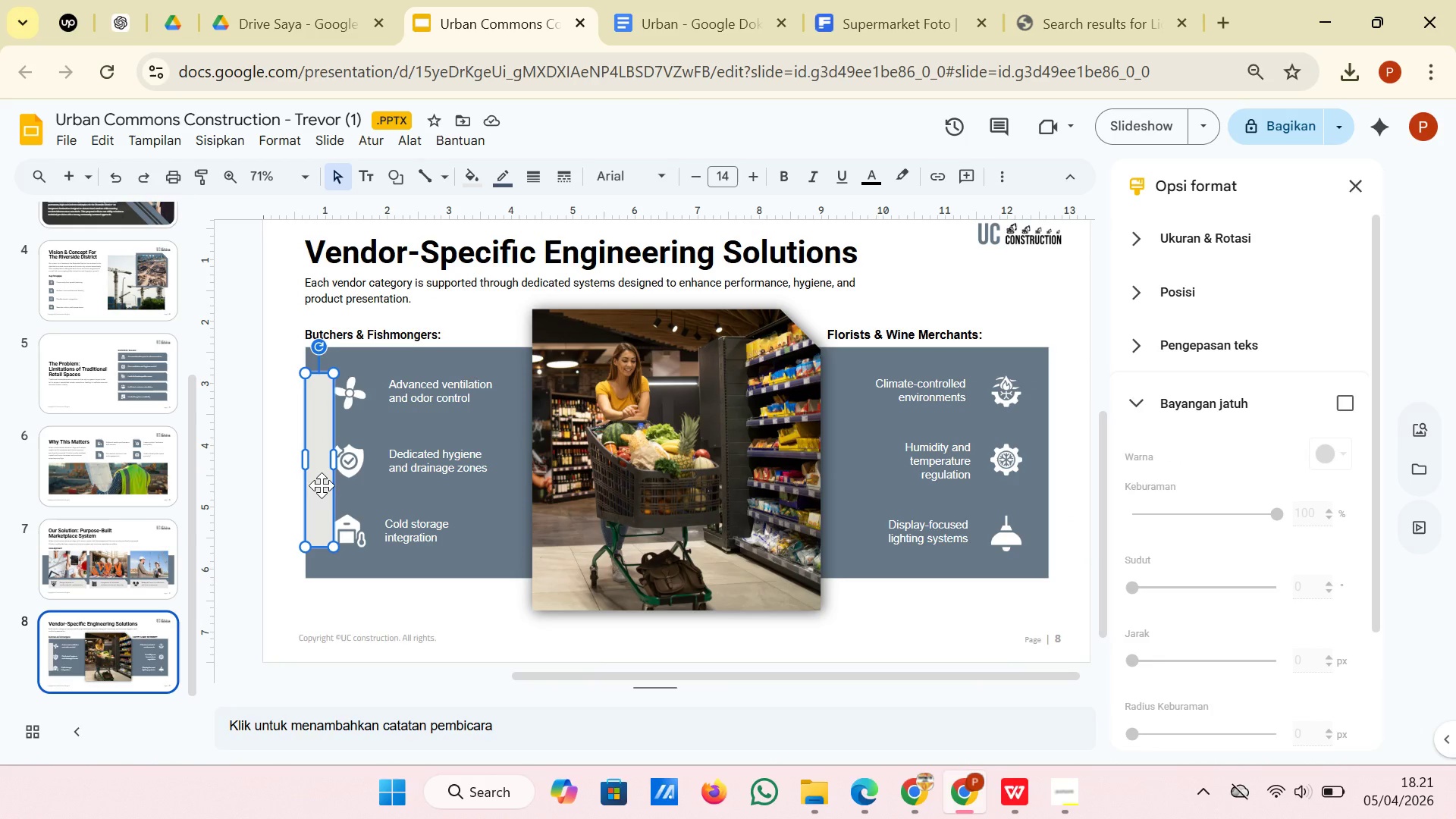 
left_click_drag(start_coordinate=[322, 485], to_coordinate=[1034, 478])
 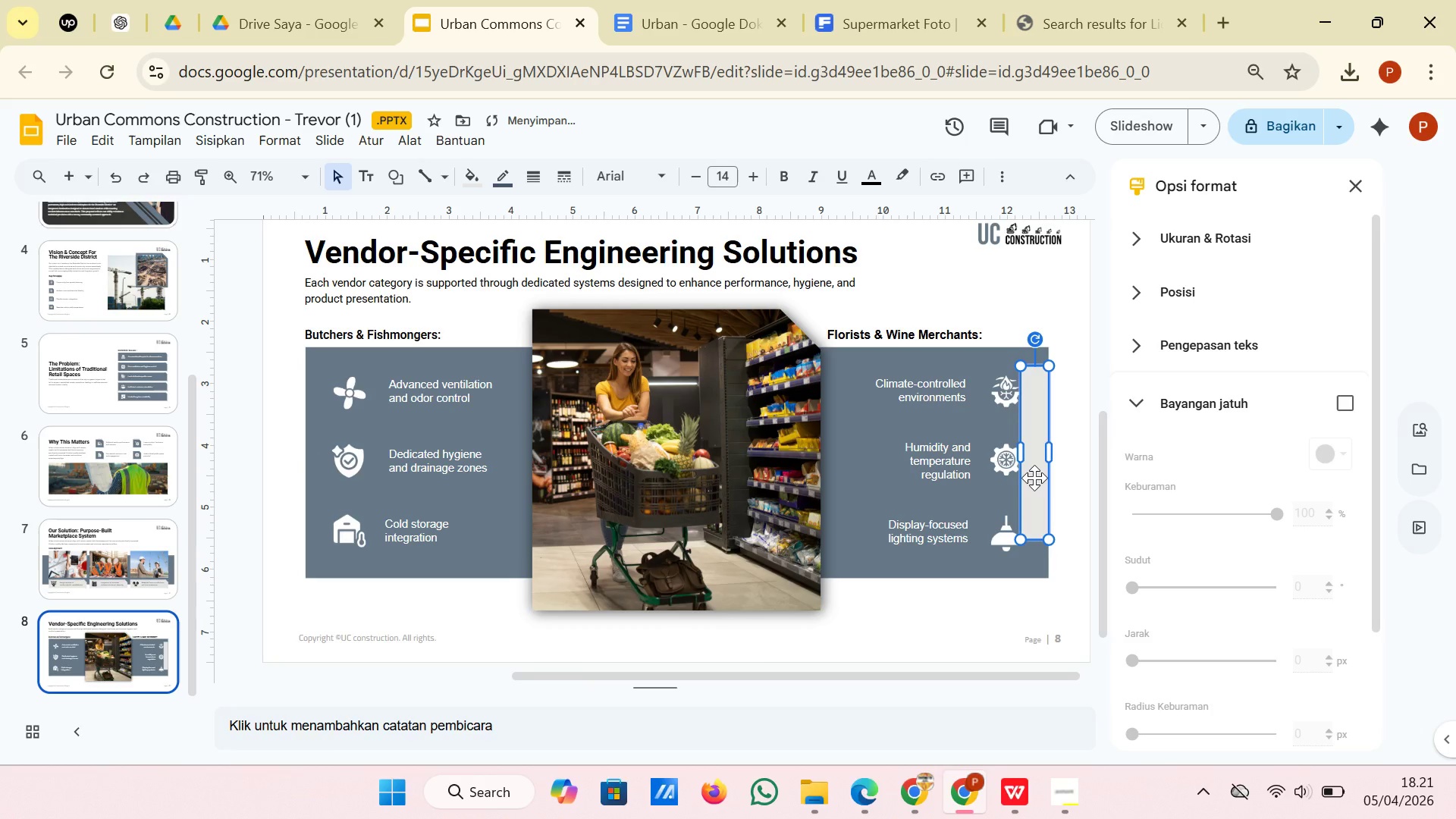 
hold_key(key=ControlLeft, duration=1.41)
scroll: coordinate [1034, 478], scroll_direction: up, amount: 2.0
 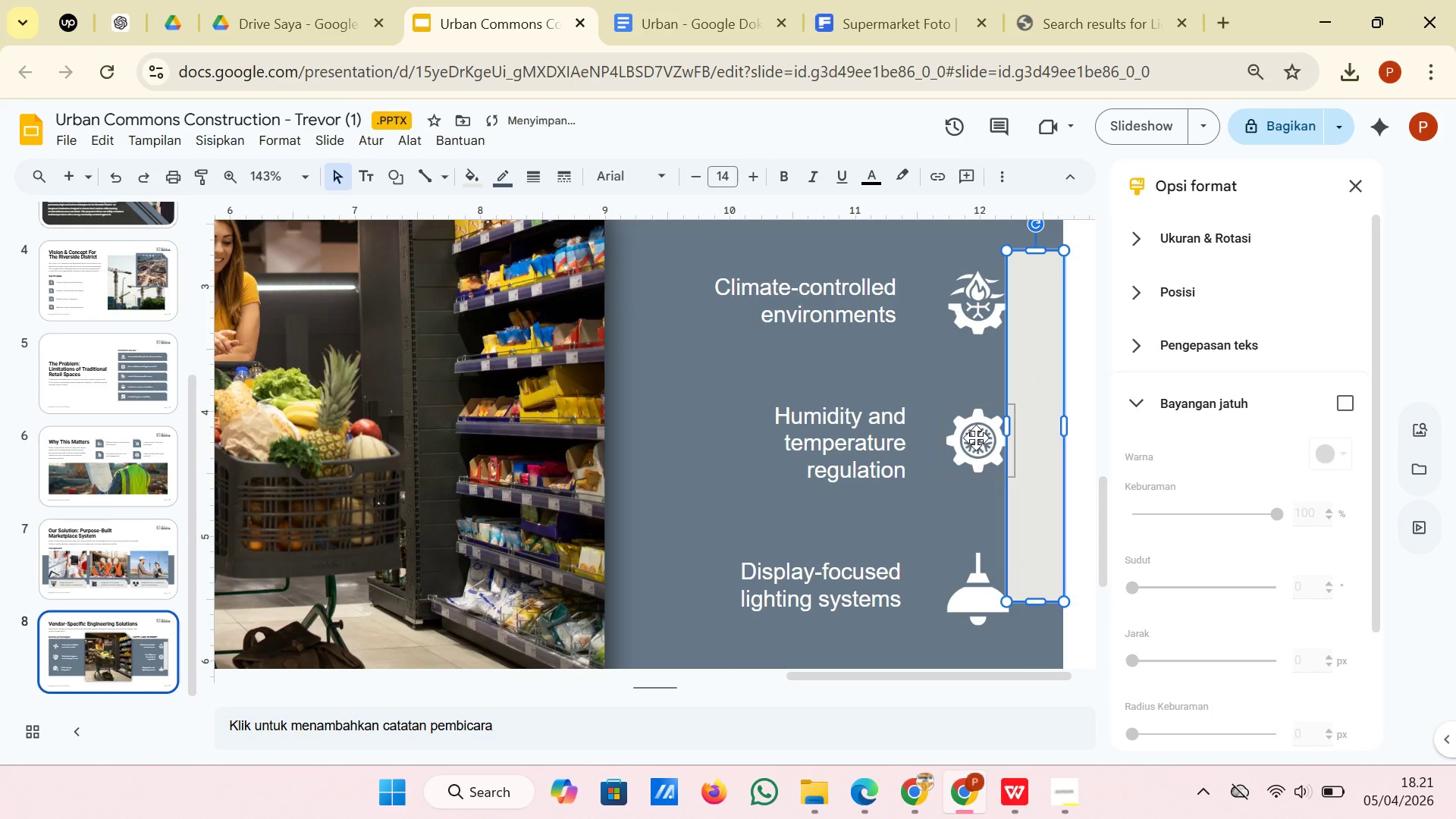 
left_click([976, 438])
 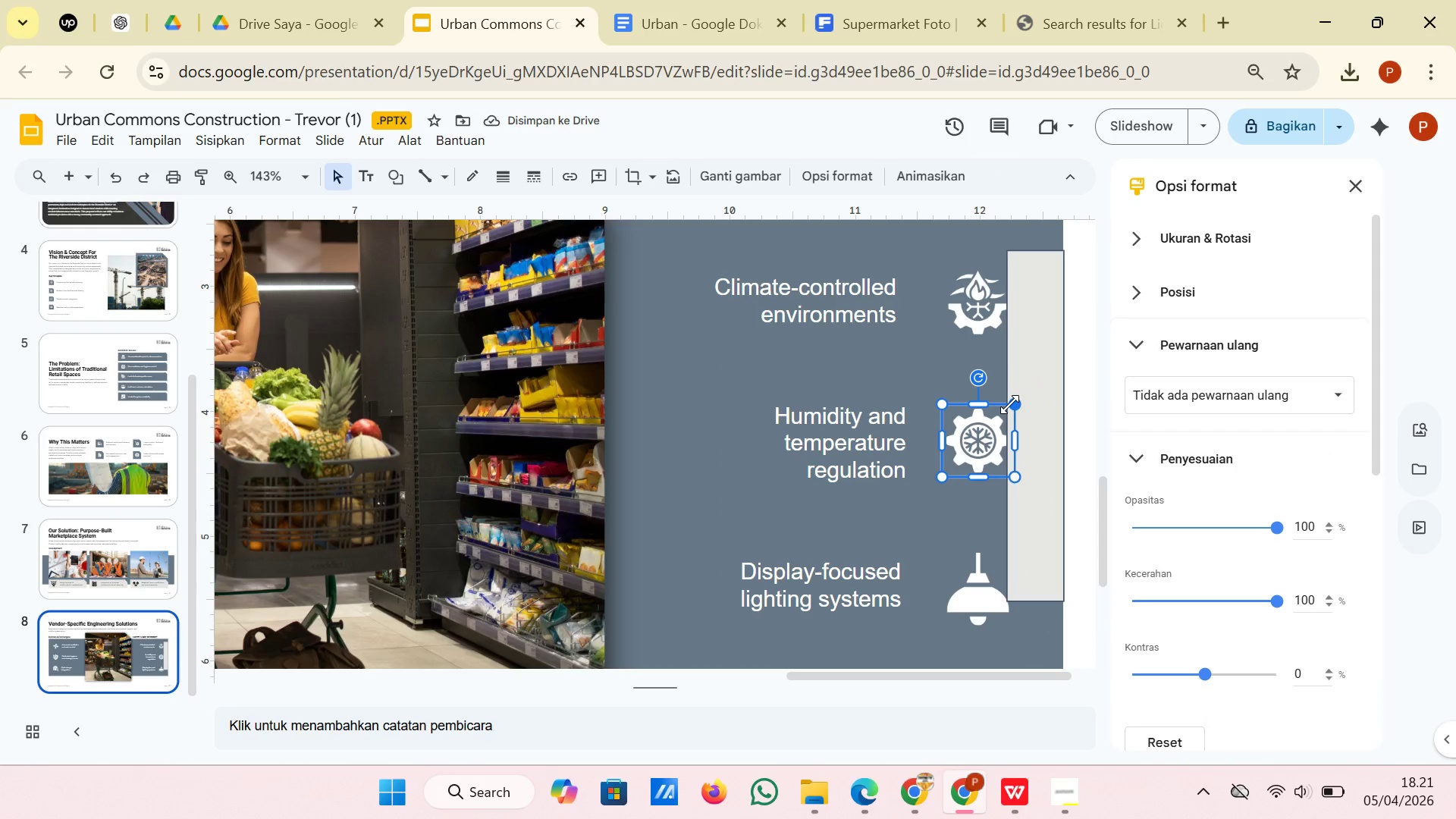 
left_click_drag(start_coordinate=[1009, 404], to_coordinate=[1005, 406])
 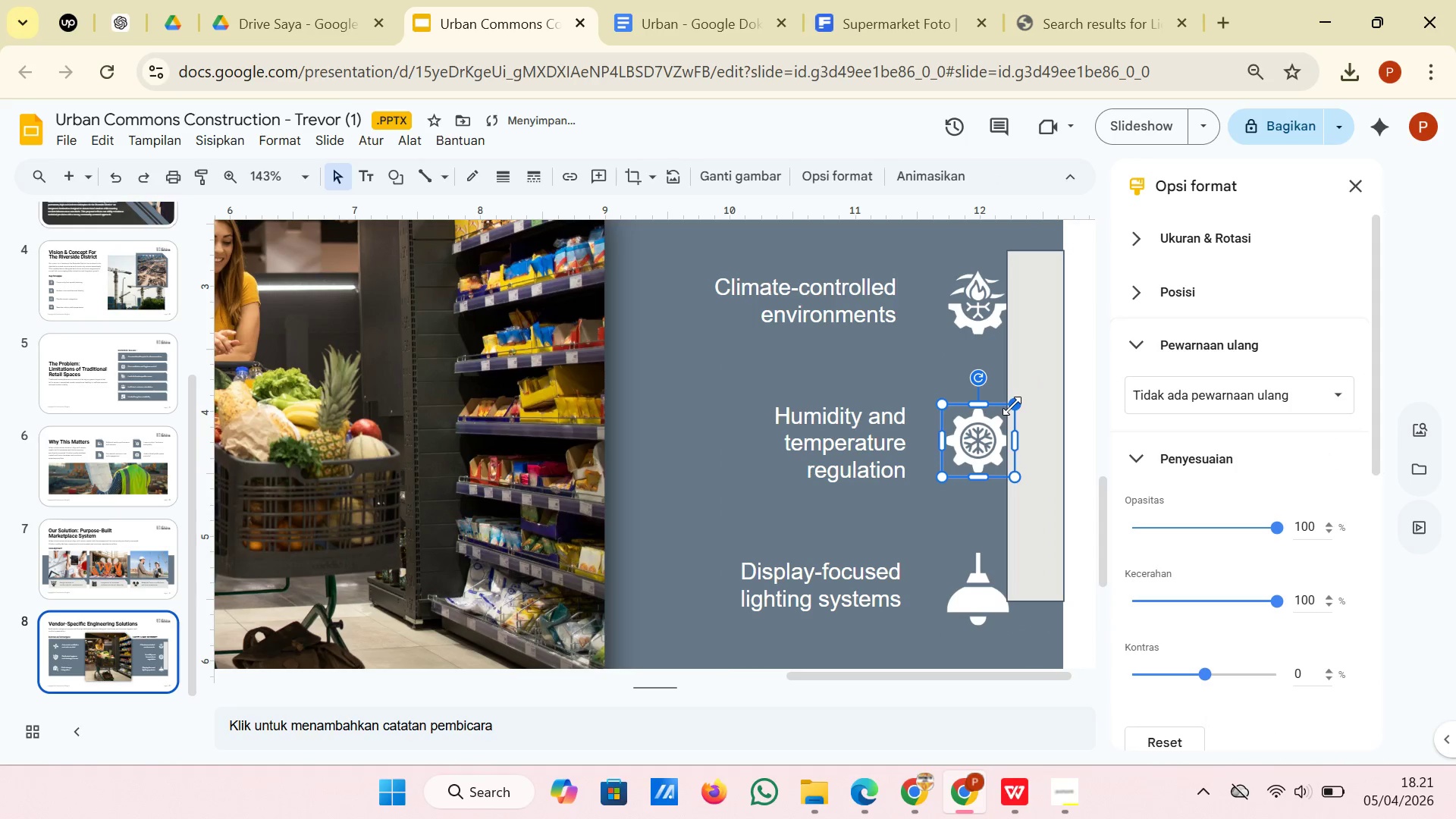 
left_click_drag(start_coordinate=[1012, 406], to_coordinate=[1006, 412])
 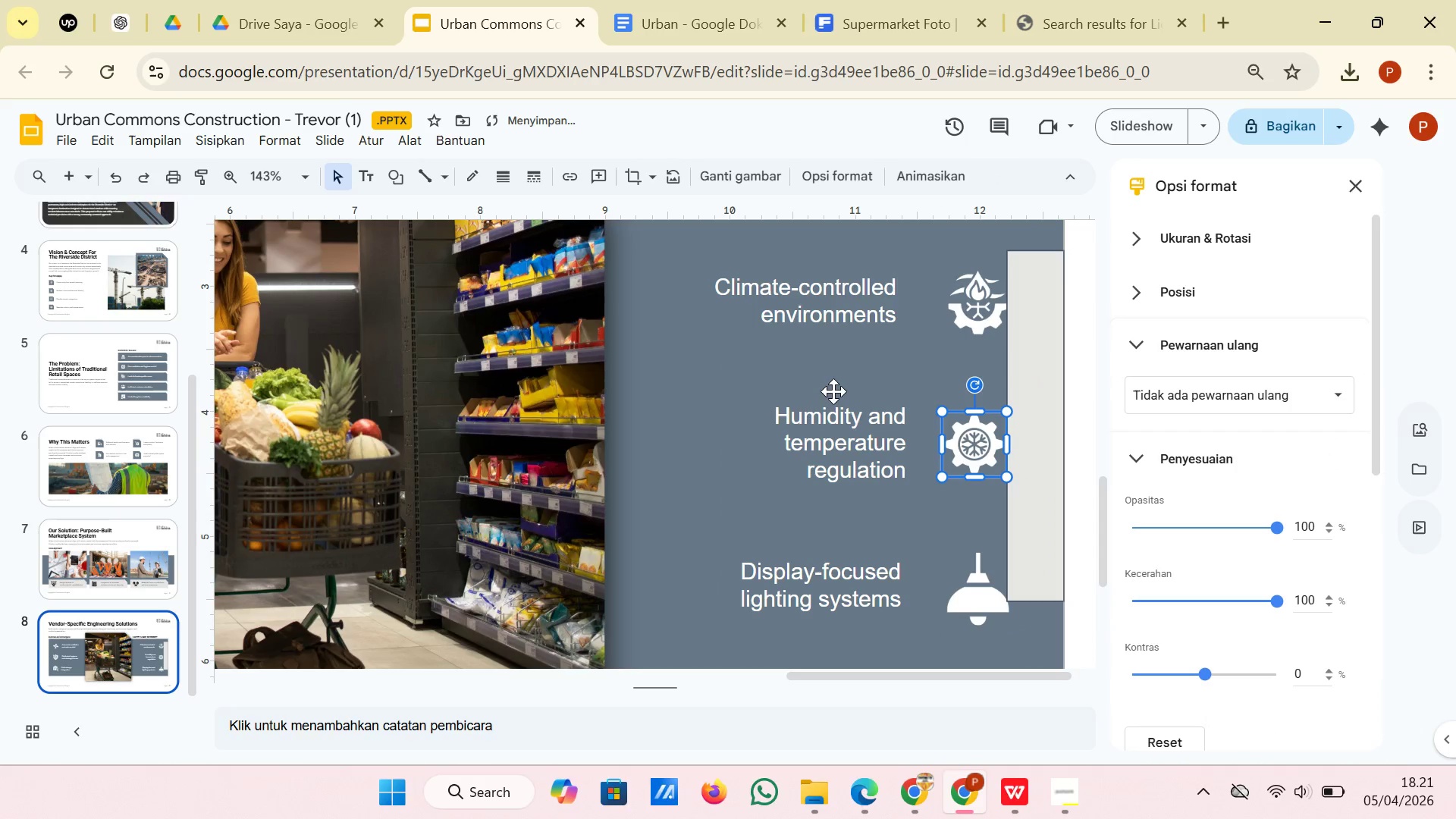 
left_click([819, 378])
 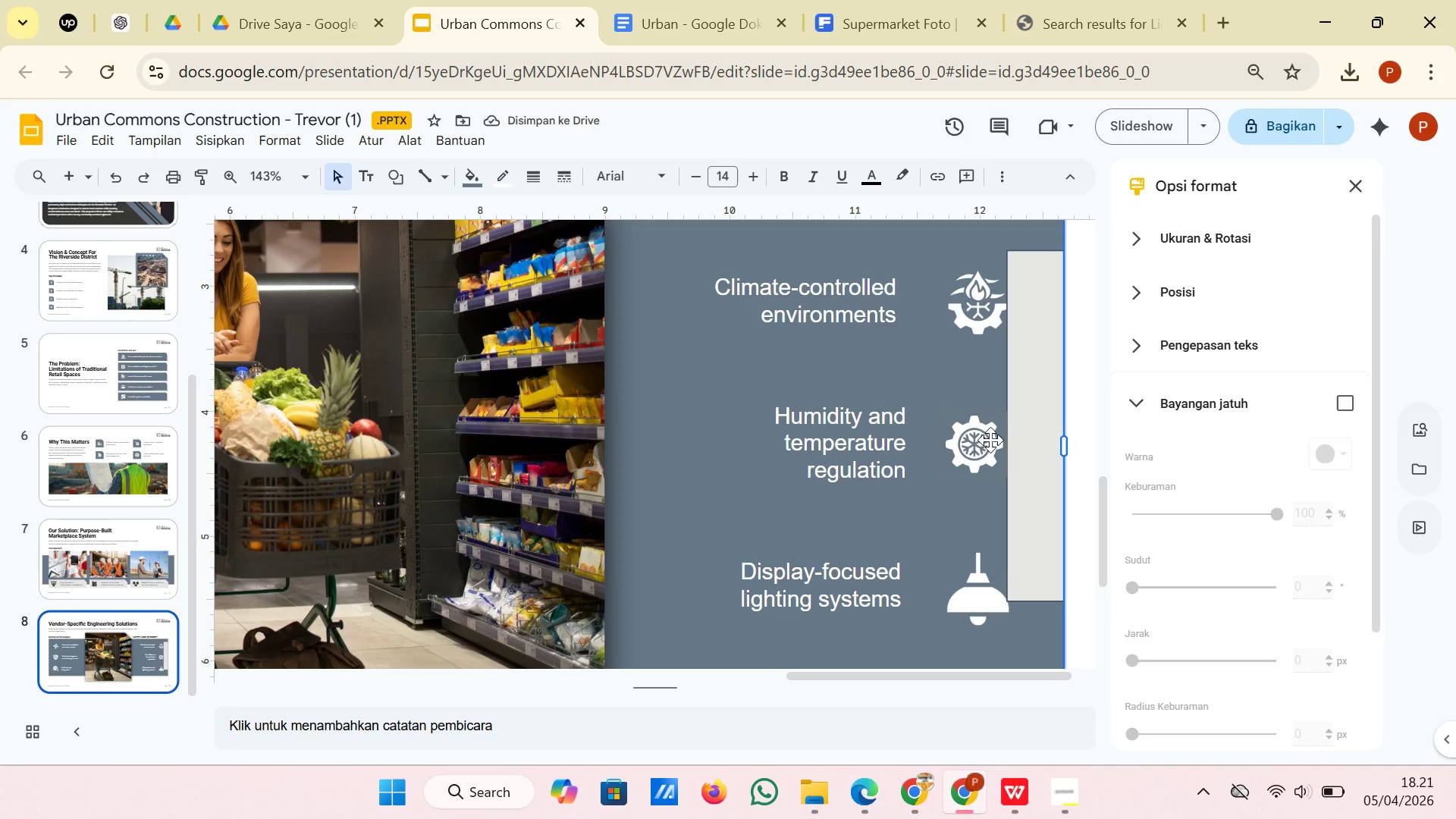 
left_click([987, 445])
 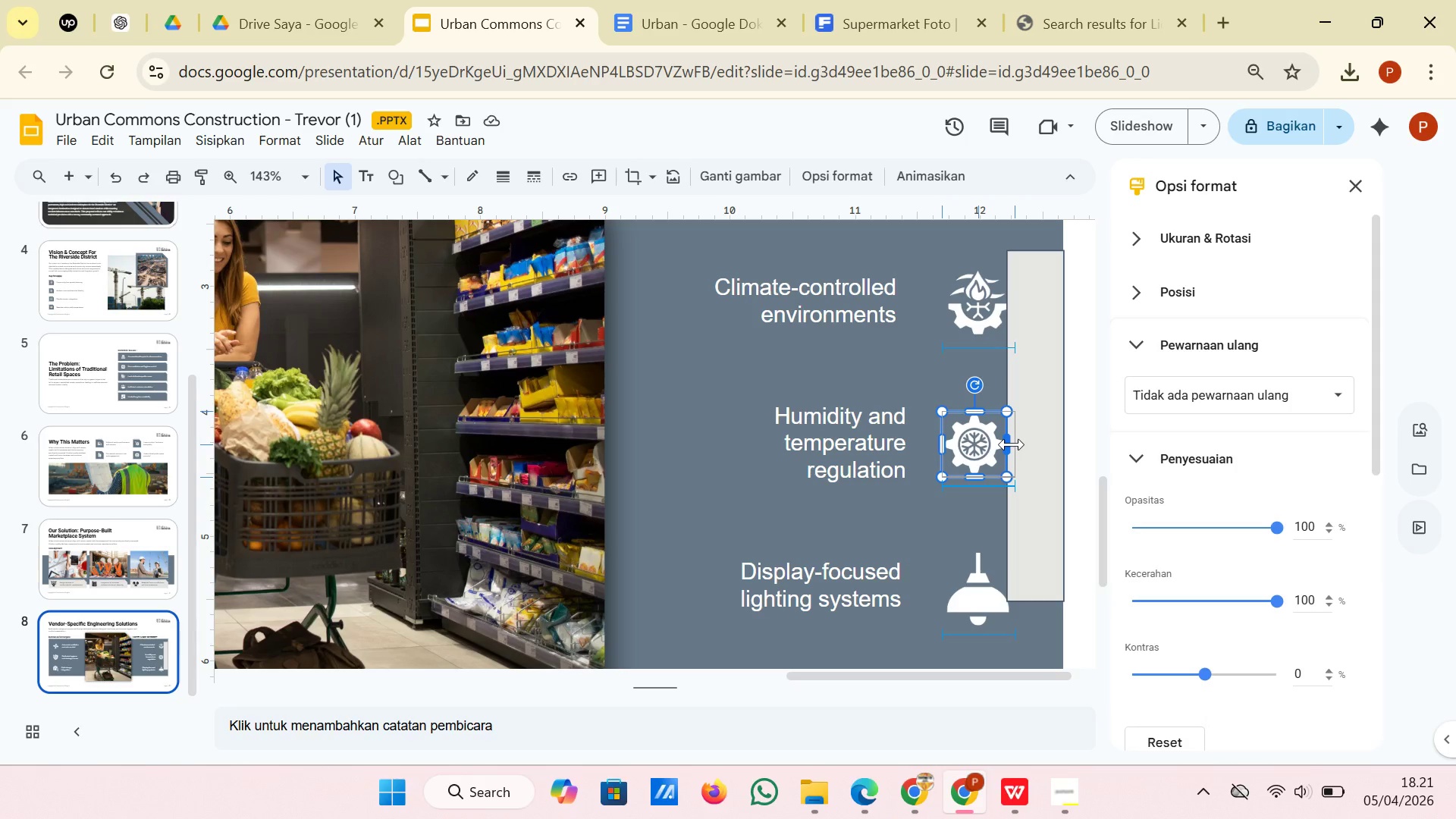 
left_click([1009, 444])
 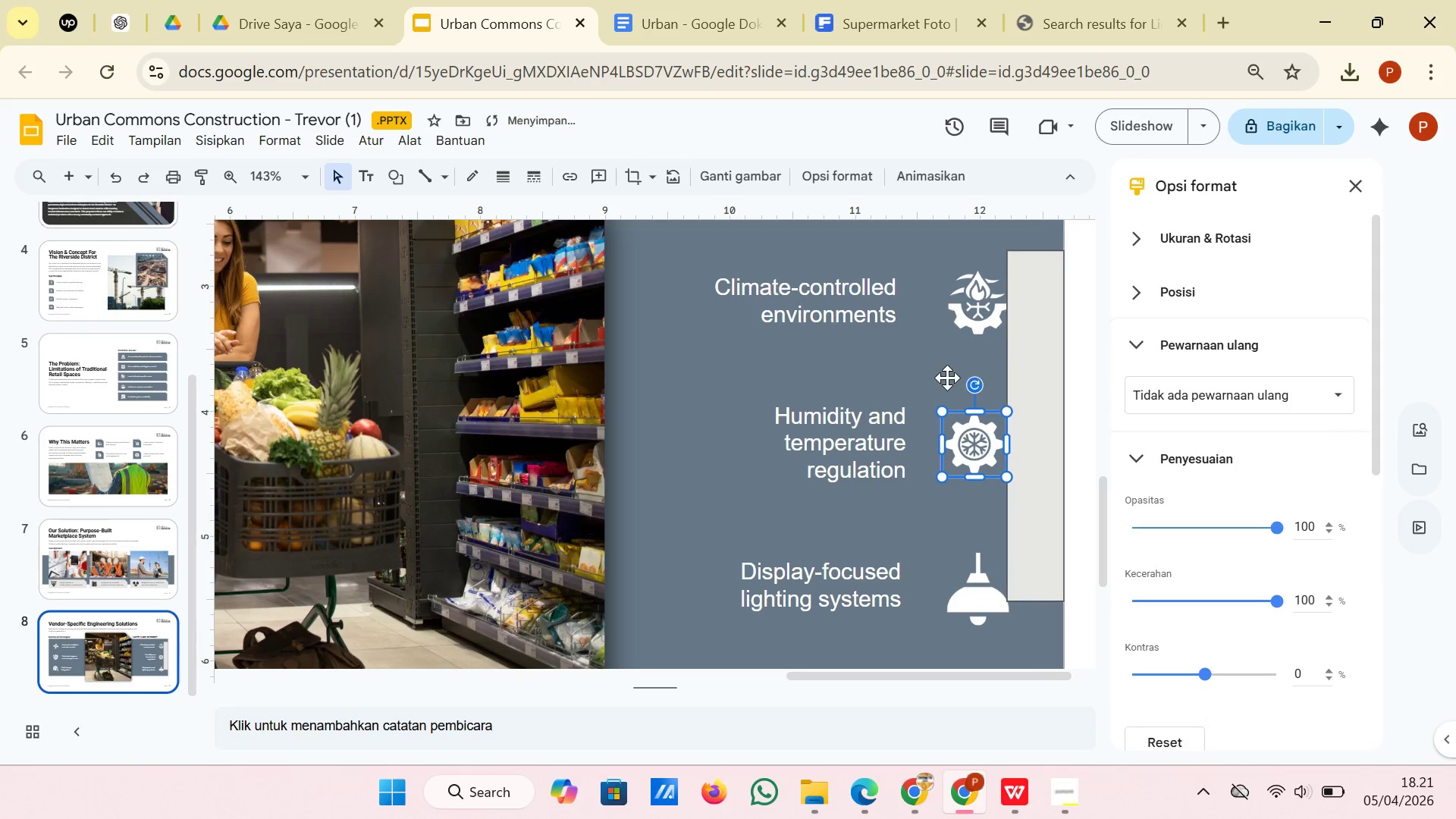 
left_click([947, 378])
 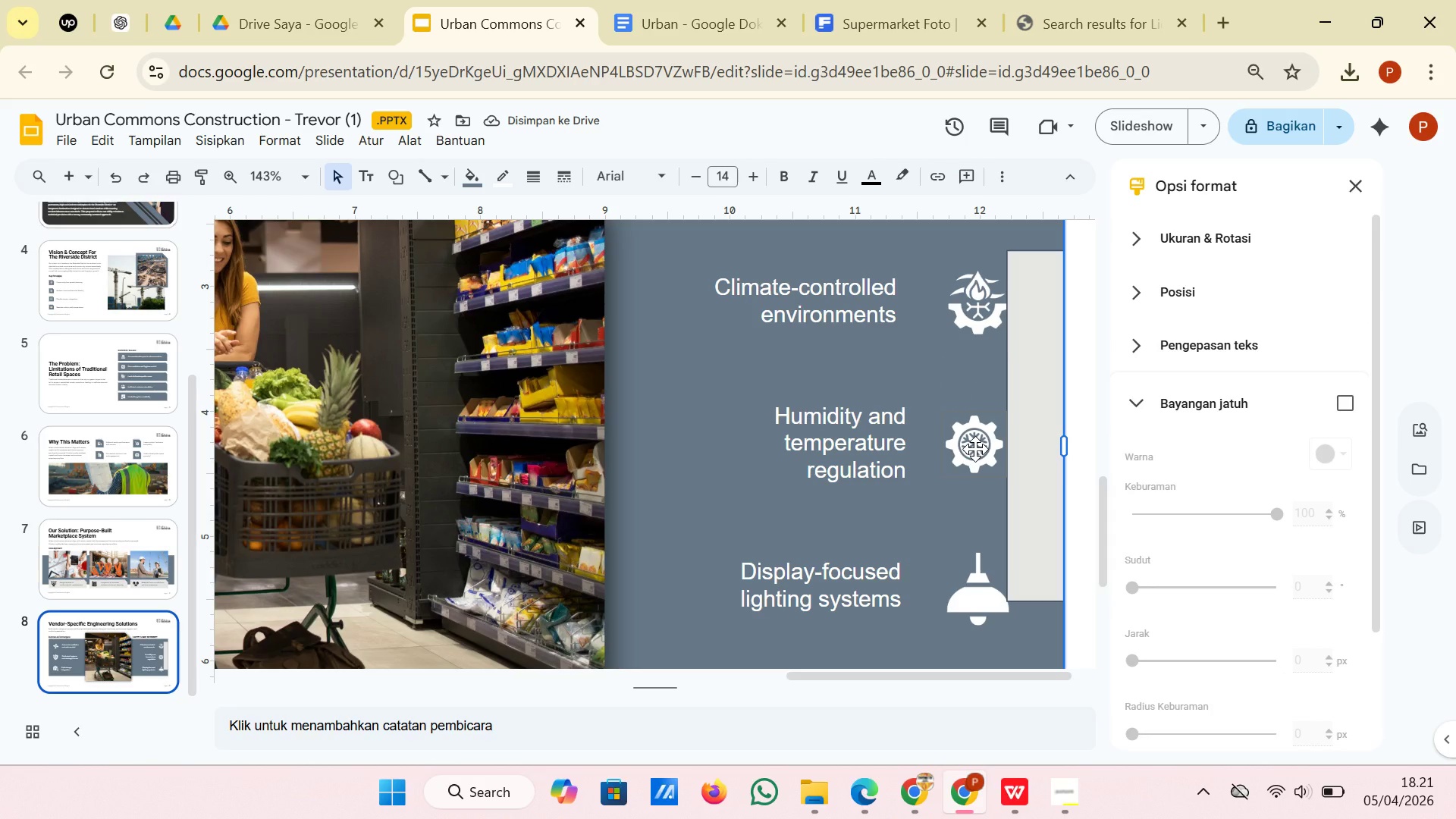 
left_click([975, 447])
 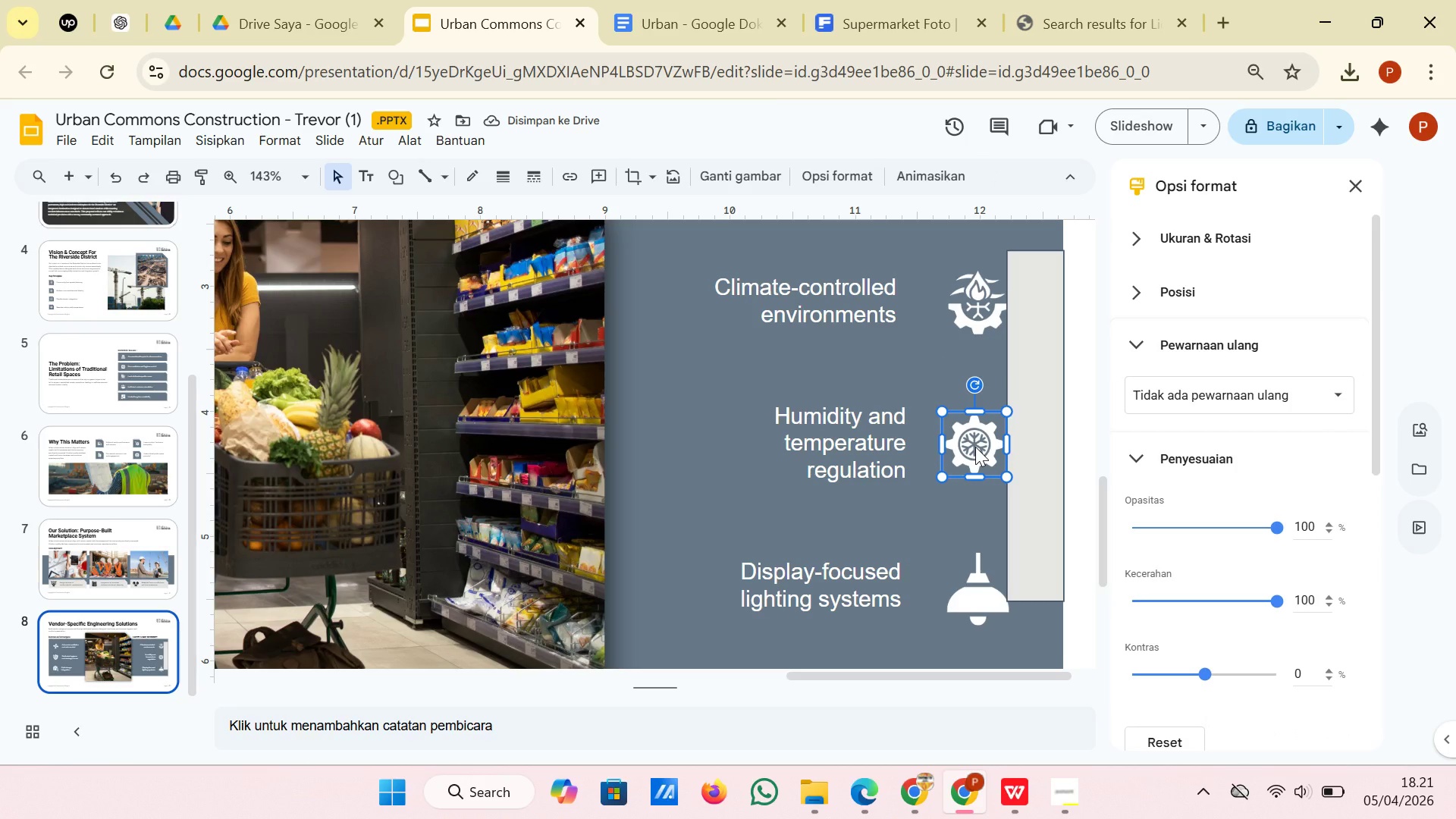 
left_click_drag(start_coordinate=[975, 447], to_coordinate=[972, 440])
 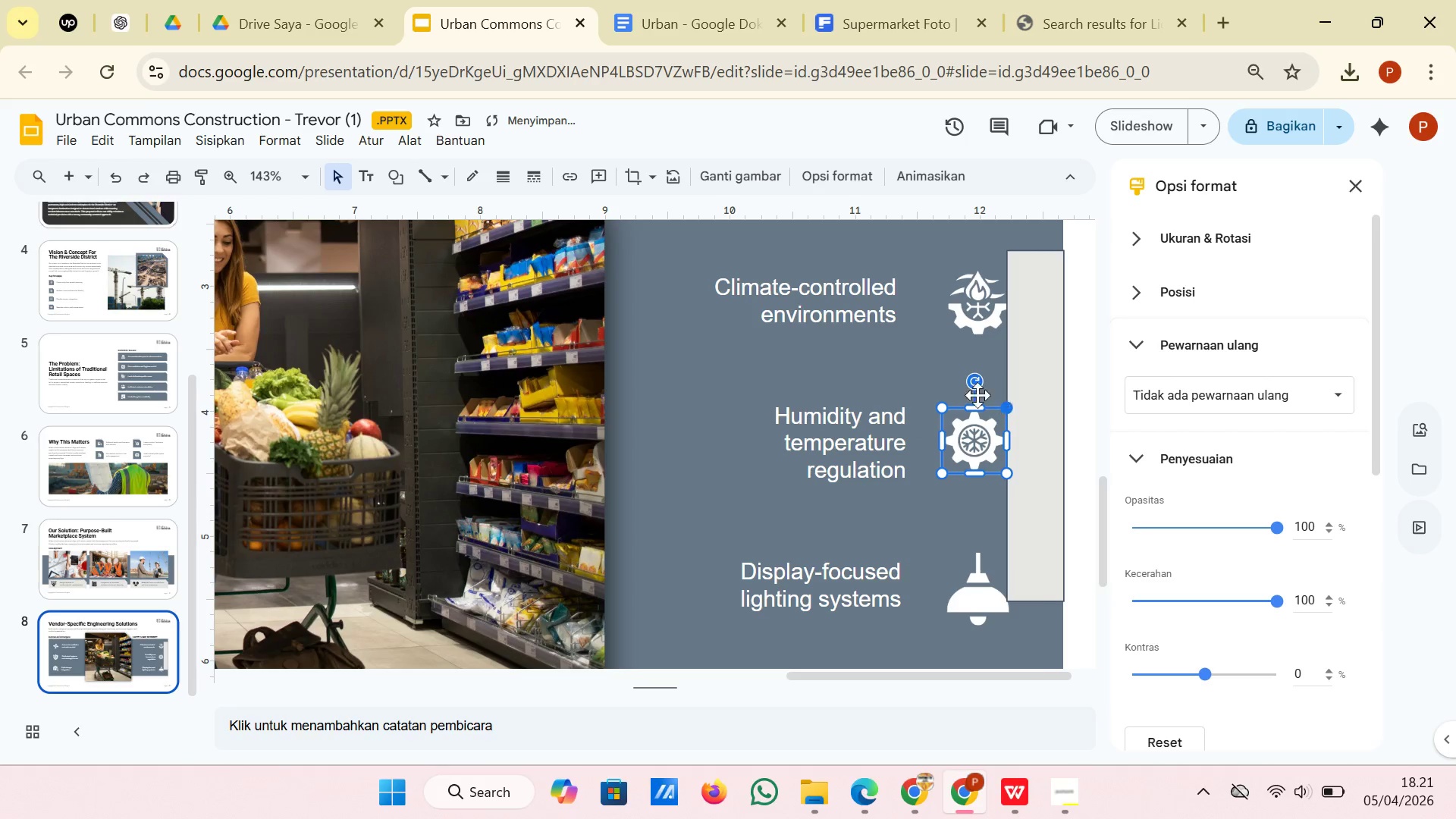 
left_click([972, 294])
 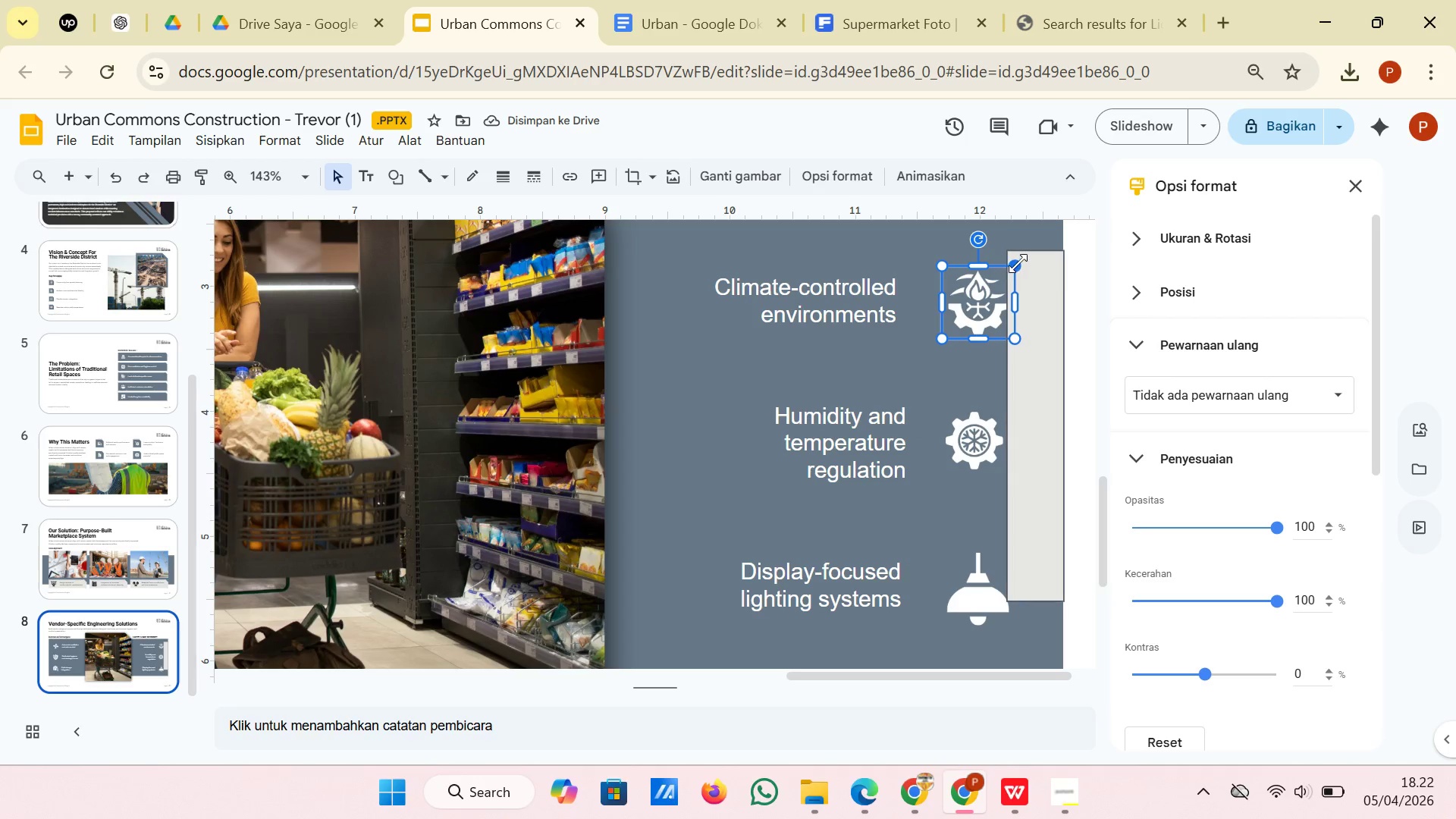 
left_click_drag(start_coordinate=[1018, 263], to_coordinate=[1007, 271])
 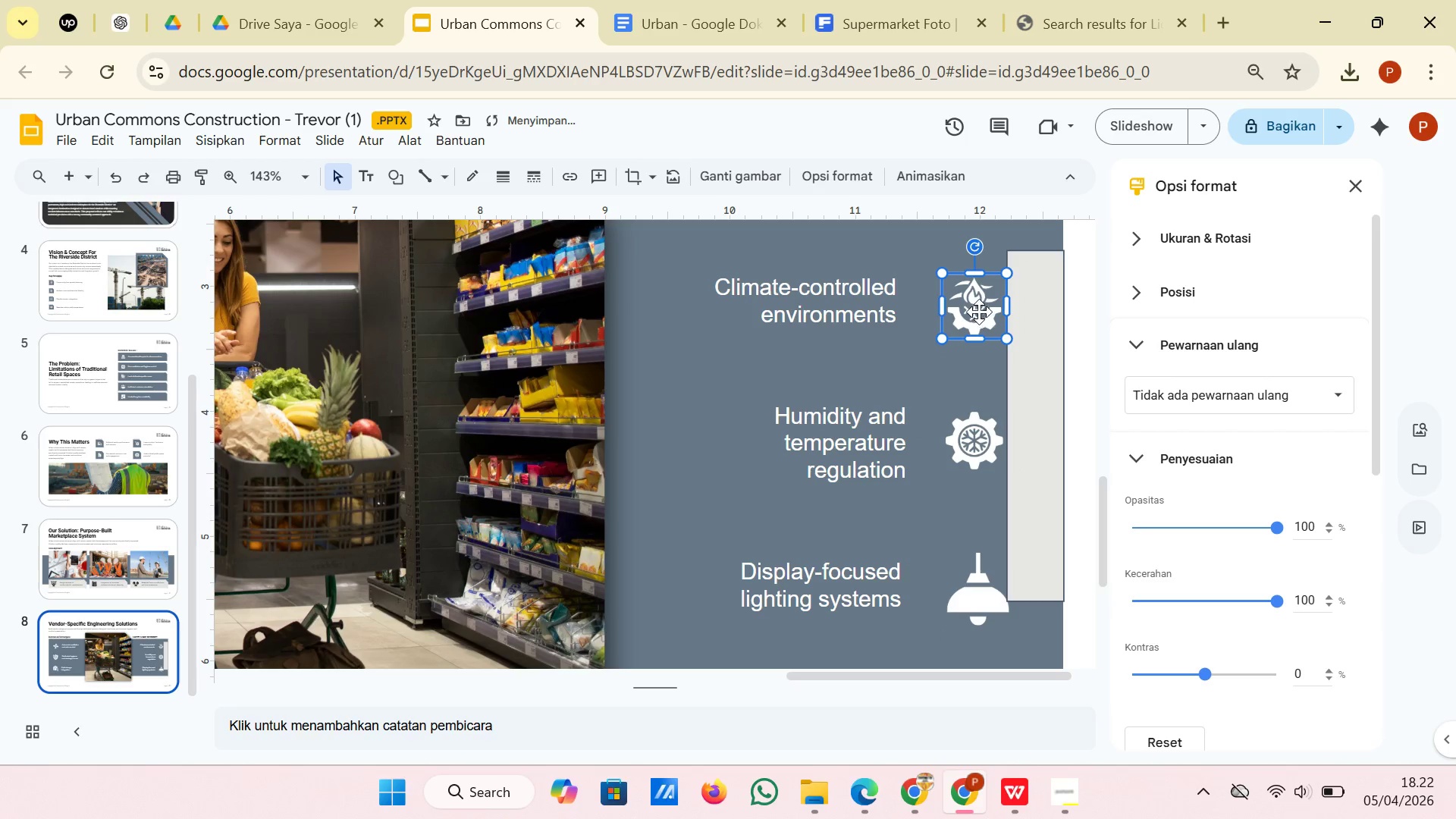 
left_click_drag(start_coordinate=[979, 312], to_coordinate=[979, 307])
 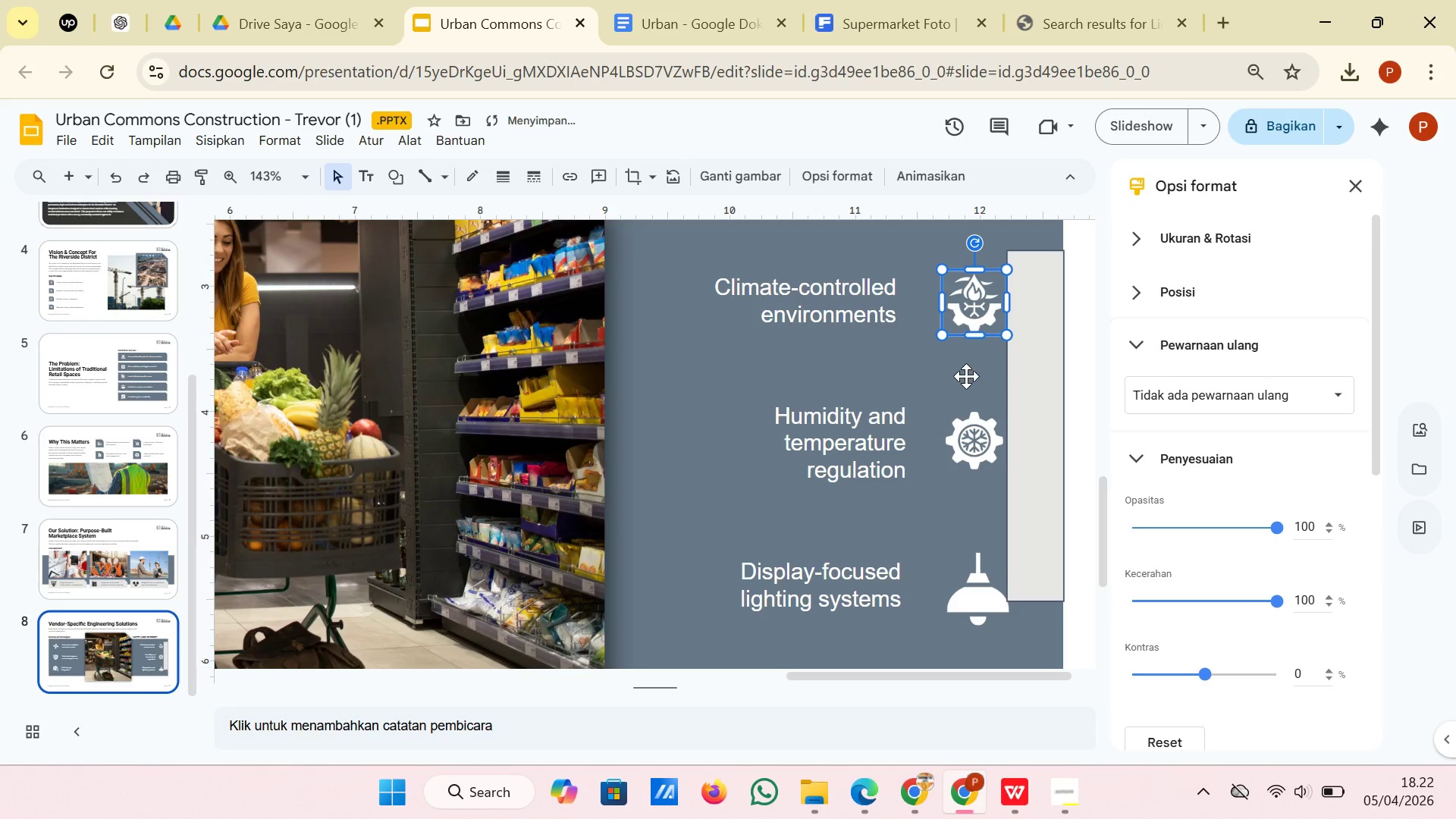 
left_click([966, 376])
 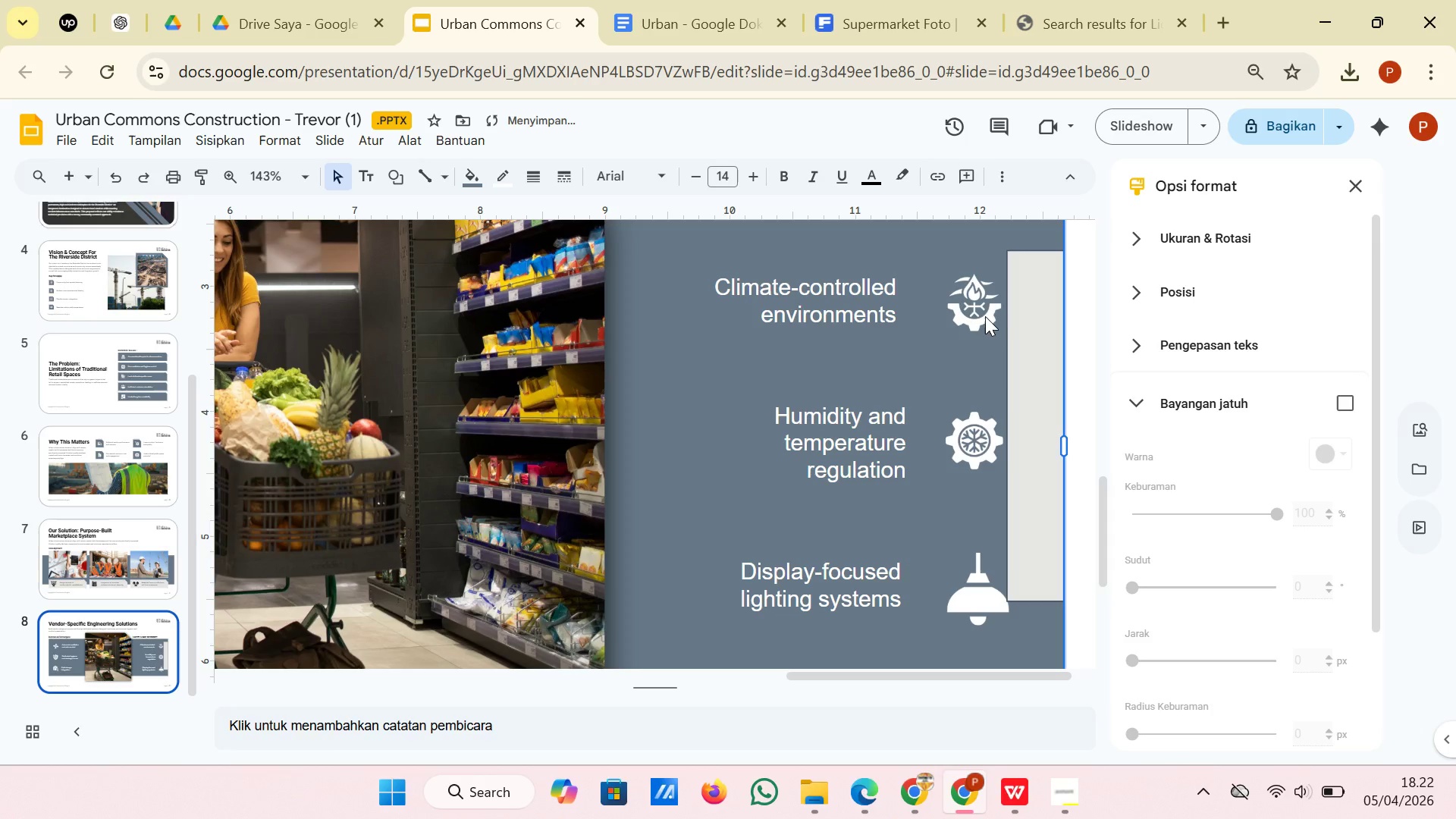 
left_click([982, 314])
 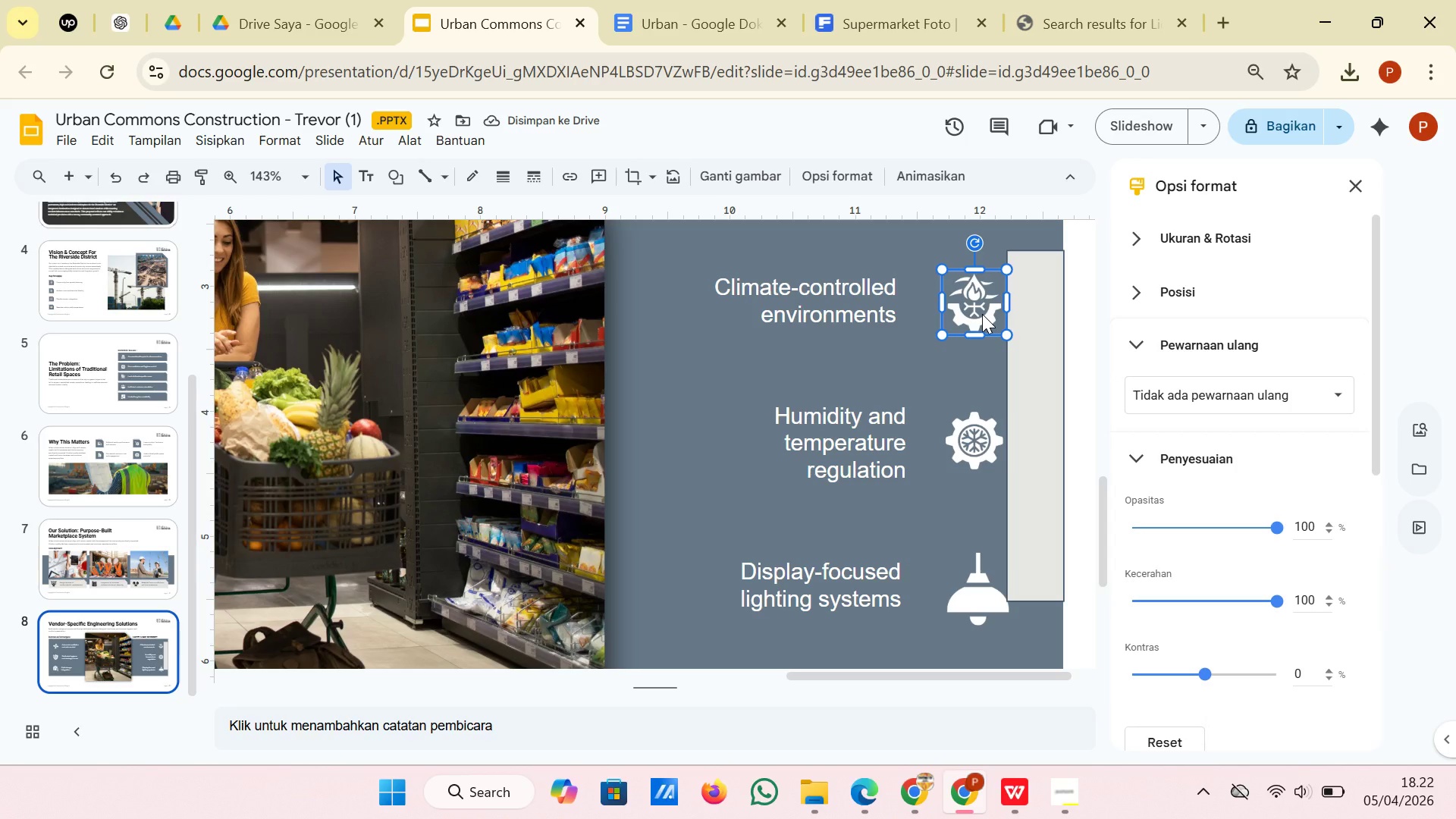 
key(ArrowRight)
 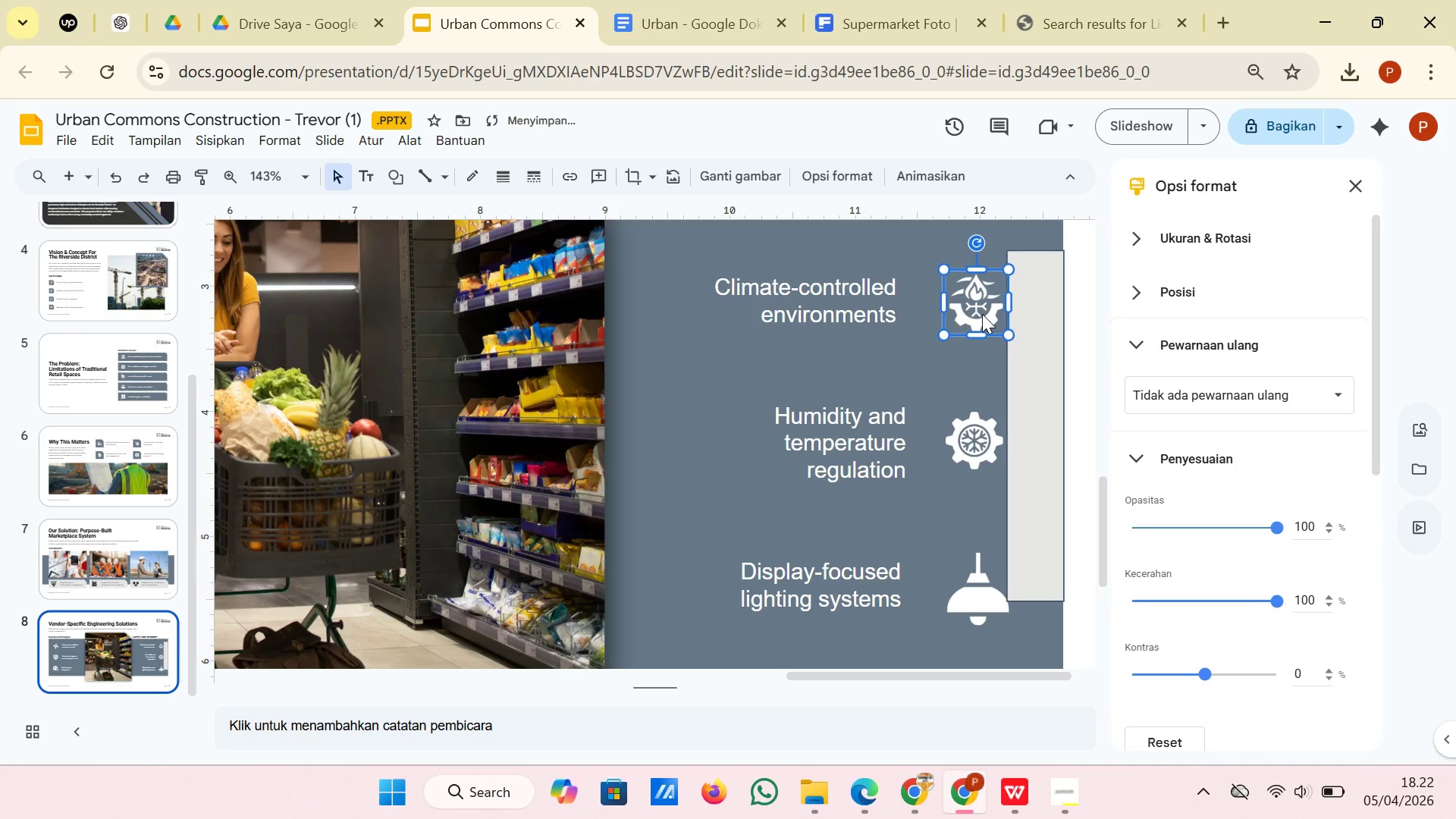 
key(ArrowRight)
 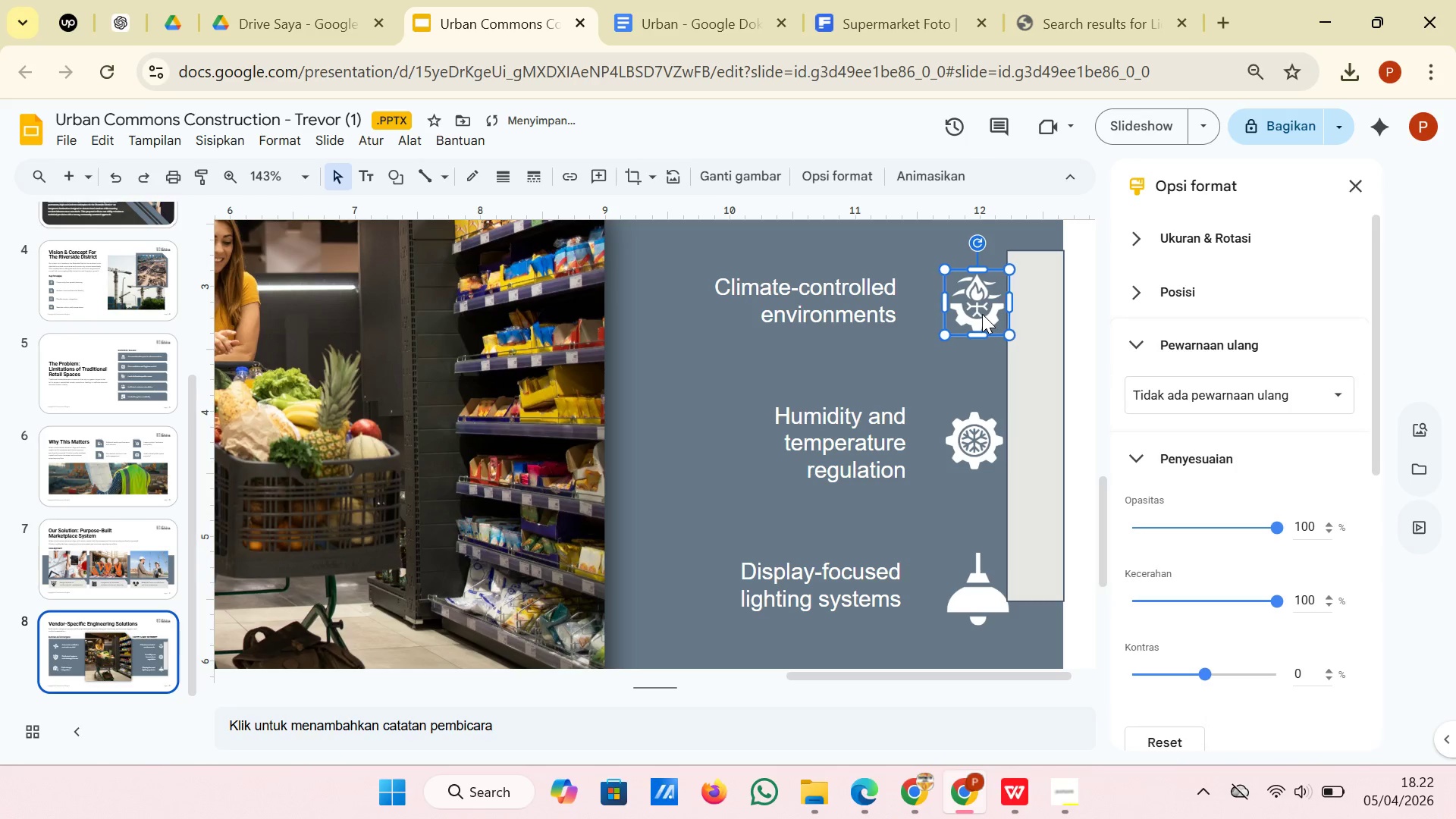 
key(ArrowRight)
 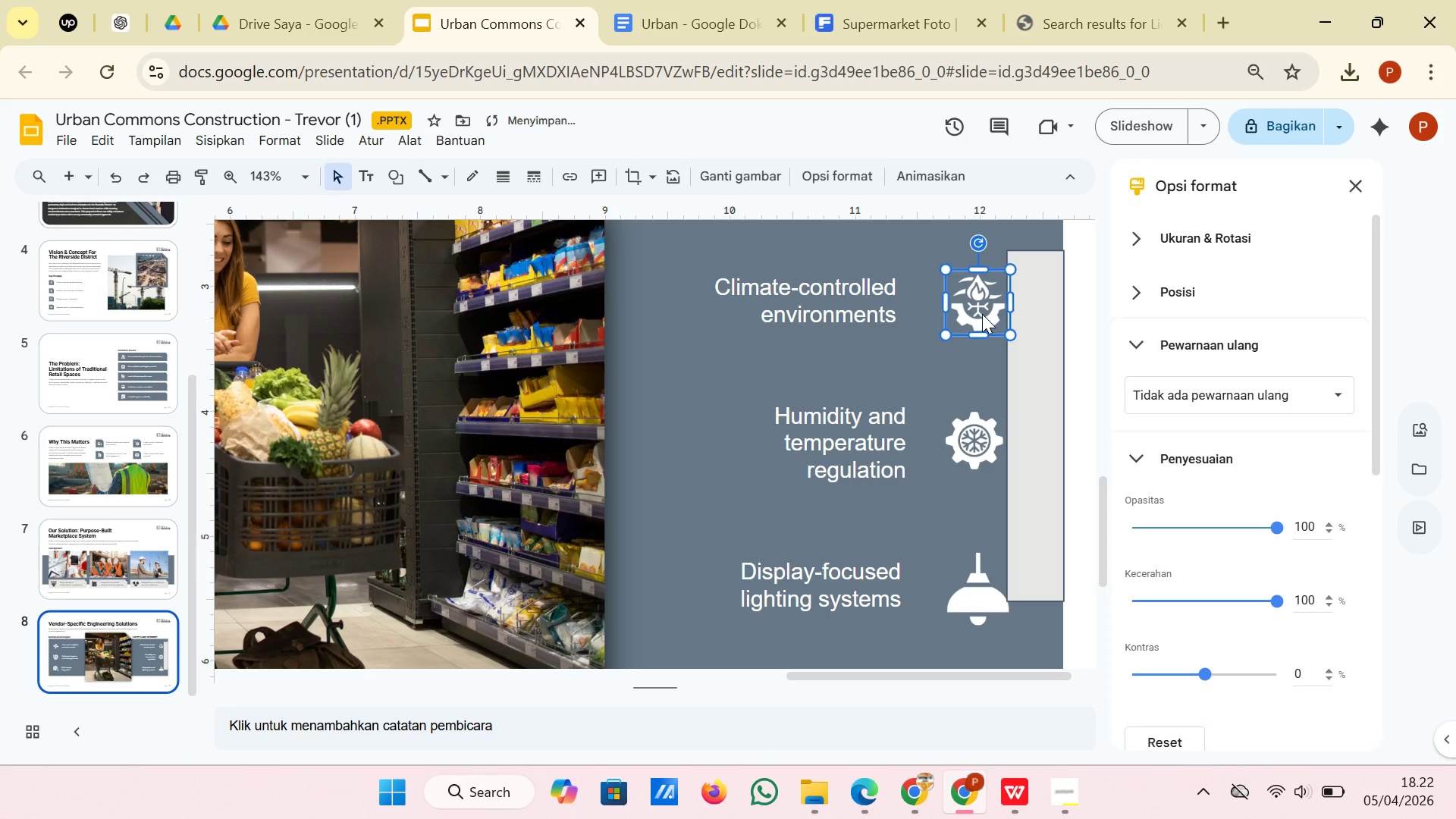 
key(ArrowRight)
 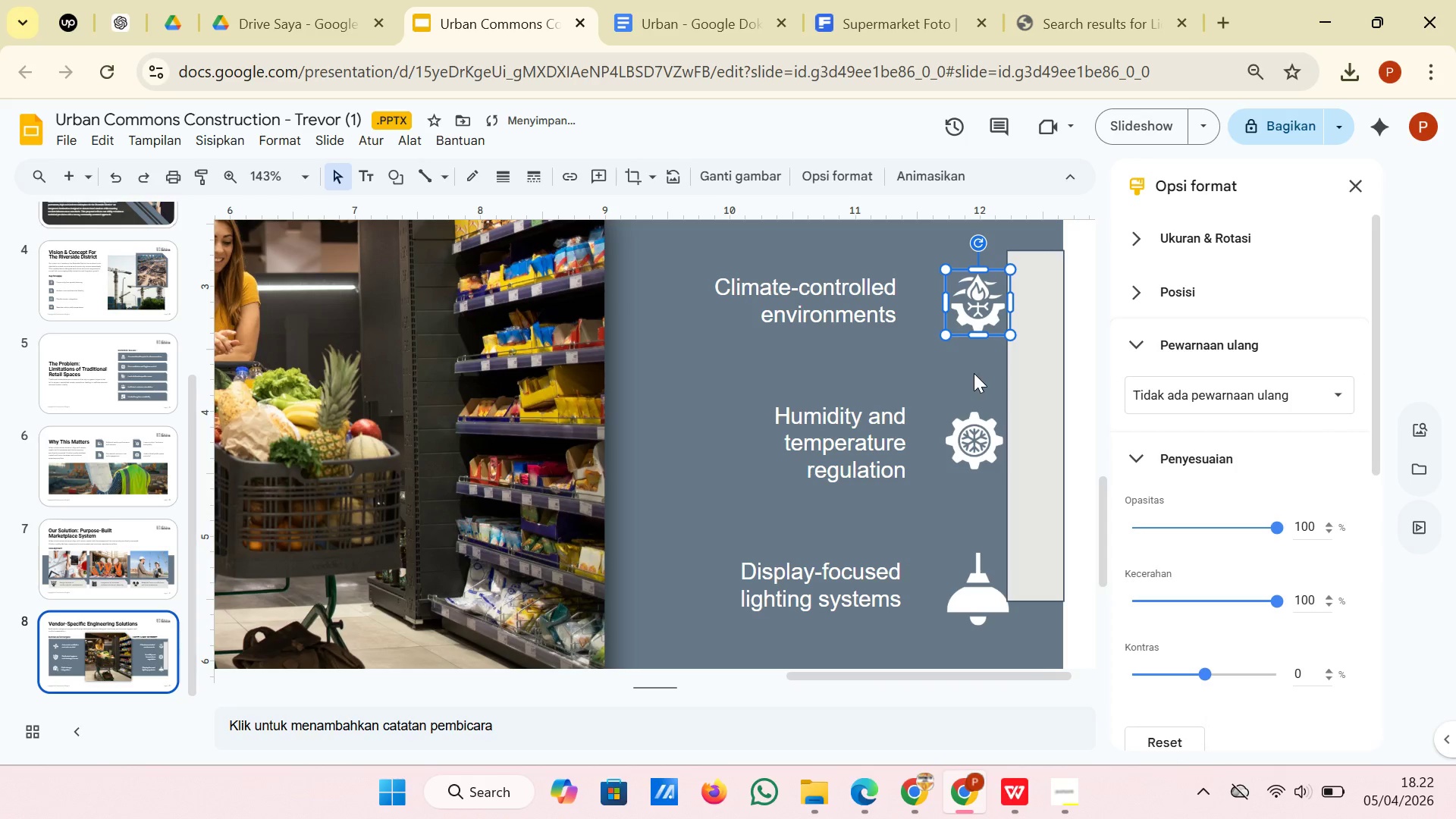 
left_click([973, 461])
 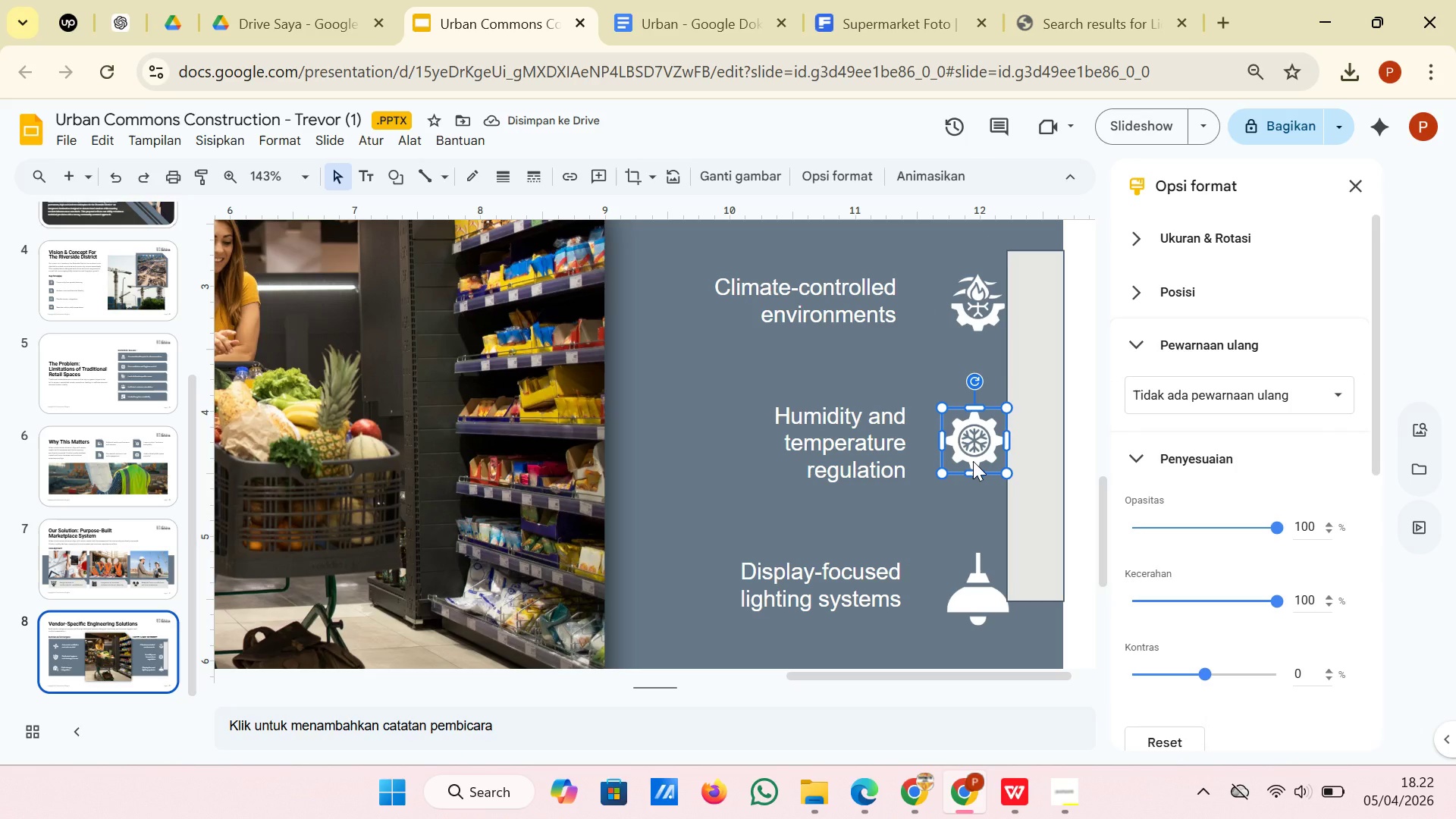 
key(ArrowRight)
 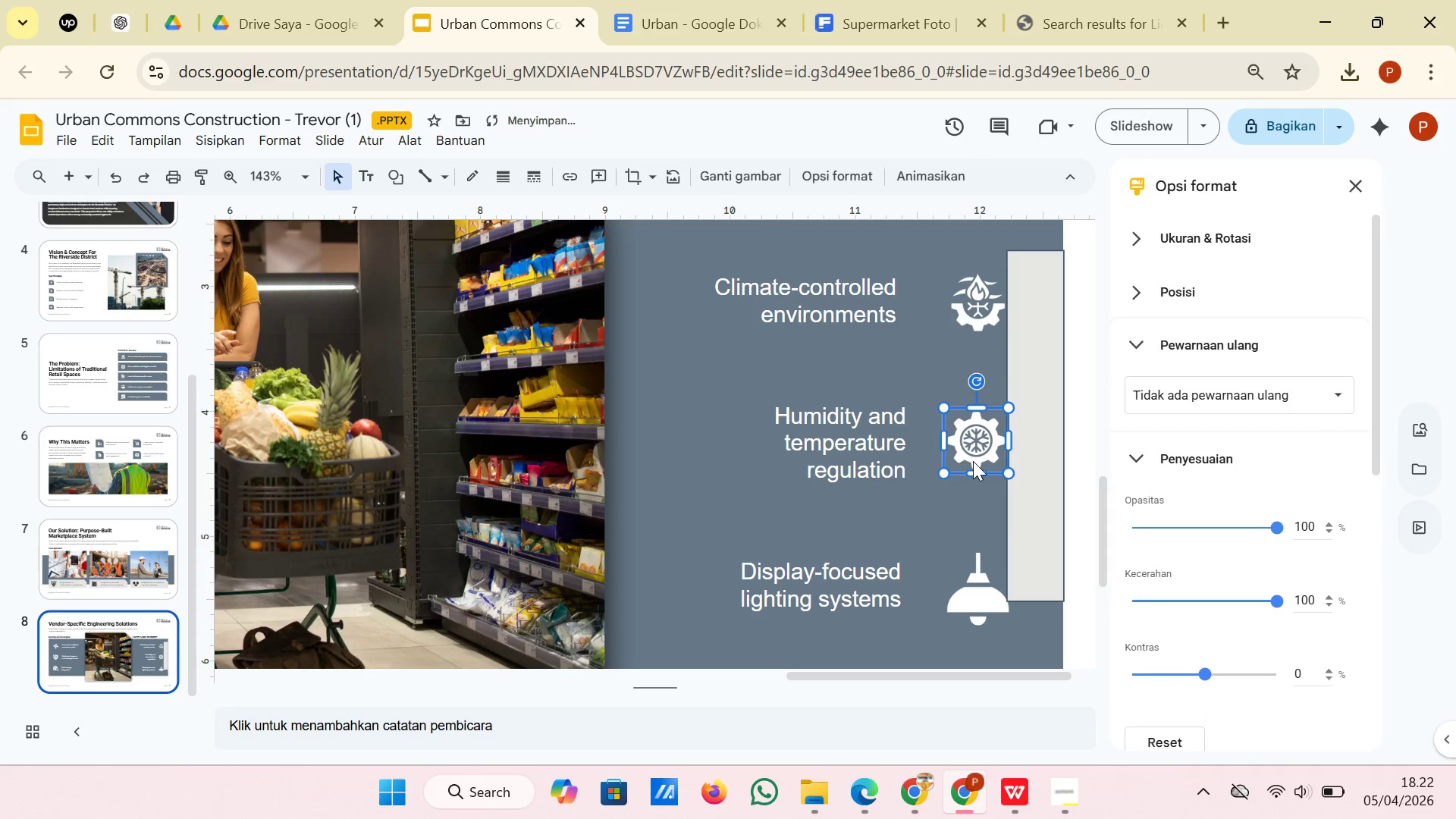 
key(ArrowRight)
 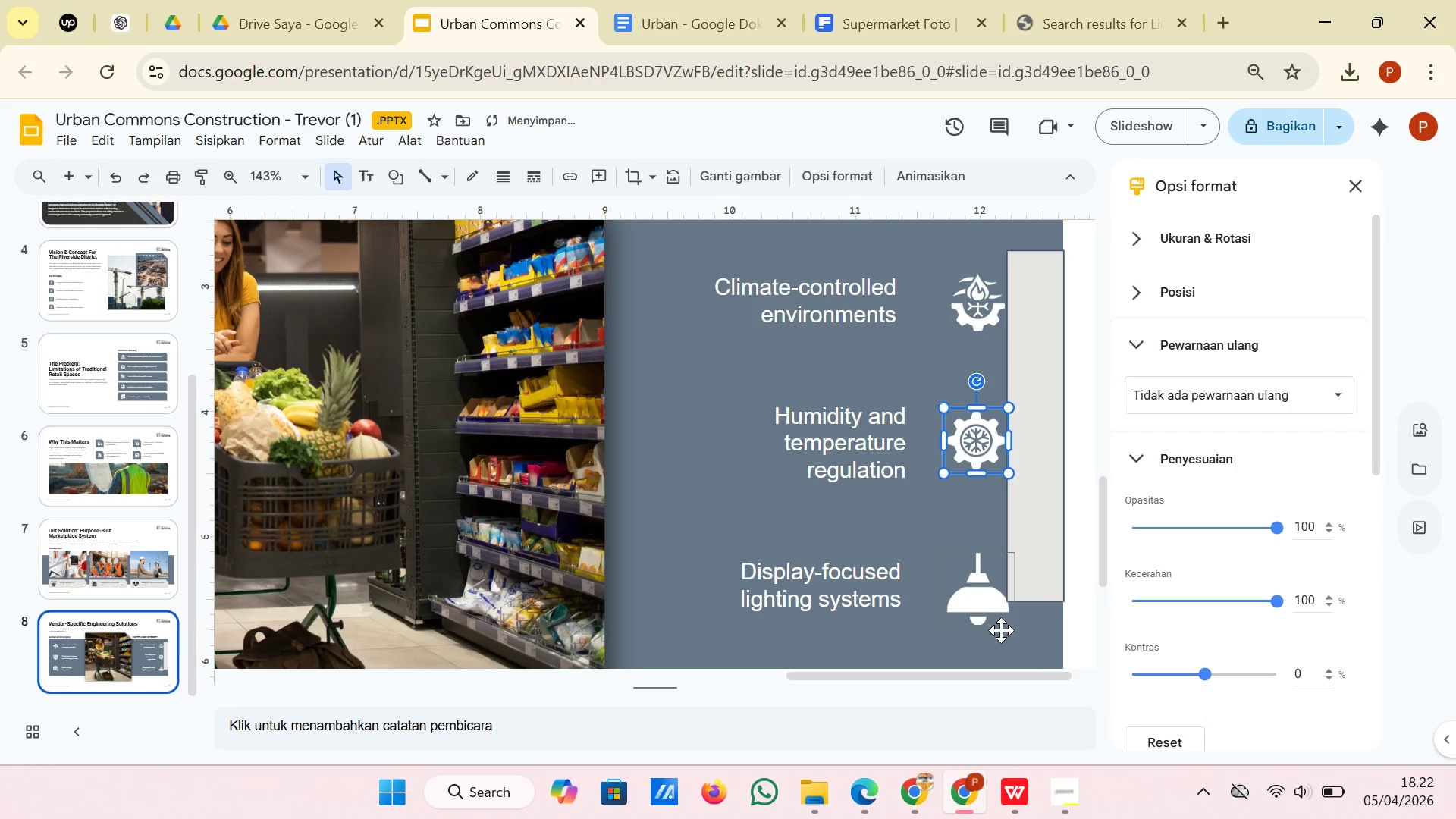 
left_click([975, 601])
 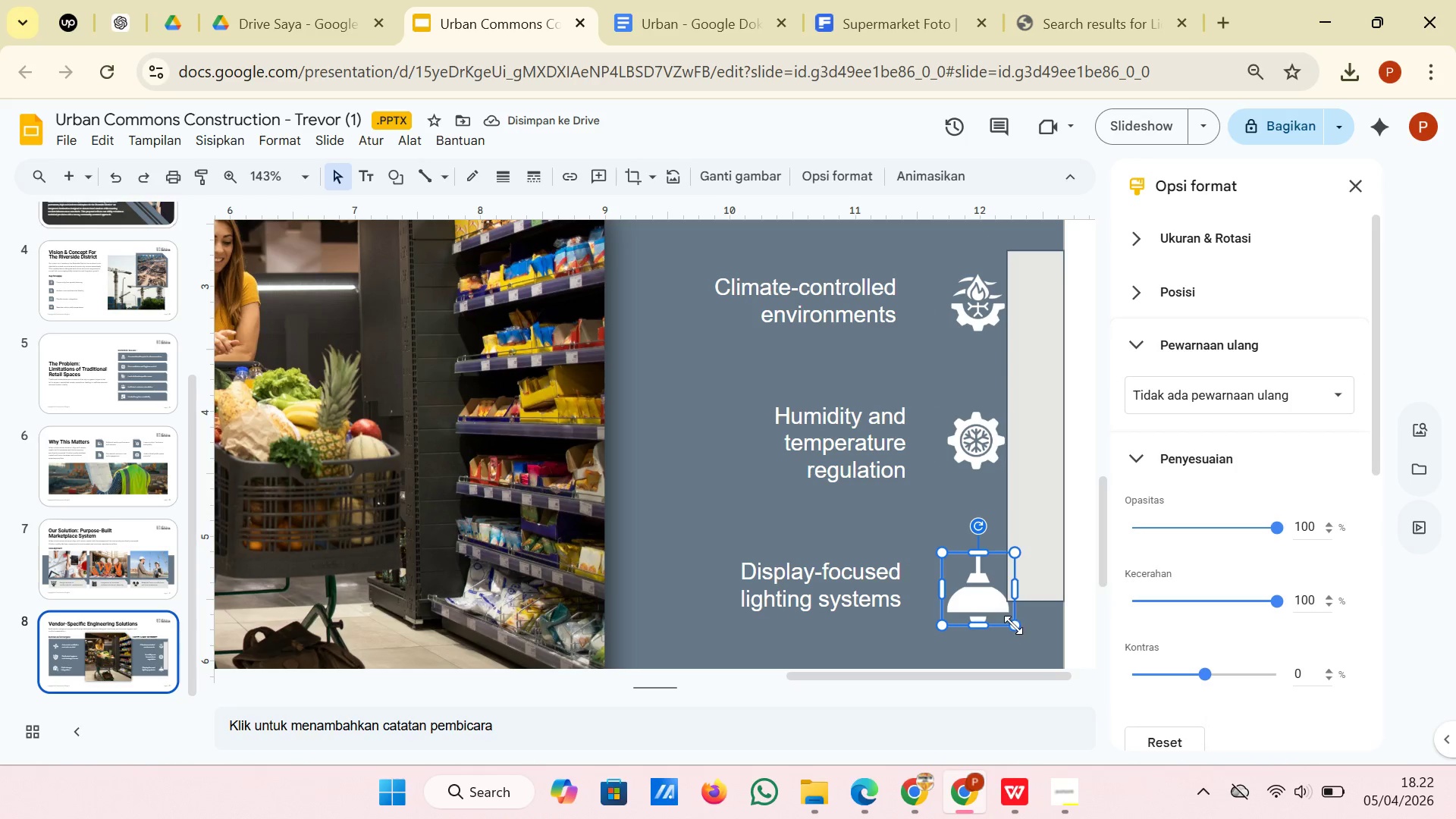 
left_click_drag(start_coordinate=[1012, 625], to_coordinate=[1003, 620])
 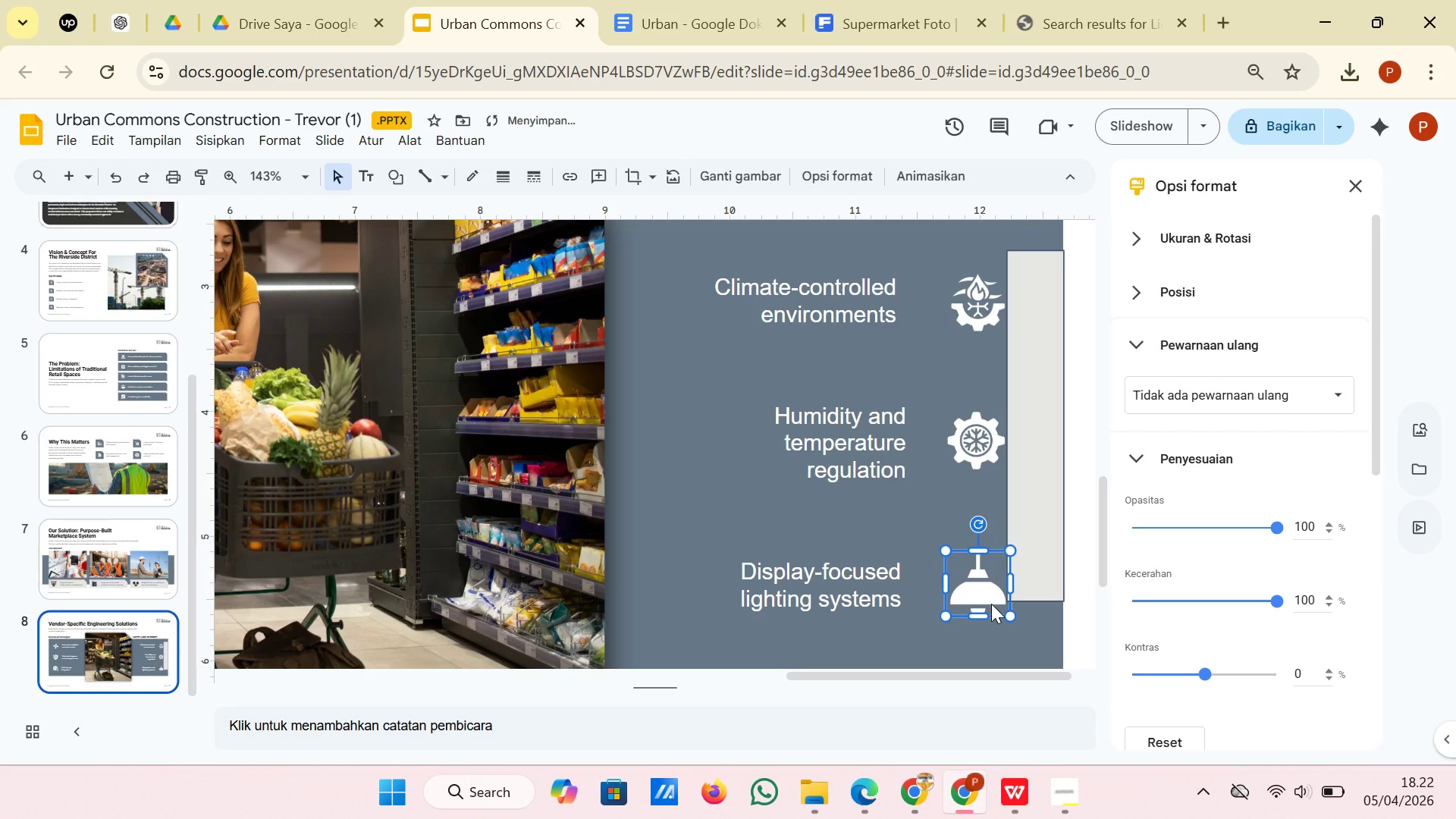 
left_click_drag(start_coordinate=[981, 593], to_coordinate=[983, 599])
 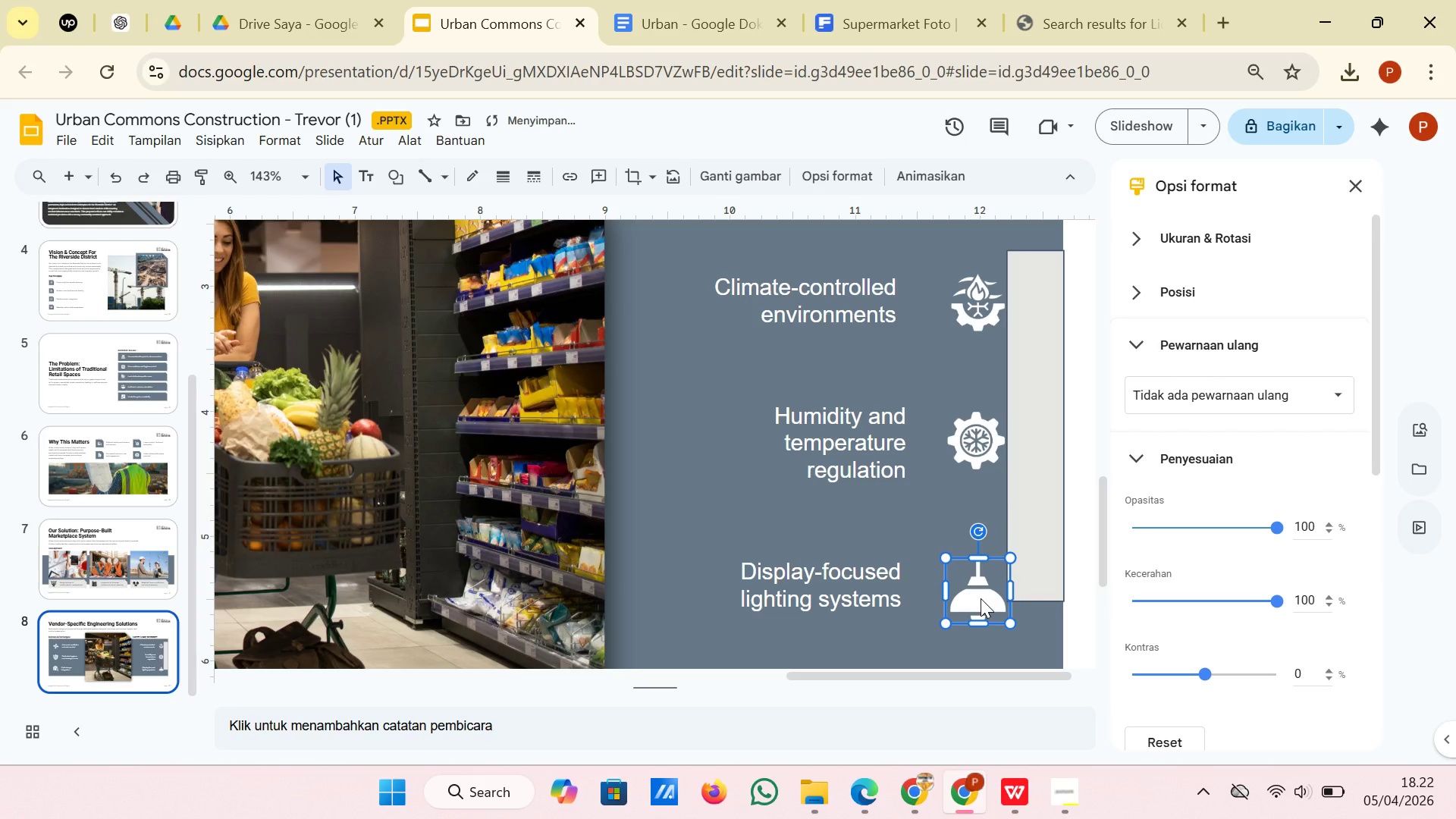 
left_click_drag(start_coordinate=[981, 598], to_coordinate=[981, 593])
 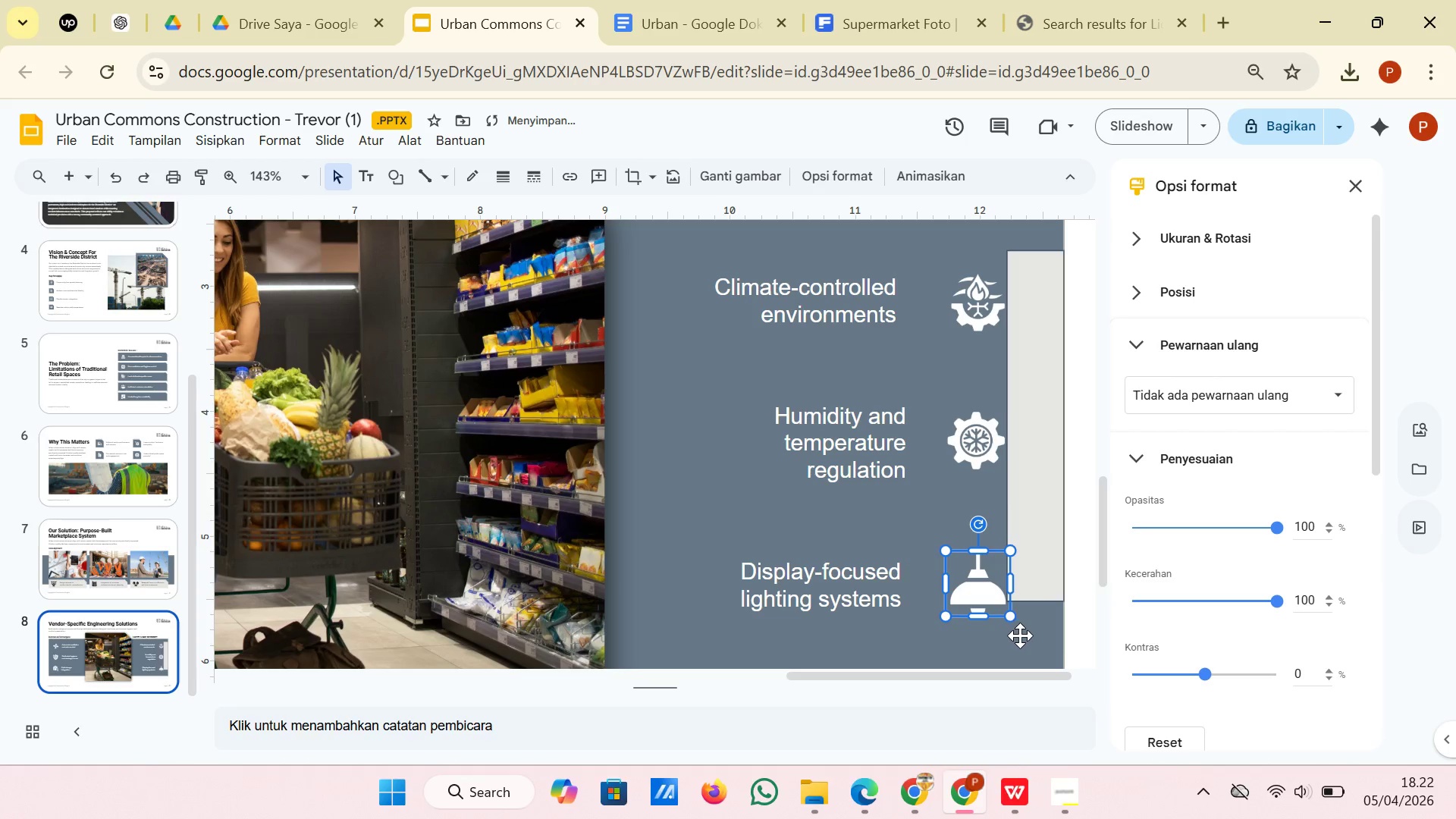 
left_click([1020, 635])
 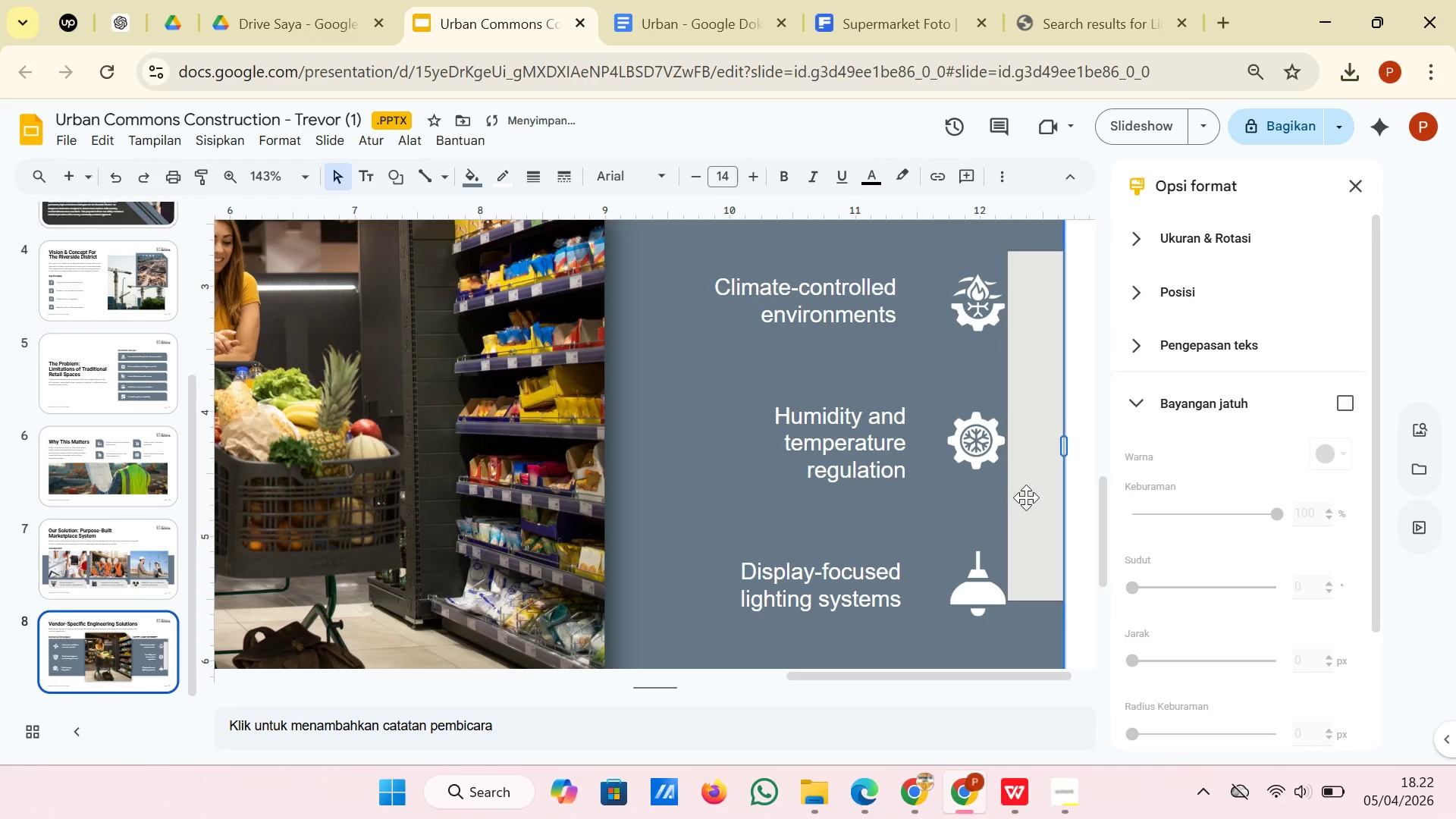 
left_click([1026, 497])
 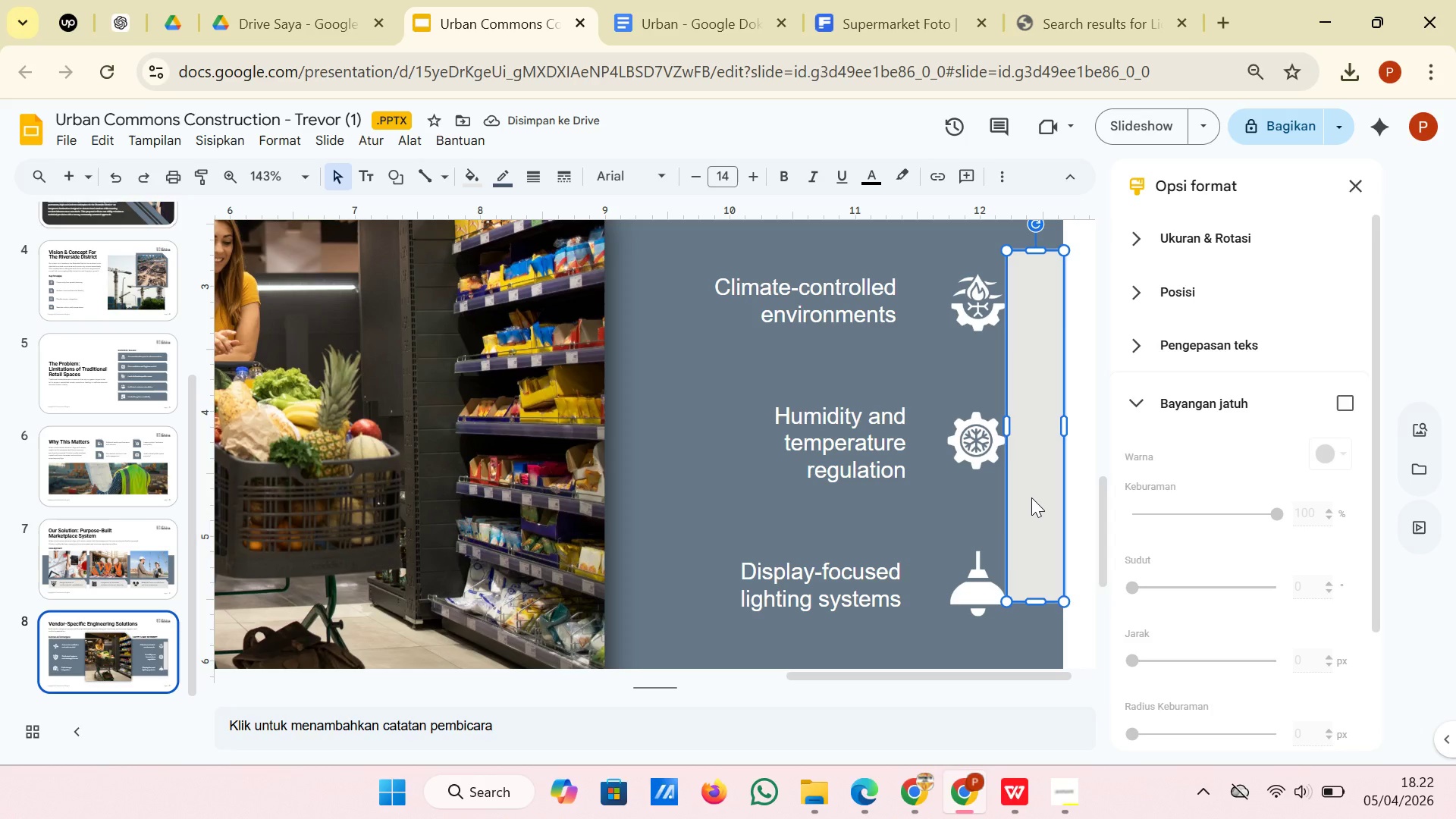 
left_click_drag(start_coordinate=[1031, 497], to_coordinate=[930, 516])
 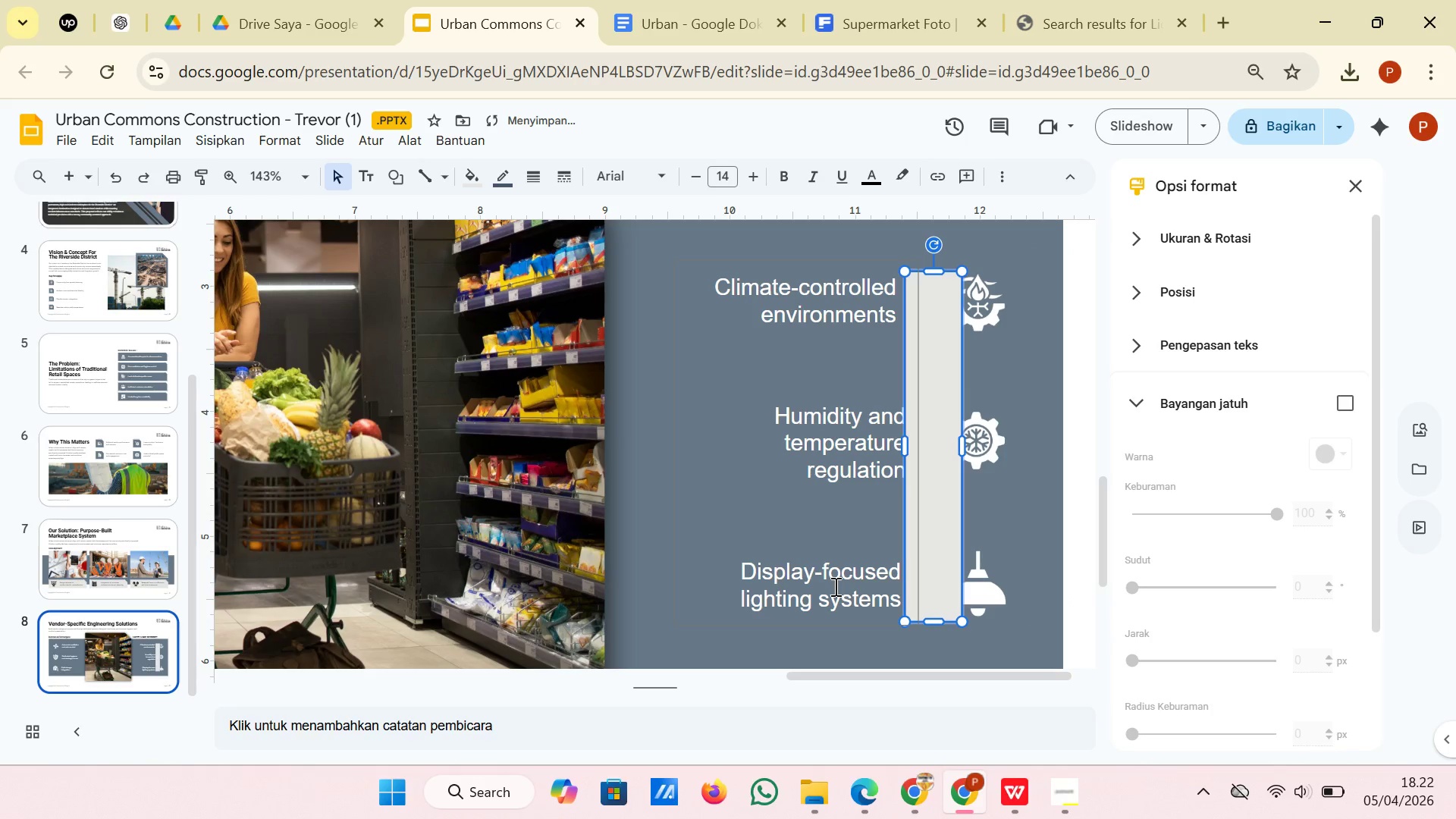 
left_click([834, 586])
 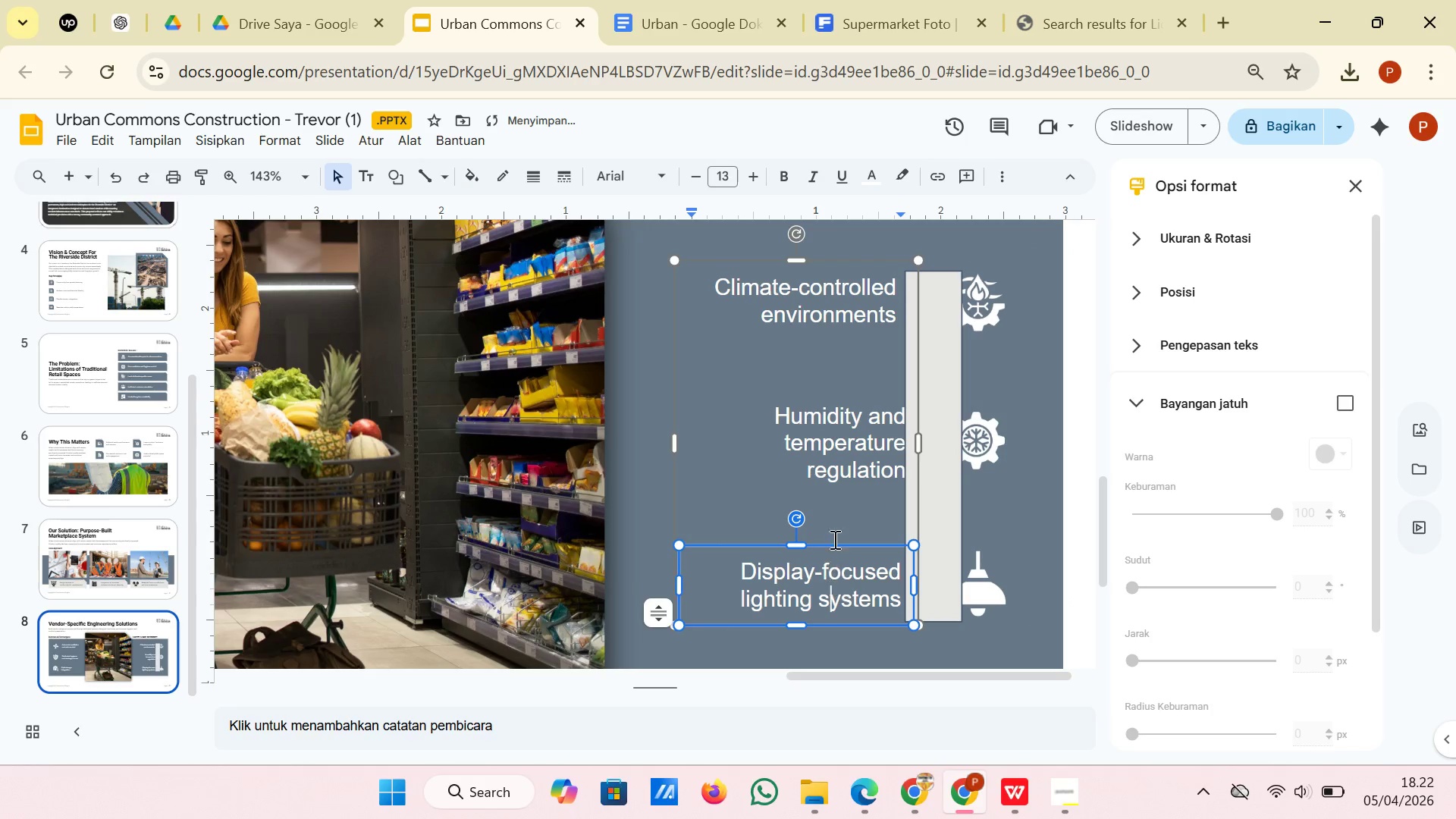 
hold_key(key=ShiftLeft, duration=0.66)
 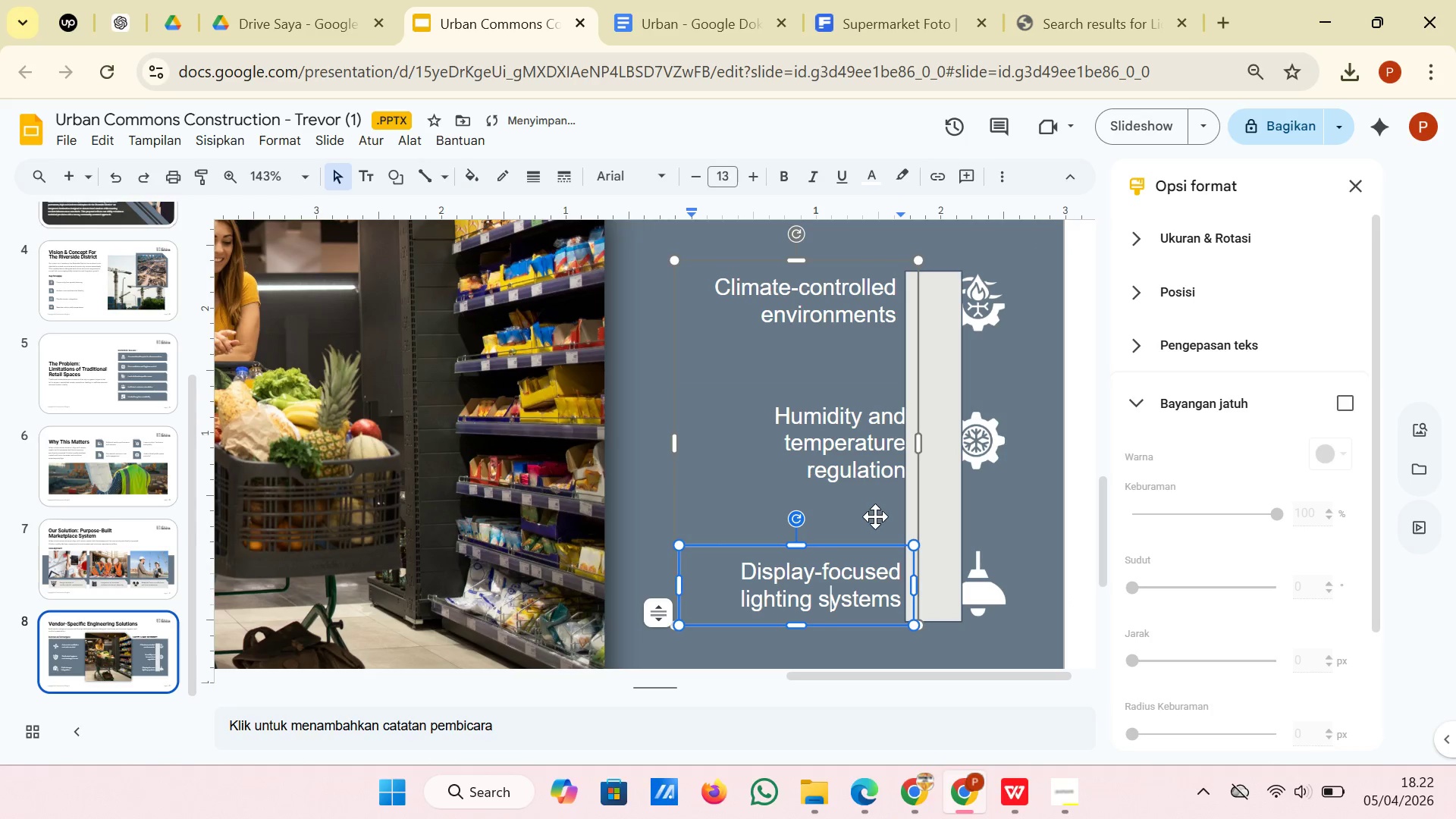 
left_click([875, 516])
 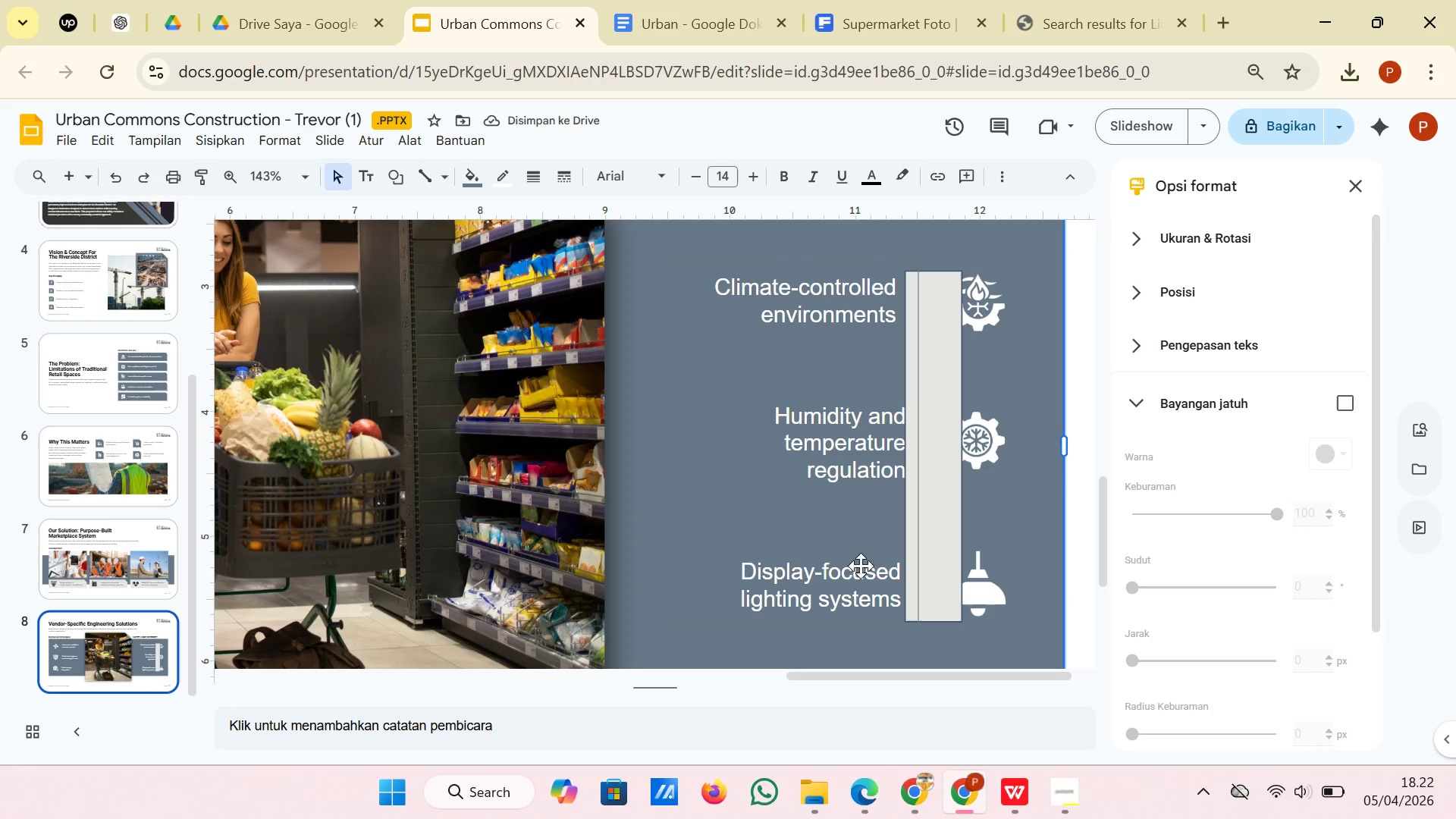 
left_click([861, 566])
 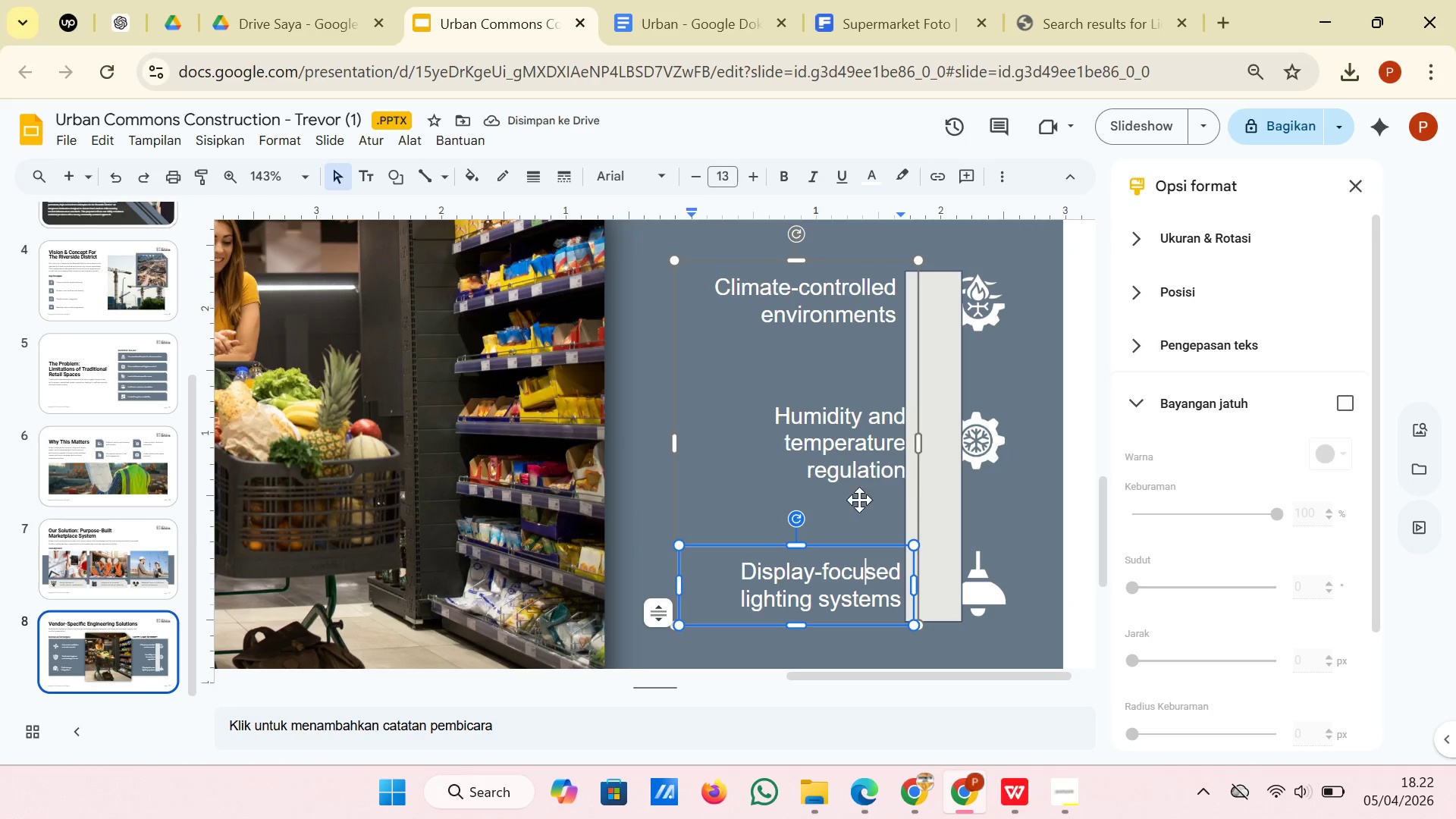 
hold_key(key=ShiftLeft, duration=1.72)
left_click([850, 450])
 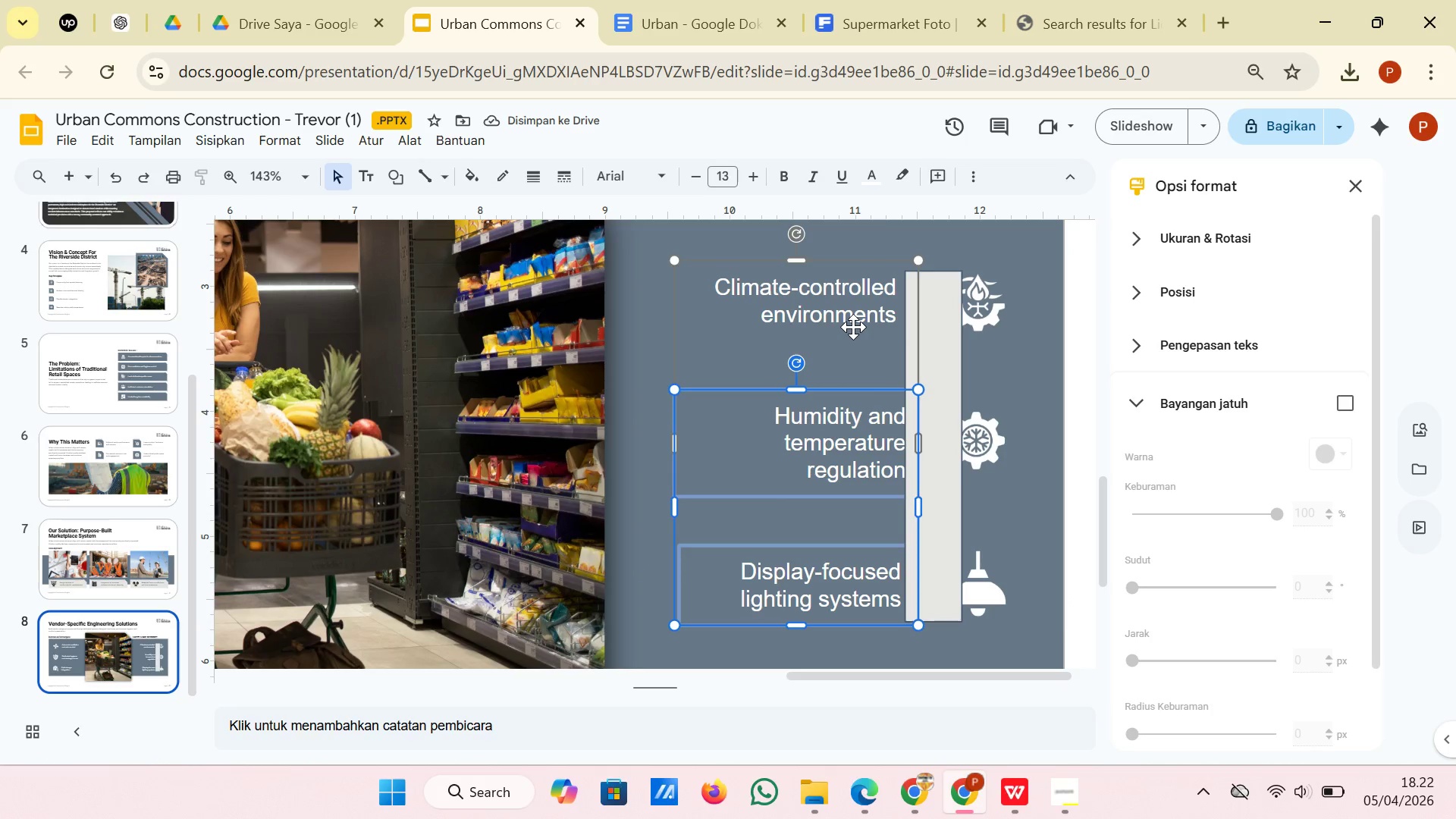 
left_click([853, 326])
 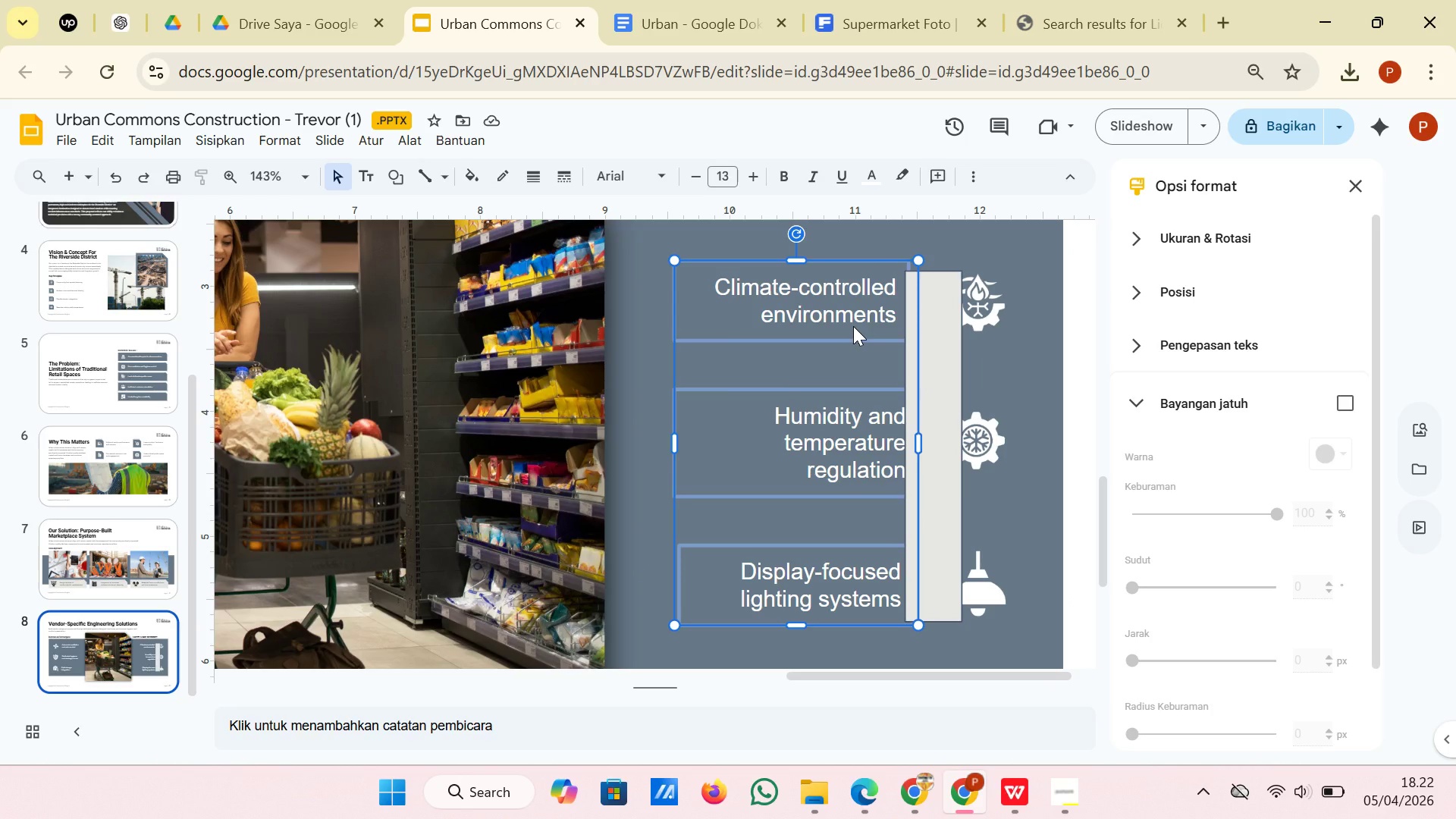 
right_click([853, 326])
 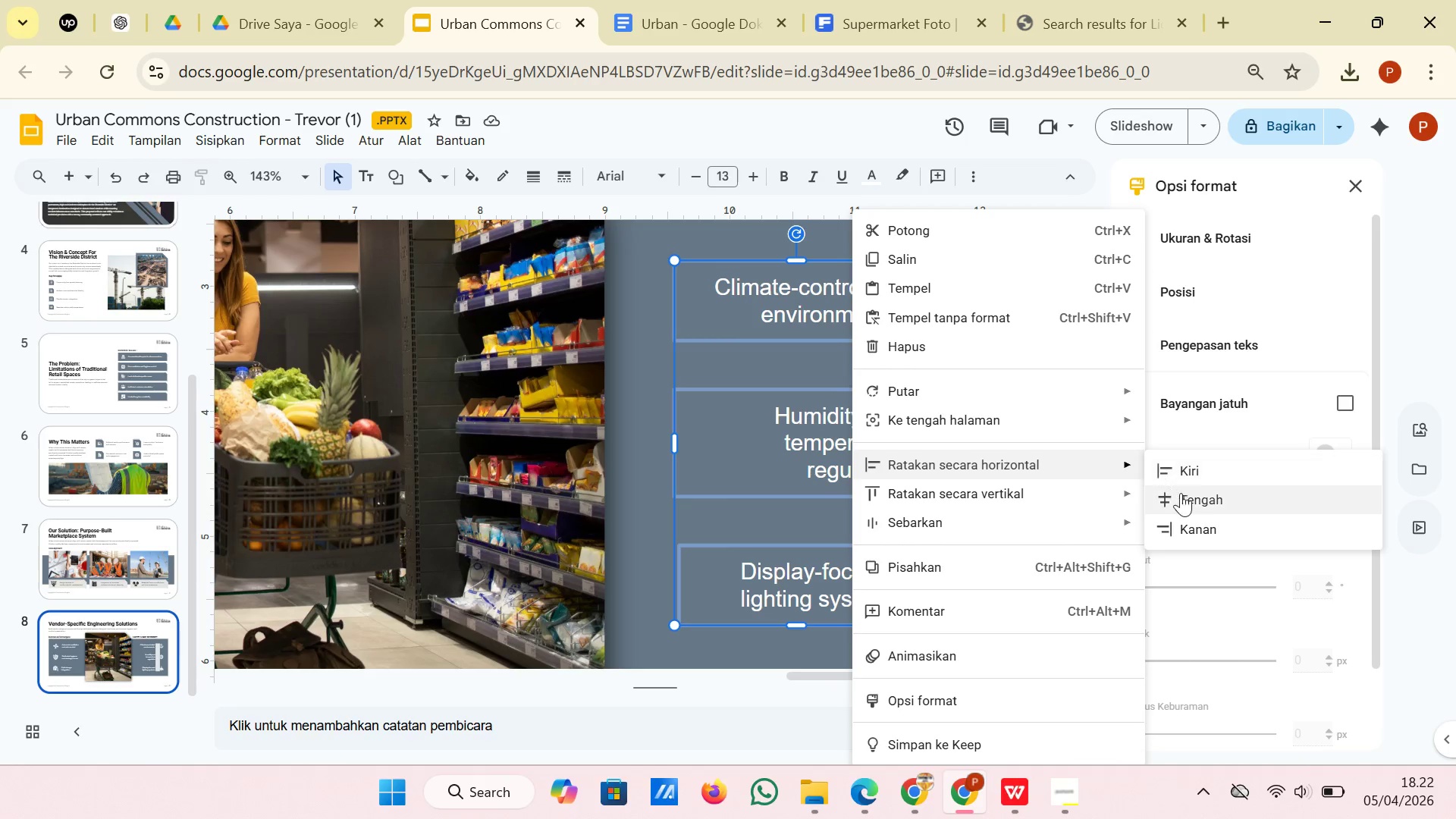 
left_click([1193, 520])
 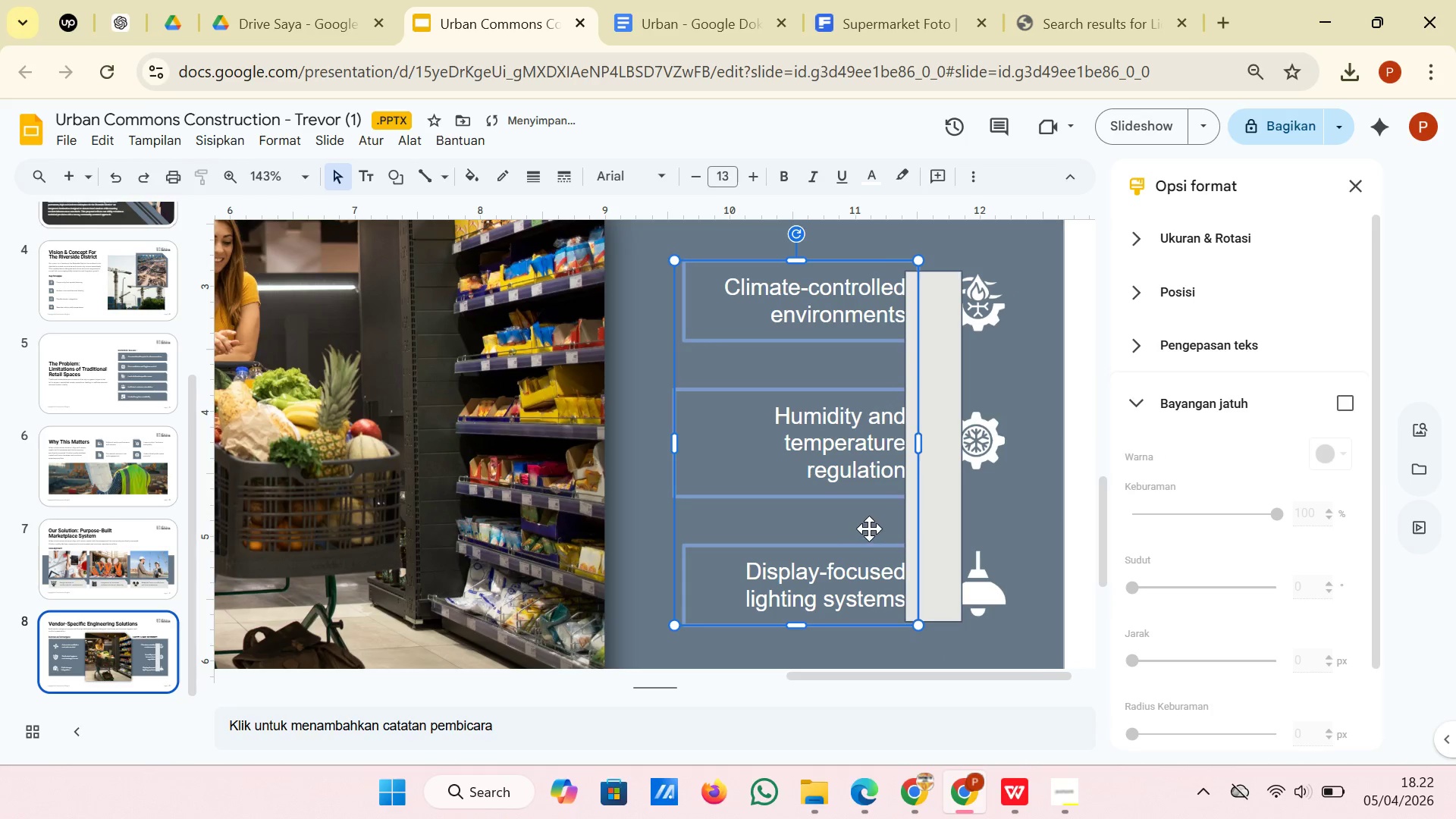 
left_click_drag(start_coordinate=[871, 525], to_coordinate=[859, 525])
 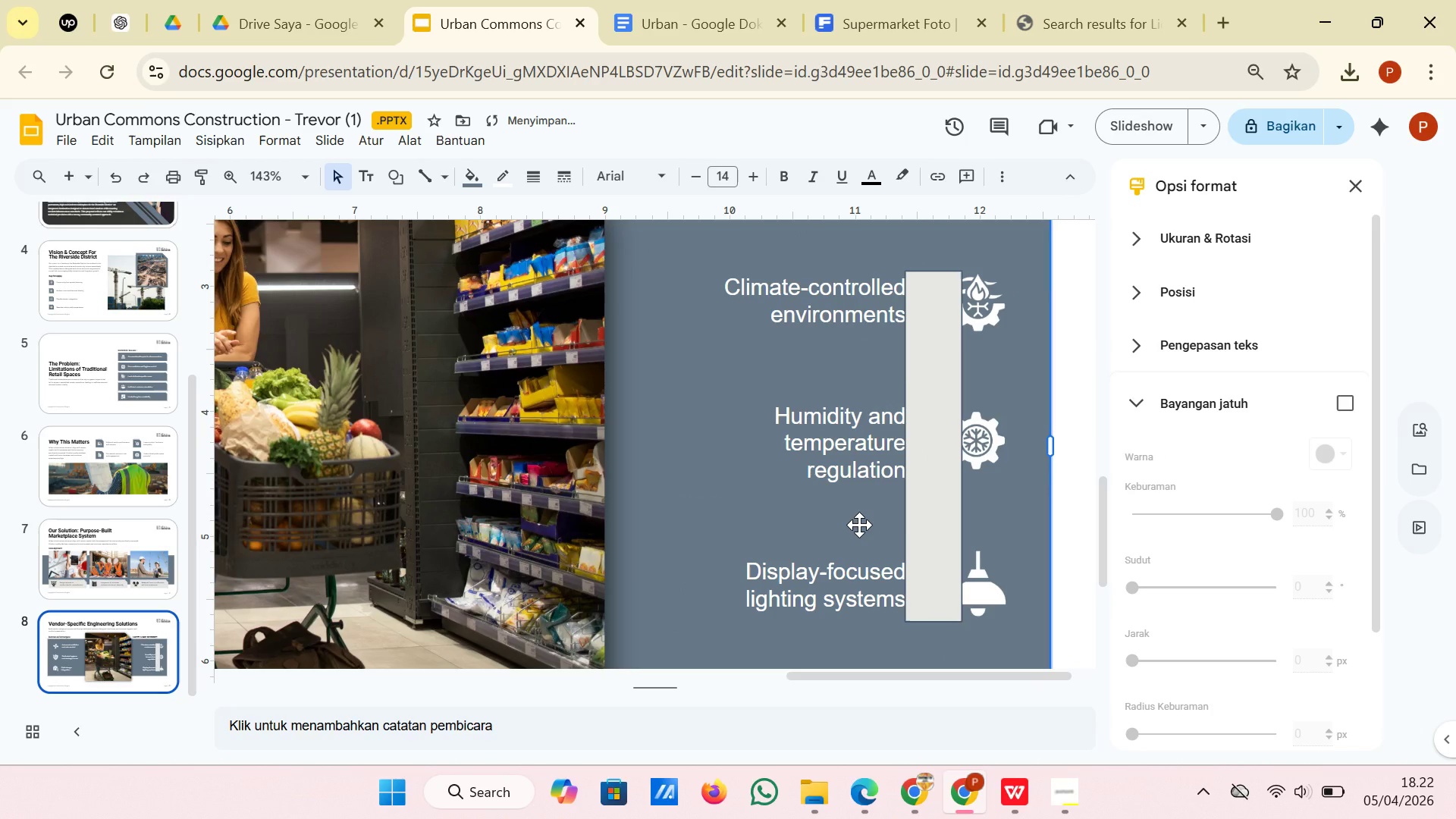 
key(Control+Z)
 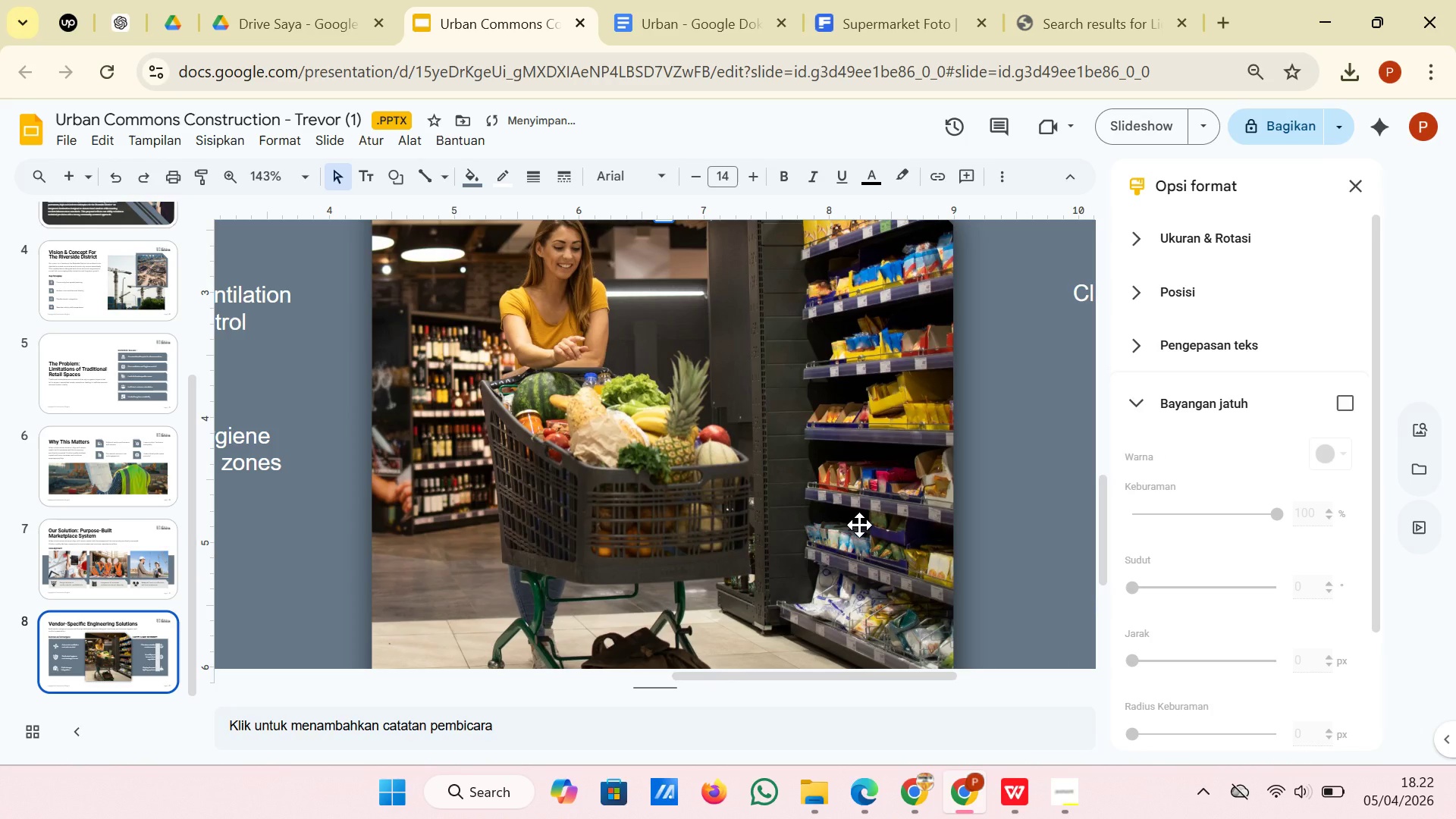 
hold_key(key=ControlLeft, duration=1.09)
scroll: coordinate [859, 525], scroll_direction: down, amount: 2.0
 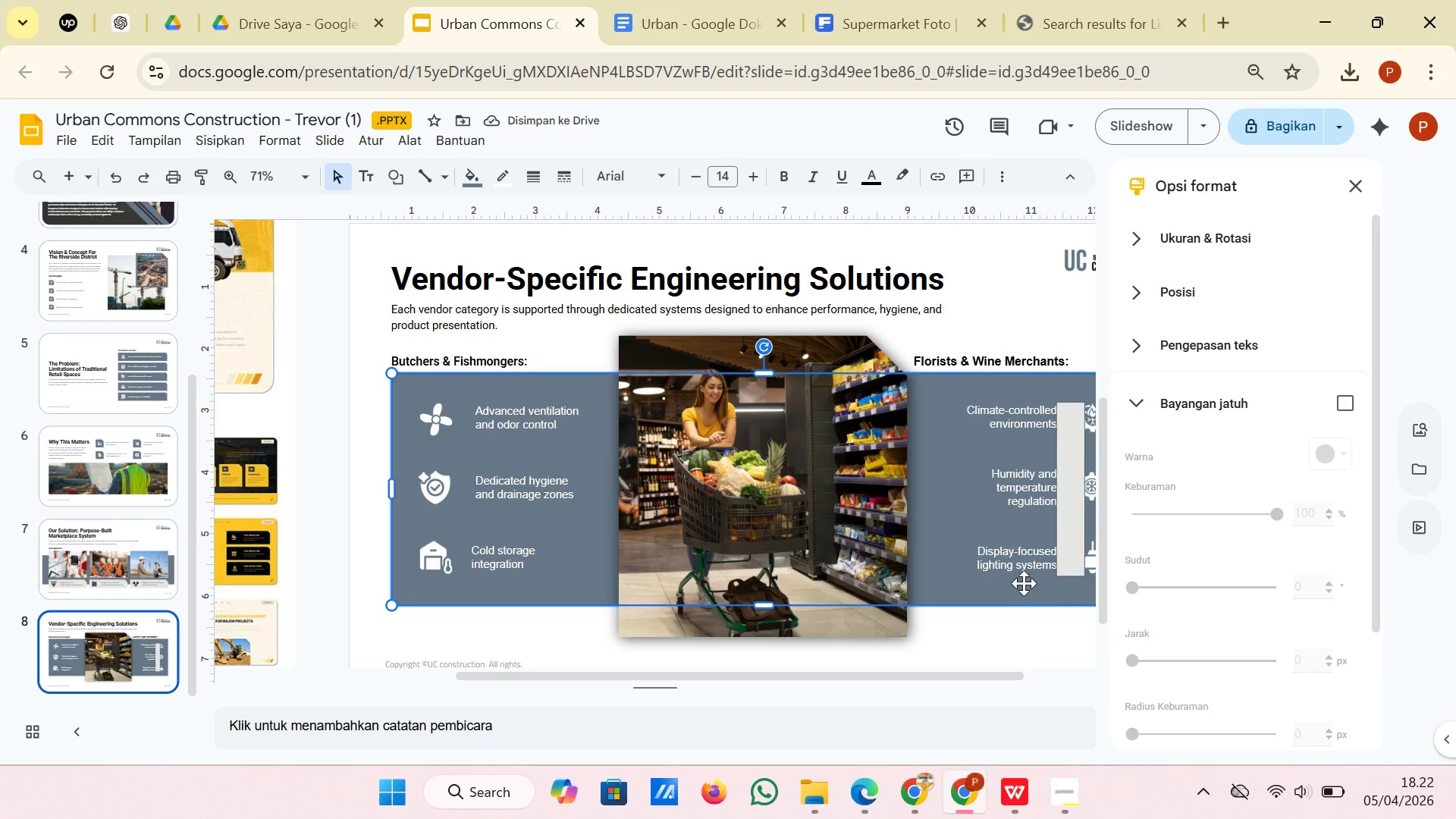 
left_click([1021, 566])
 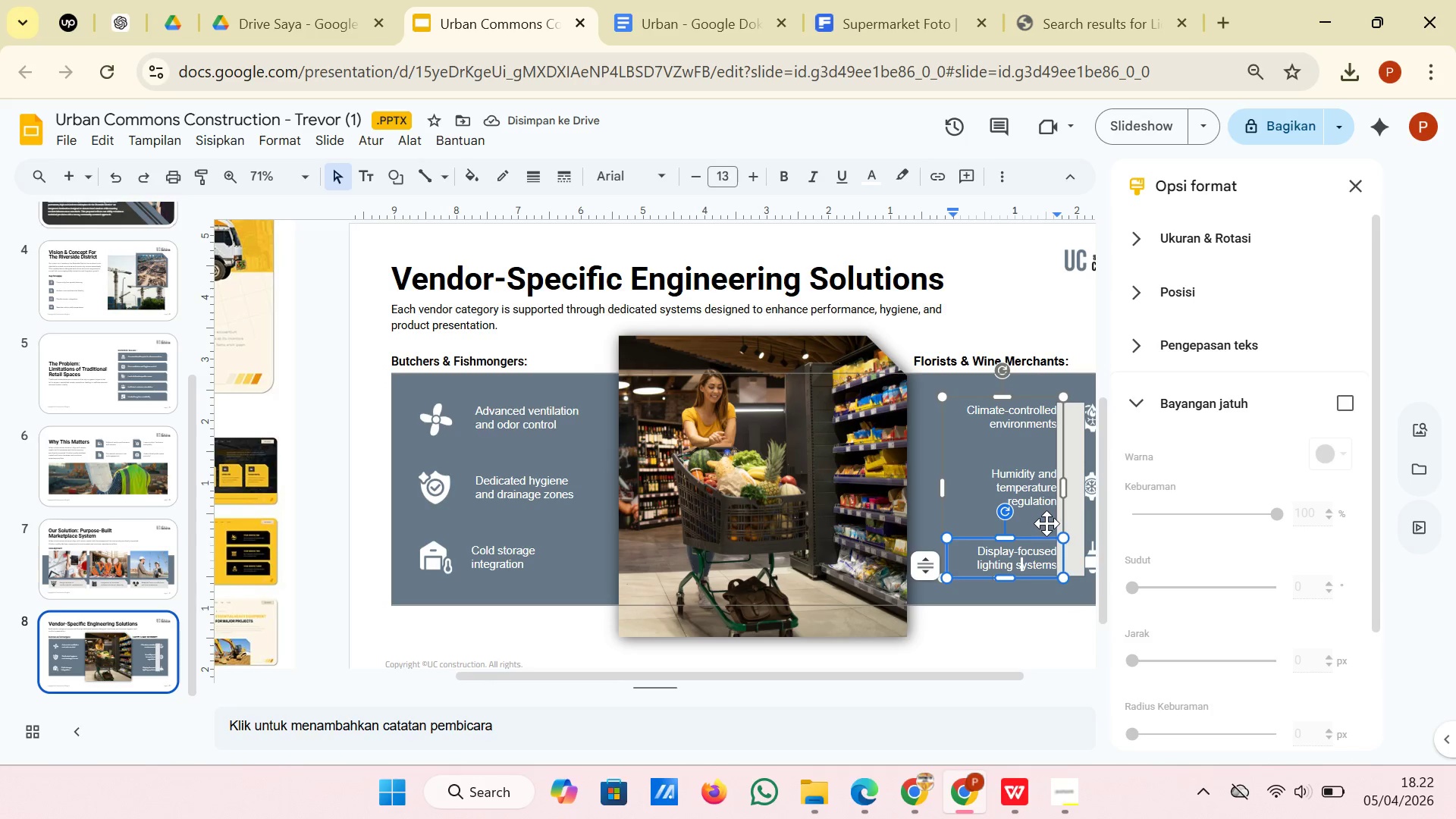 
hold_key(key=ShiftLeft, duration=1.47)
left_click([1033, 492])
 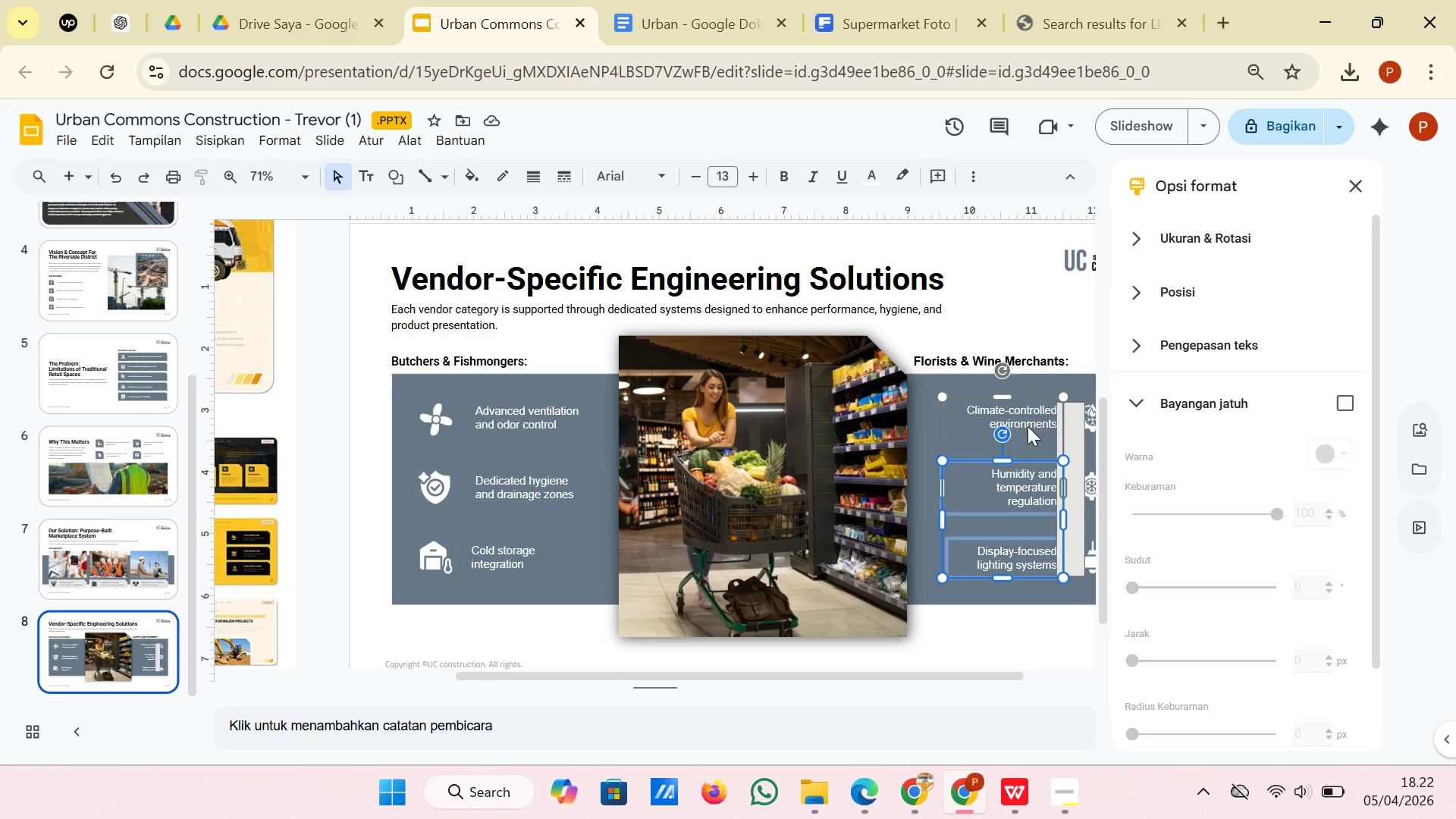 
left_click([1028, 426])
 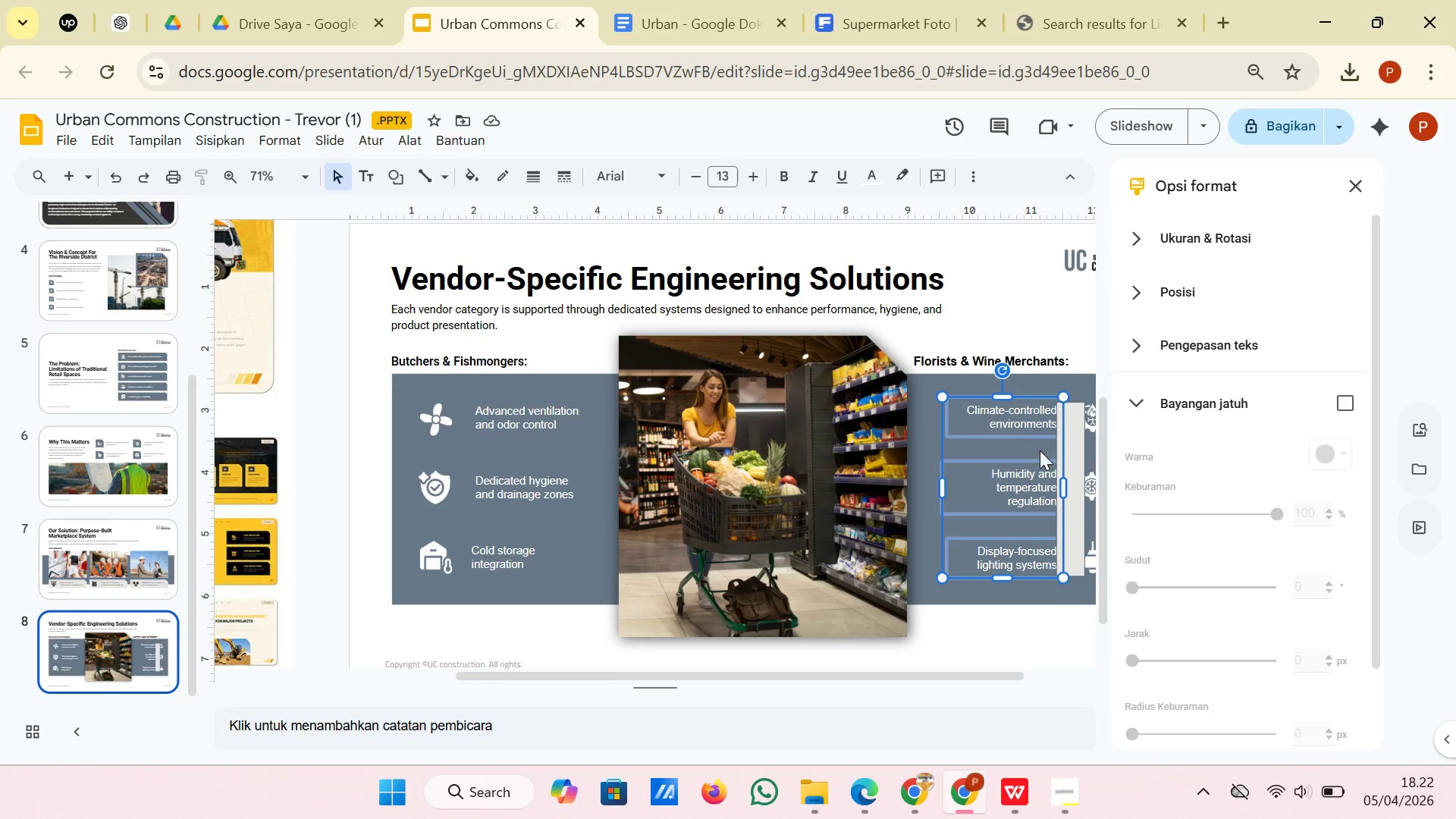 
left_click([1062, 648])
 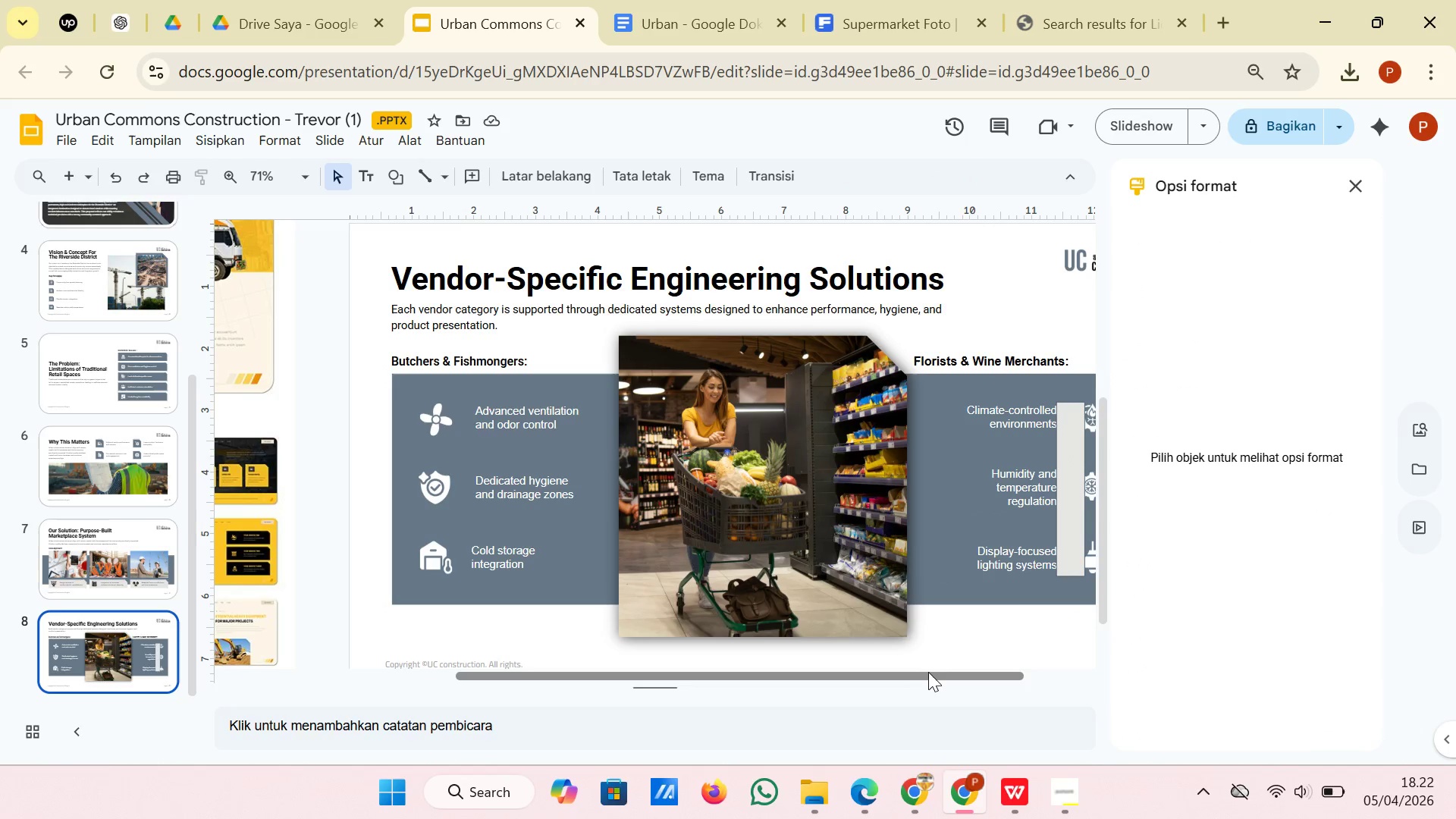 
left_click_drag(start_coordinate=[927, 672], to_coordinate=[977, 669])
 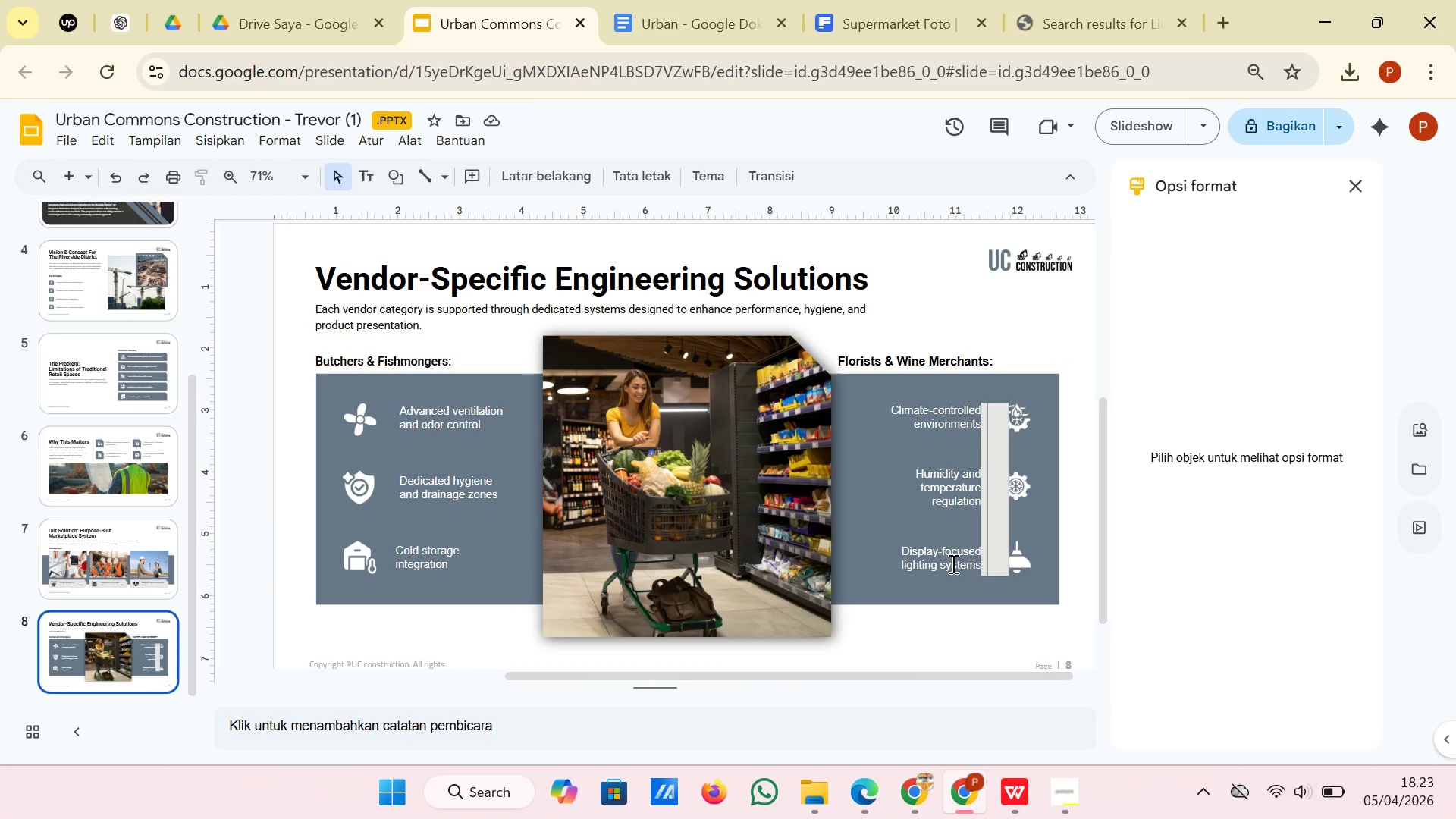 
left_click([952, 563])
 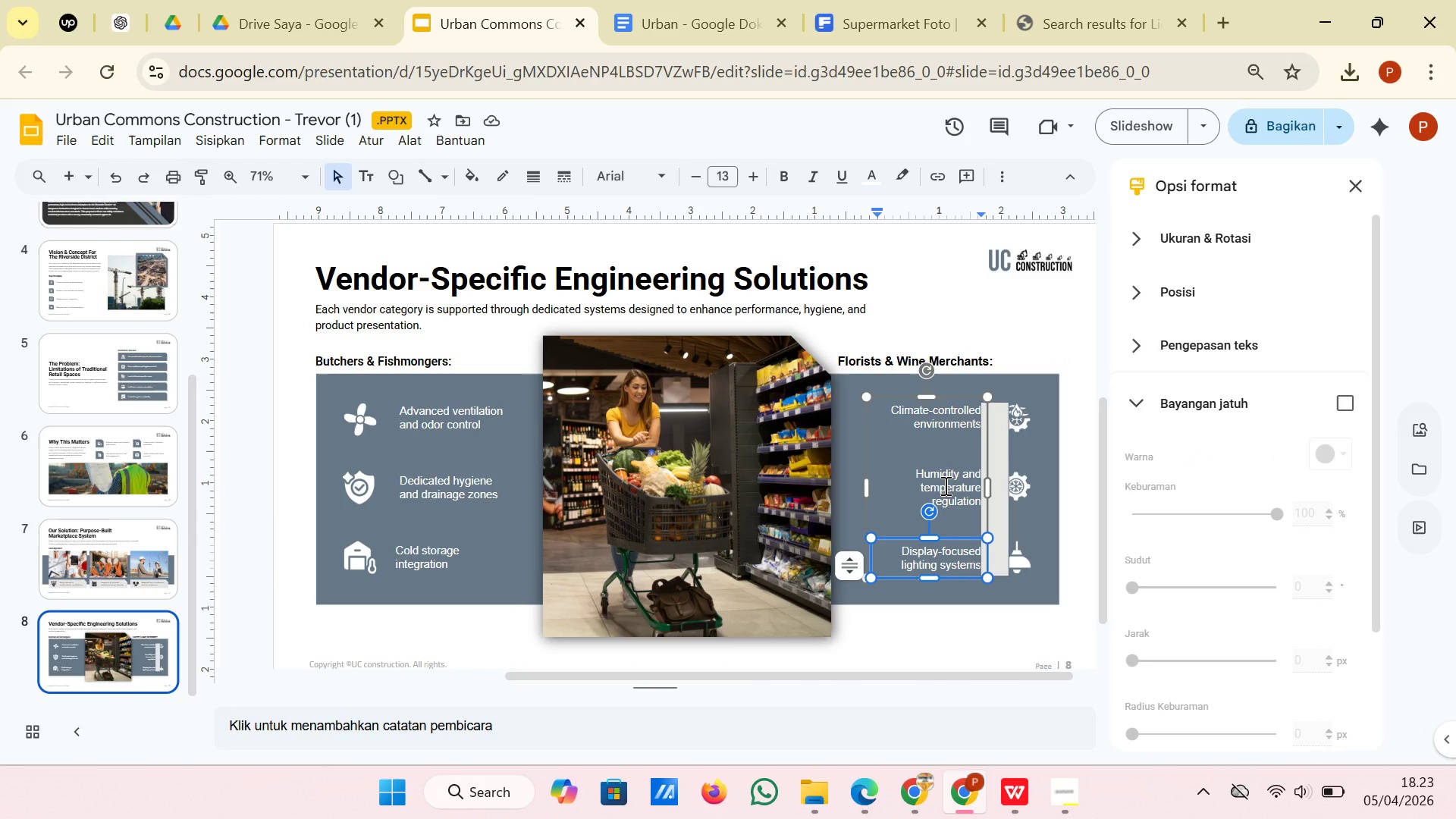 
hold_key(key=ShiftLeft, duration=1.61)
left_click([944, 485])
 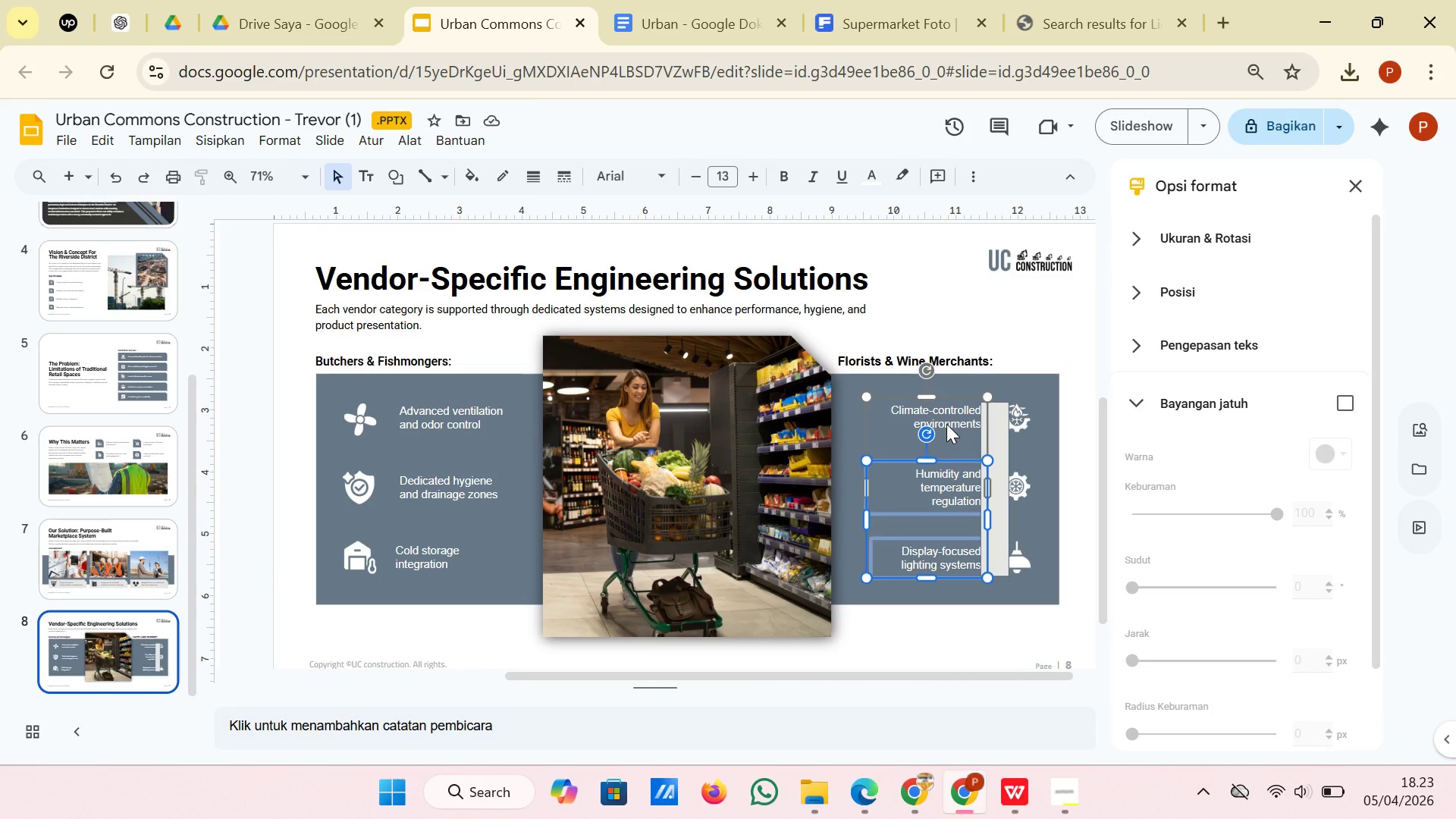 
left_click([946, 424])
 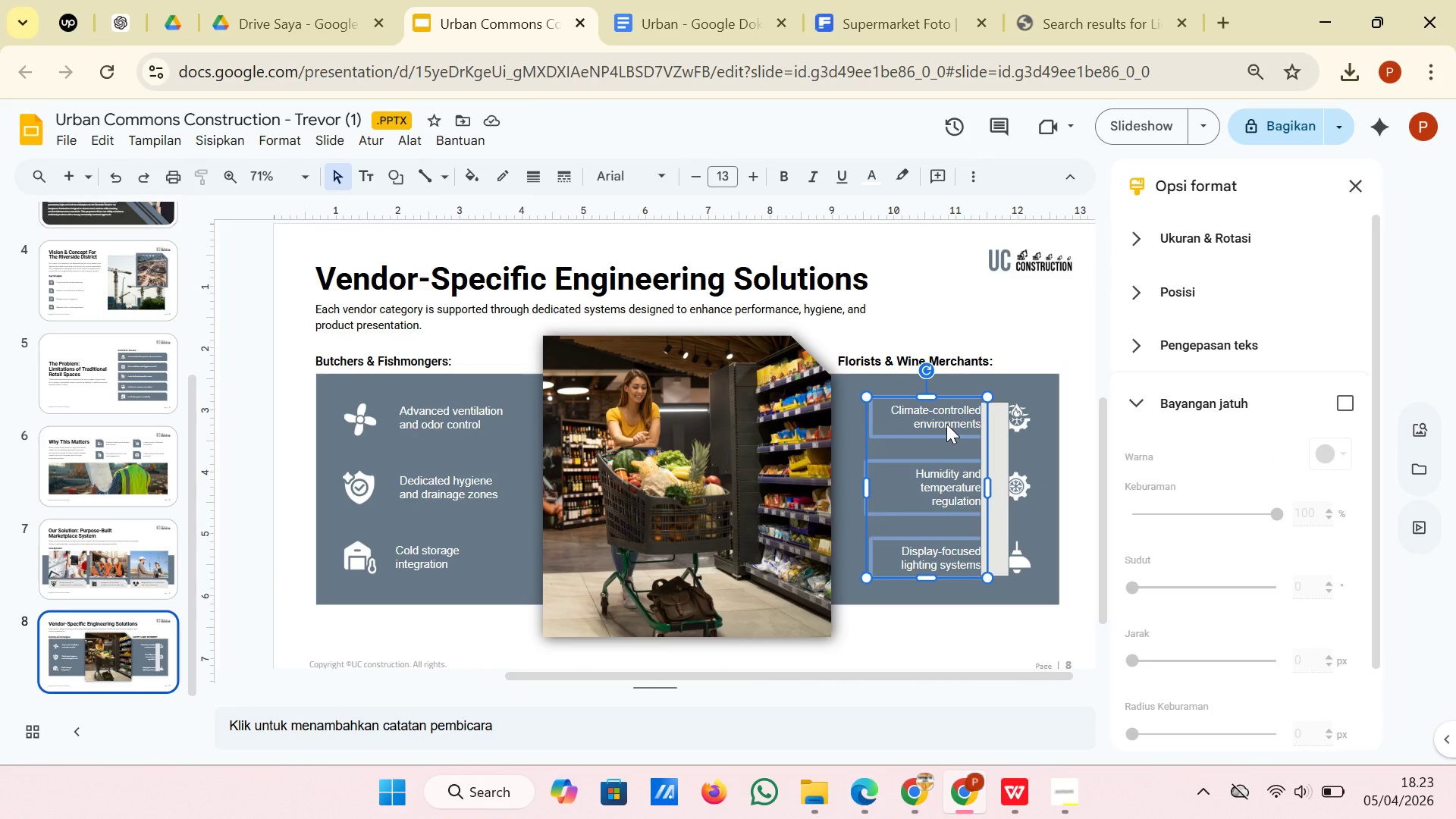 
key(ArrowLeft)
 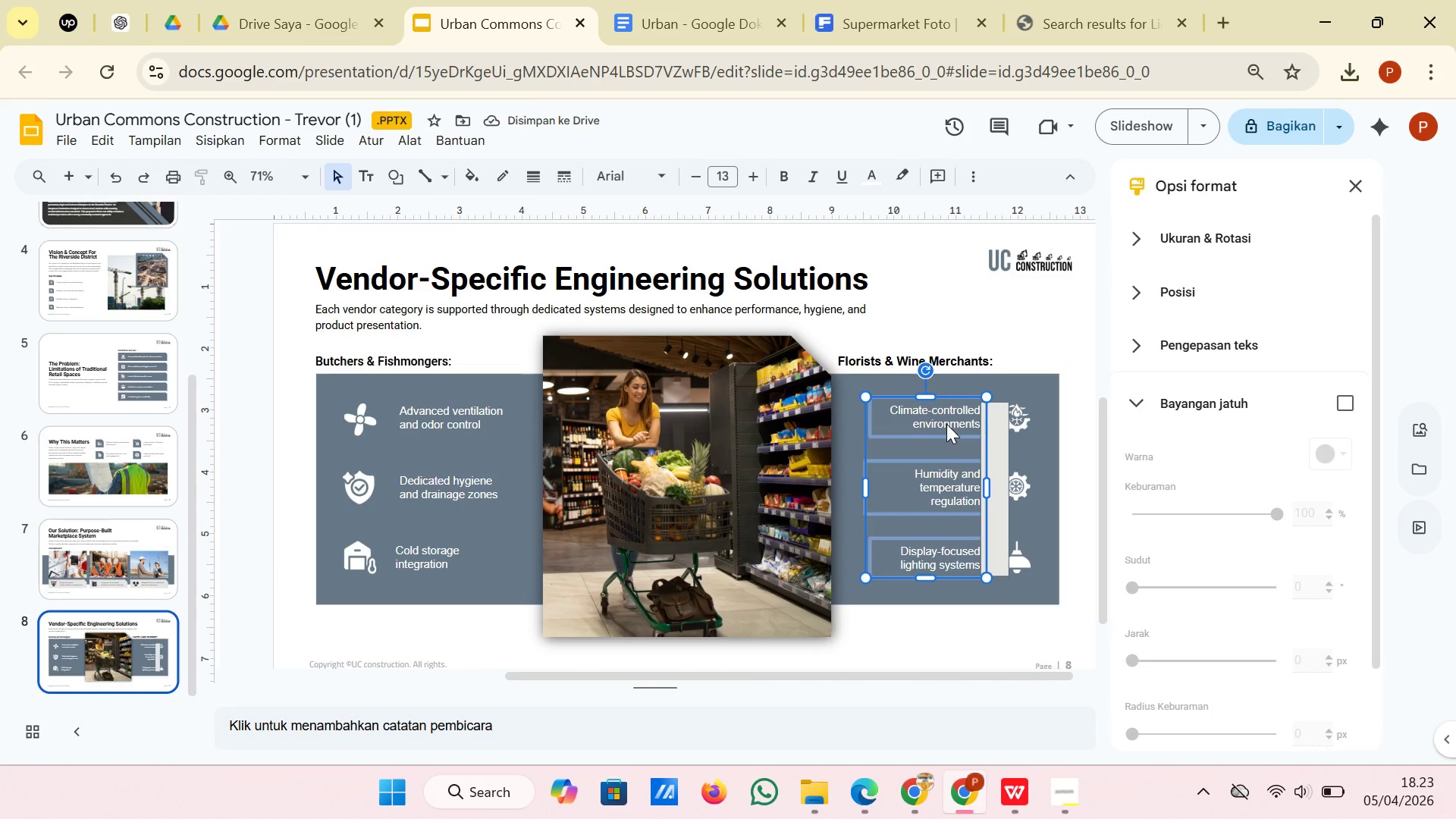 
left_click([1001, 530])
 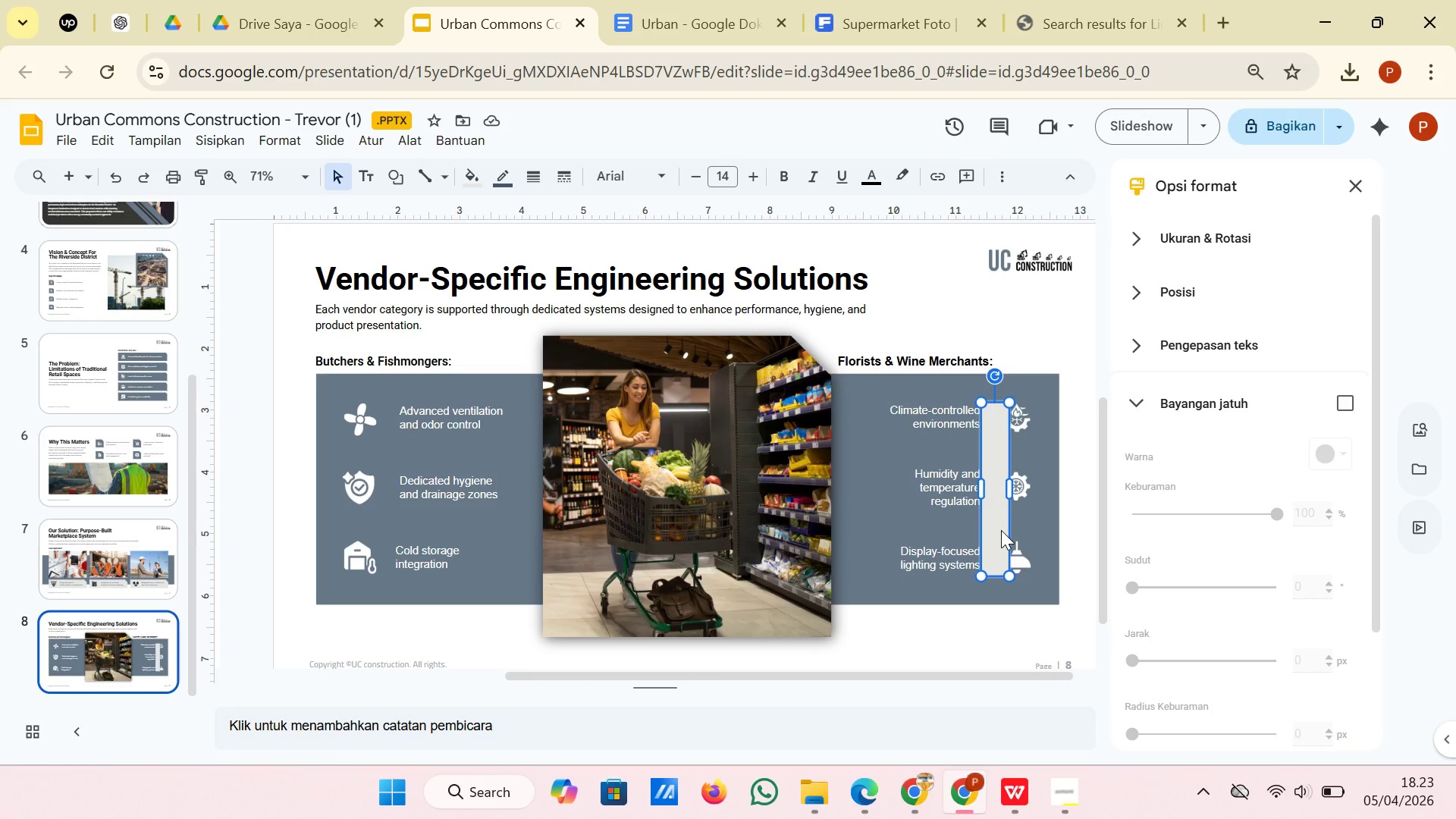 
key(ArrowLeft)
 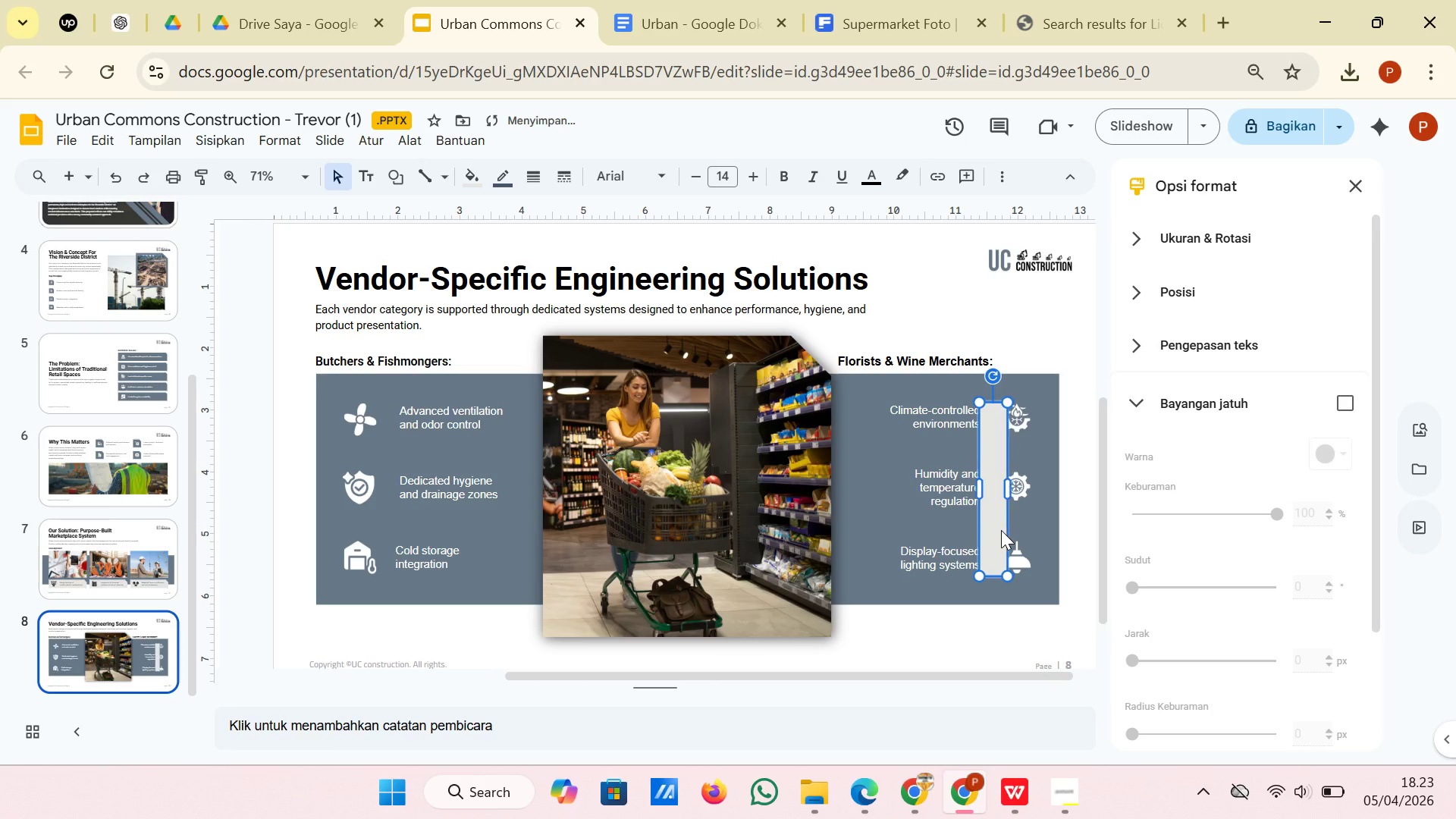 
key(ArrowLeft)
 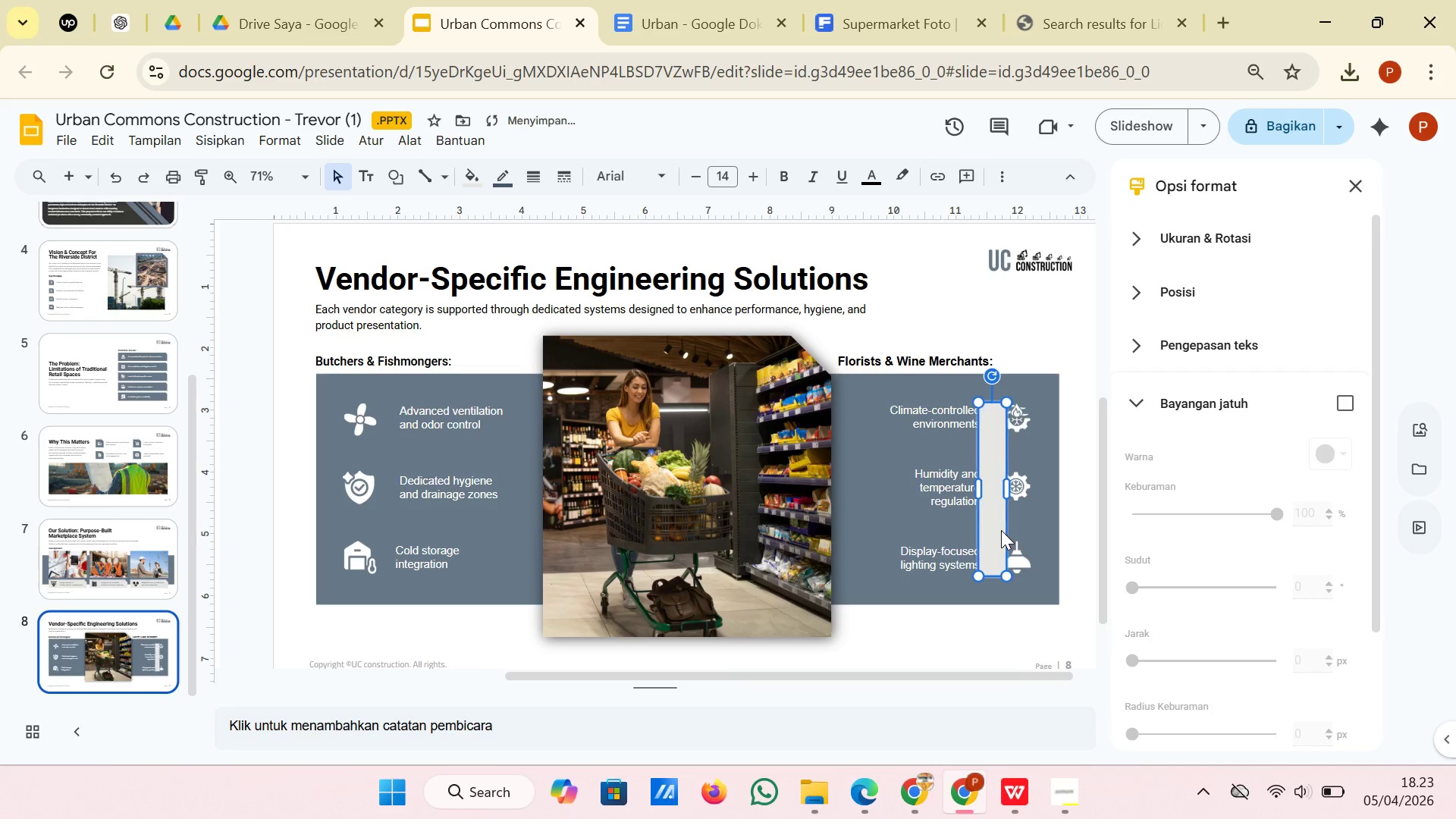 
key(ArrowLeft)
 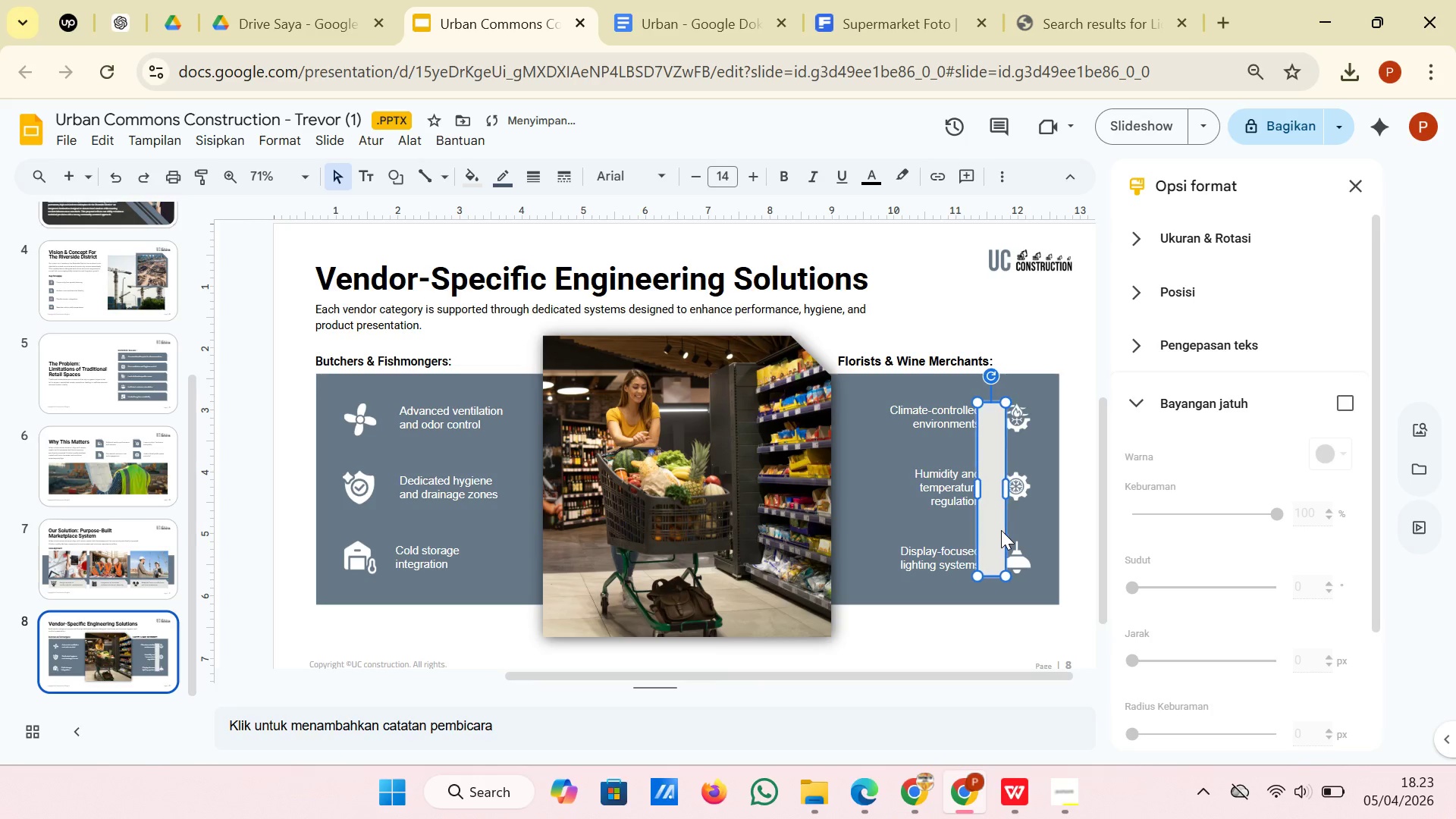 
key(ArrowLeft)
 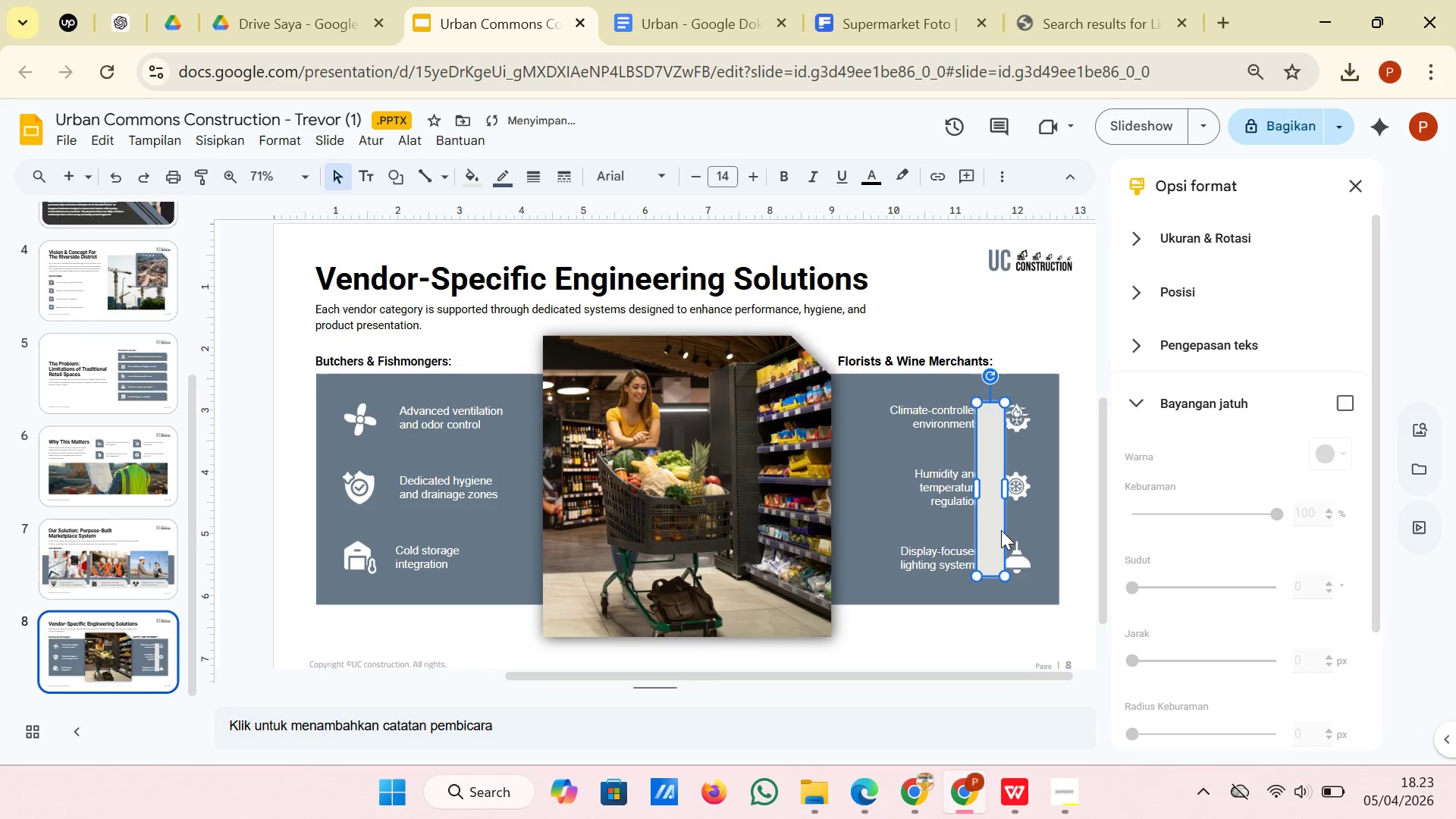 
key(ArrowLeft)
 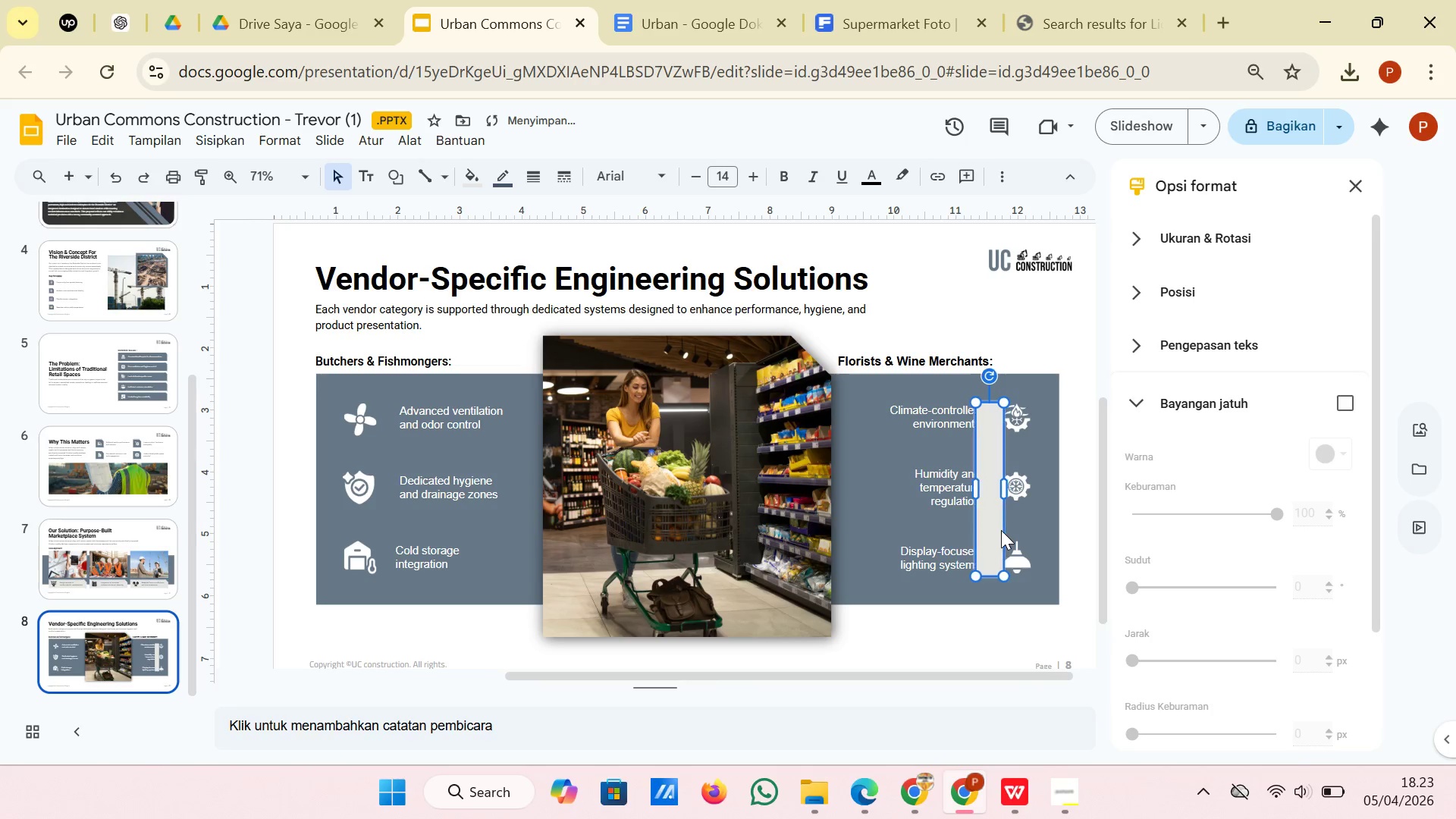 
key(ArrowLeft)
 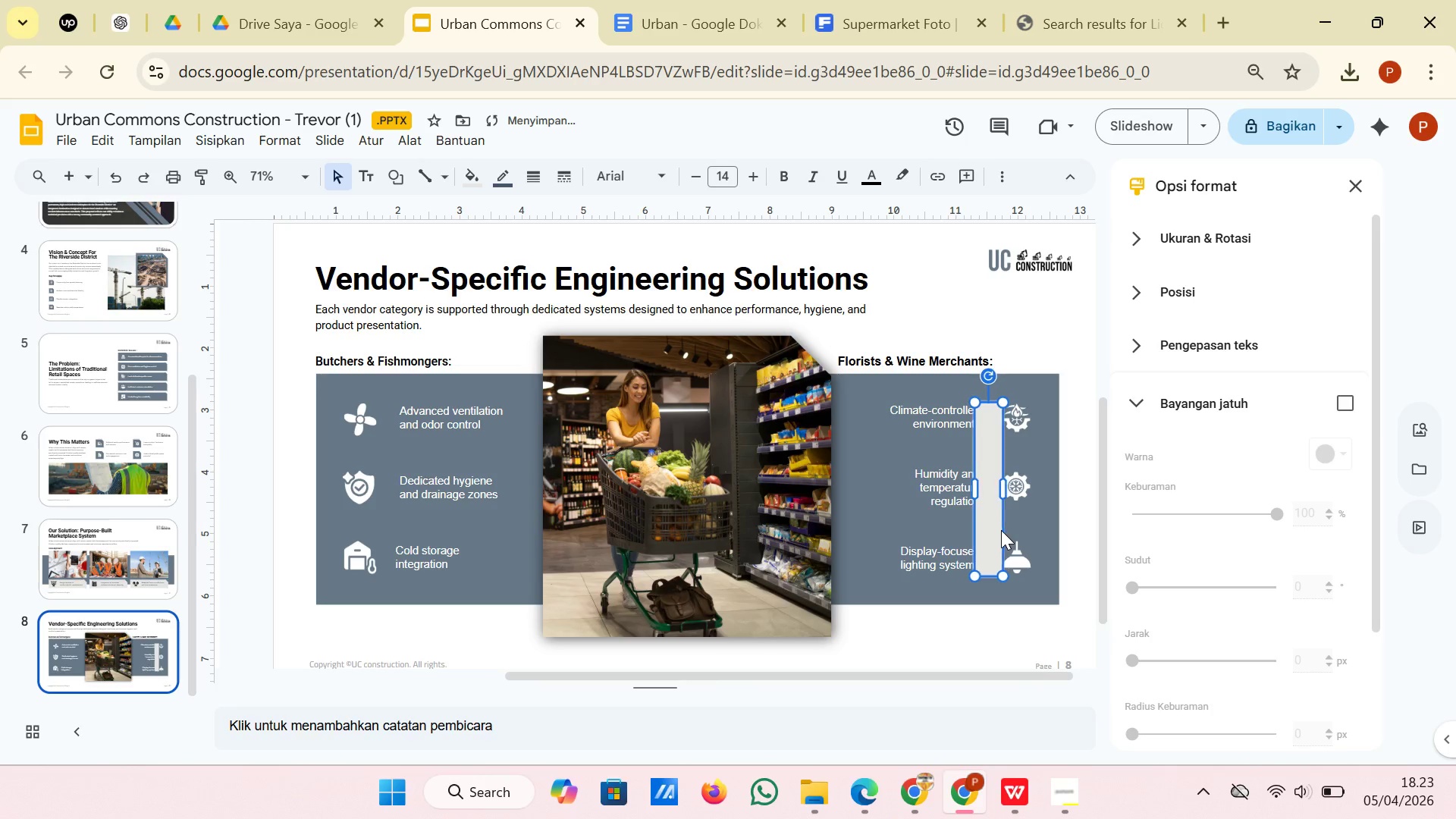 
key(ArrowLeft)
 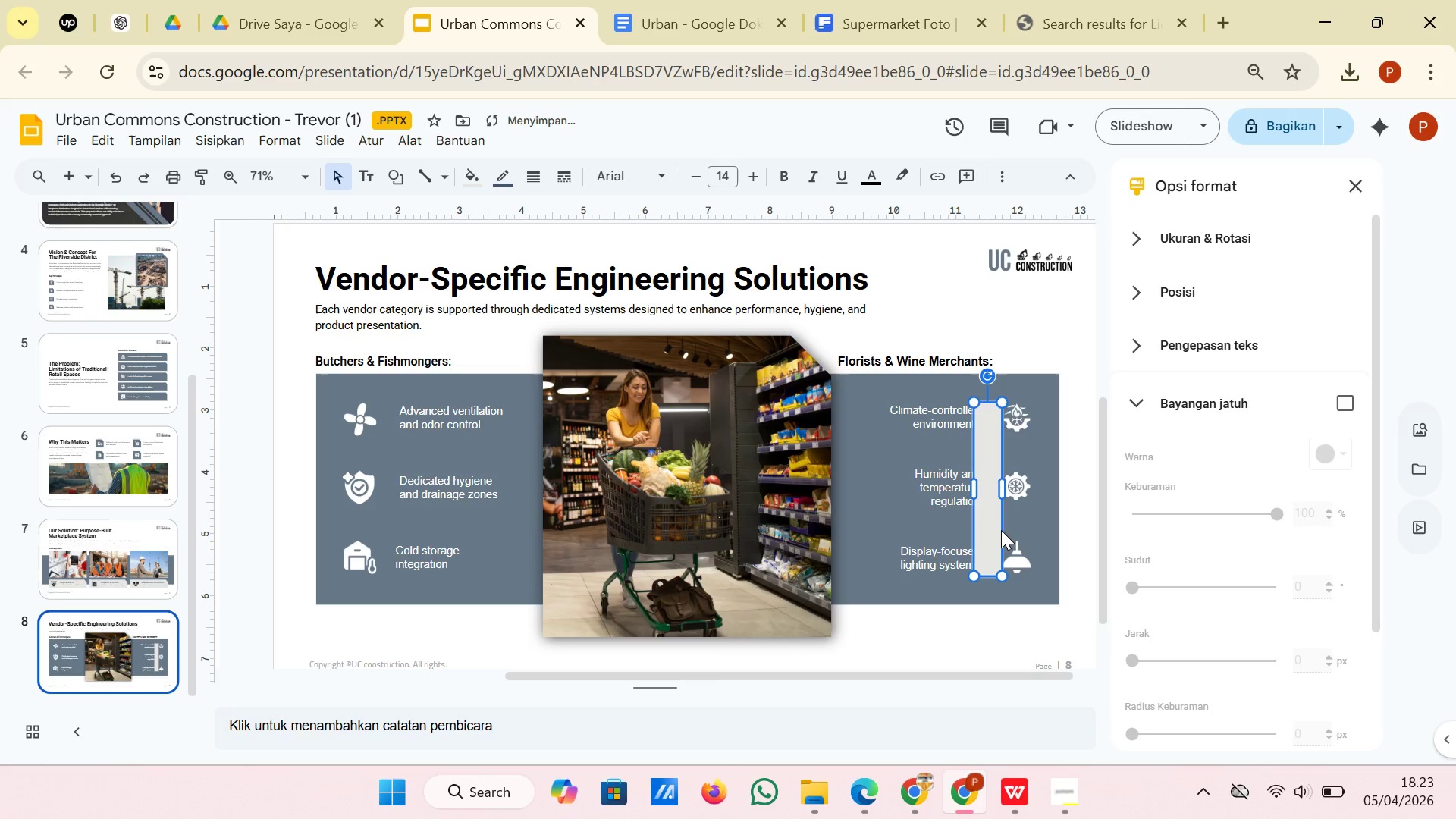 
key(ArrowLeft)
 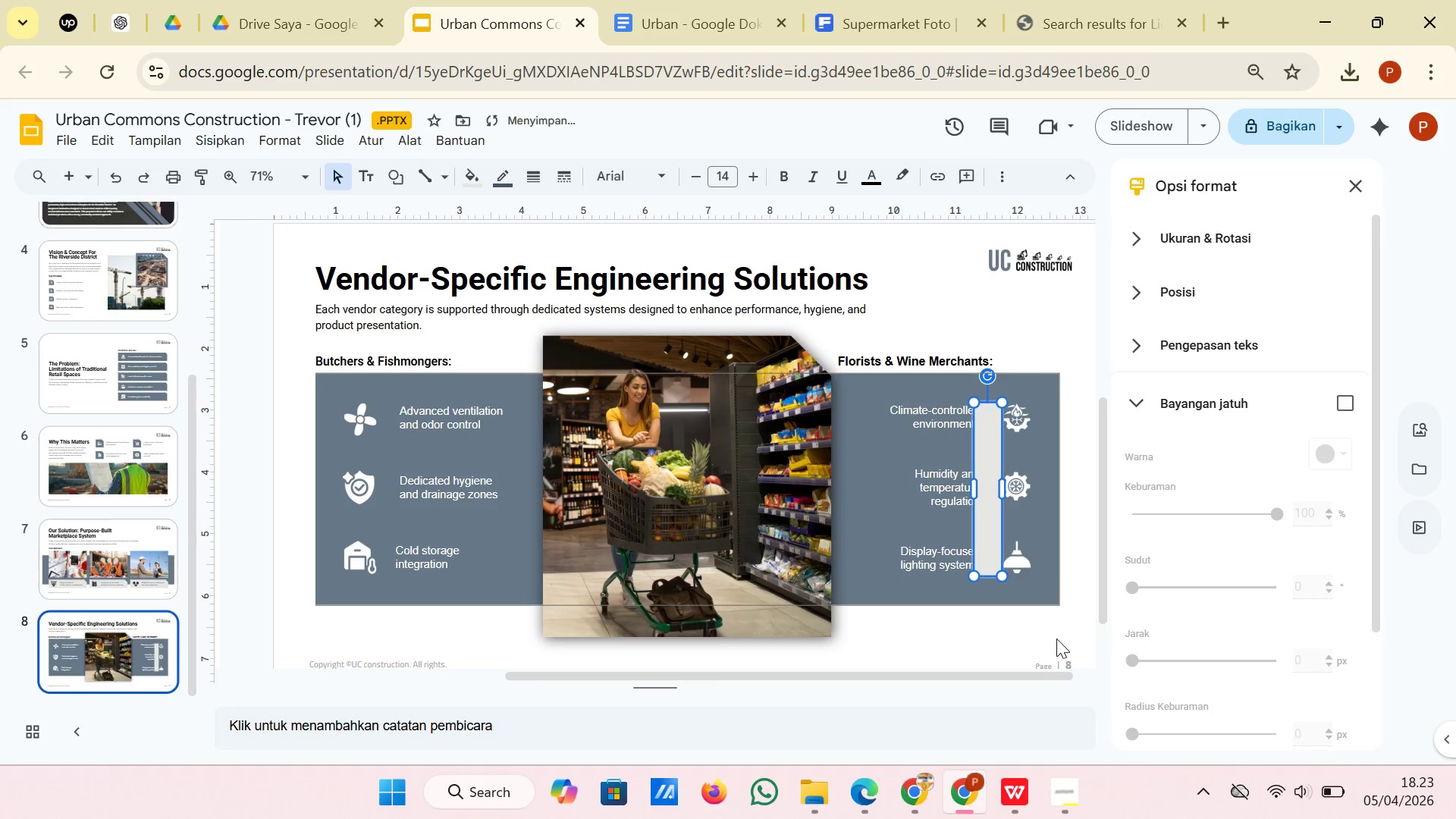 
left_click([1050, 638])
 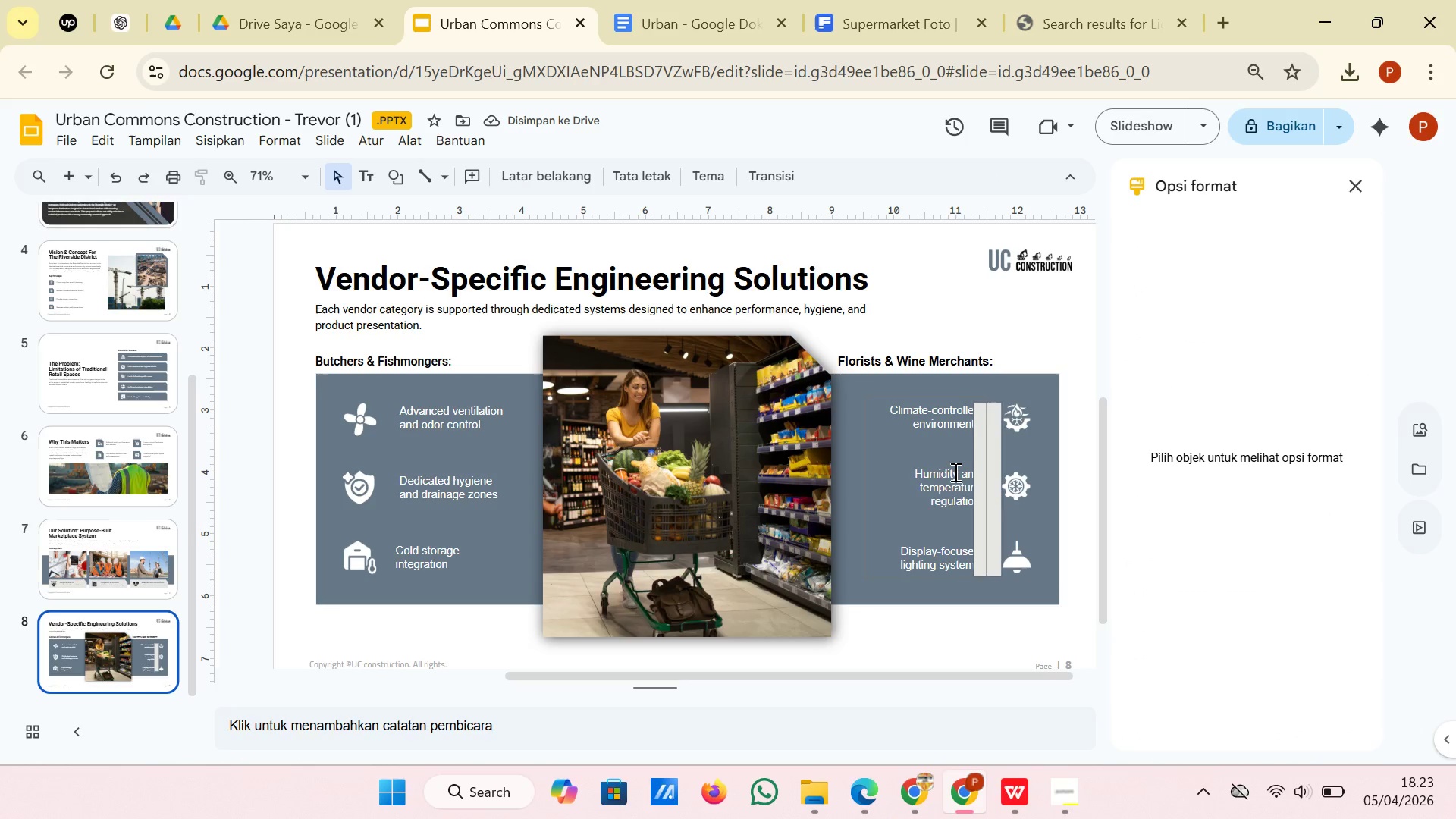 
left_click([946, 446])
 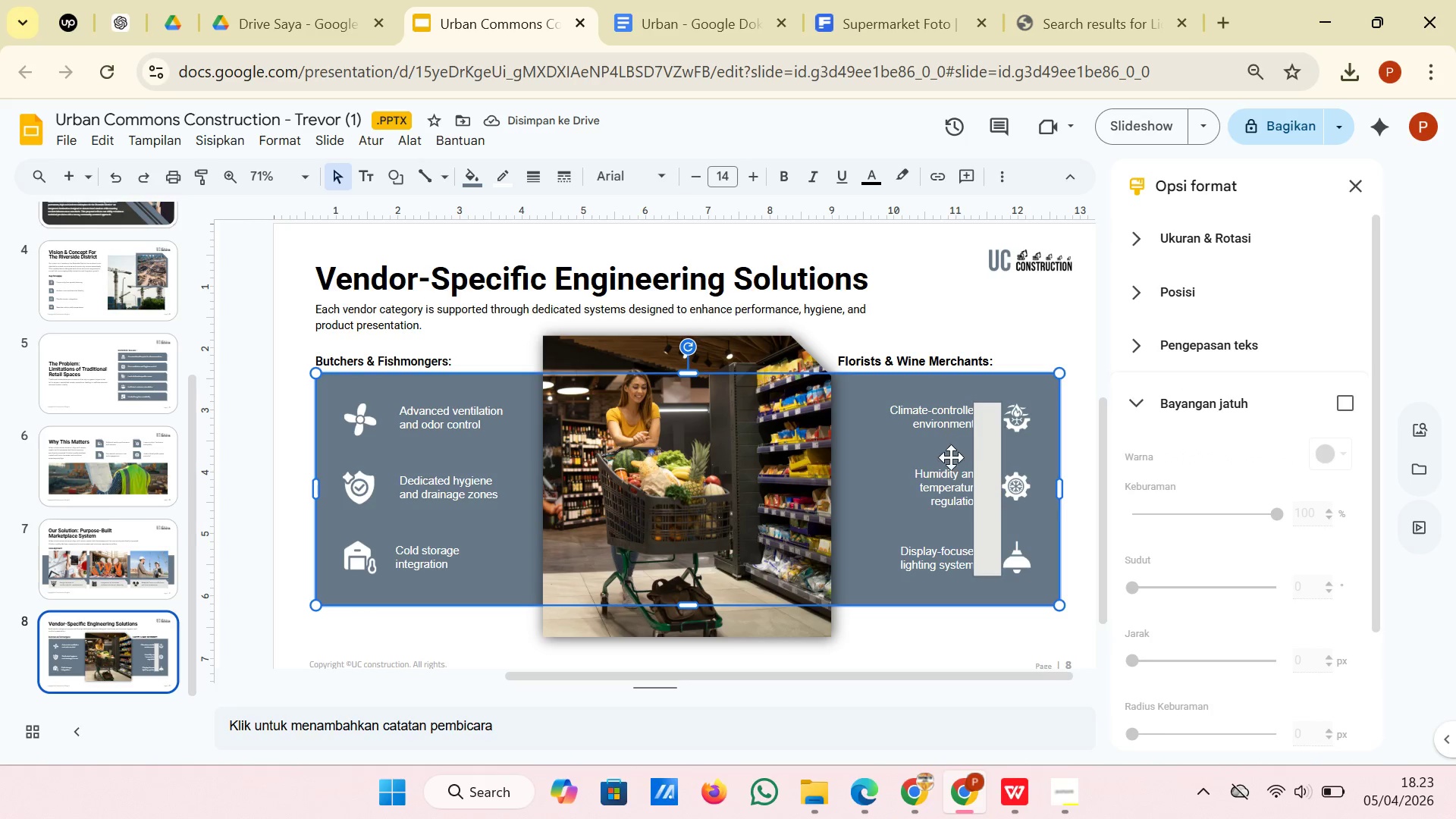 
left_click([951, 457])
 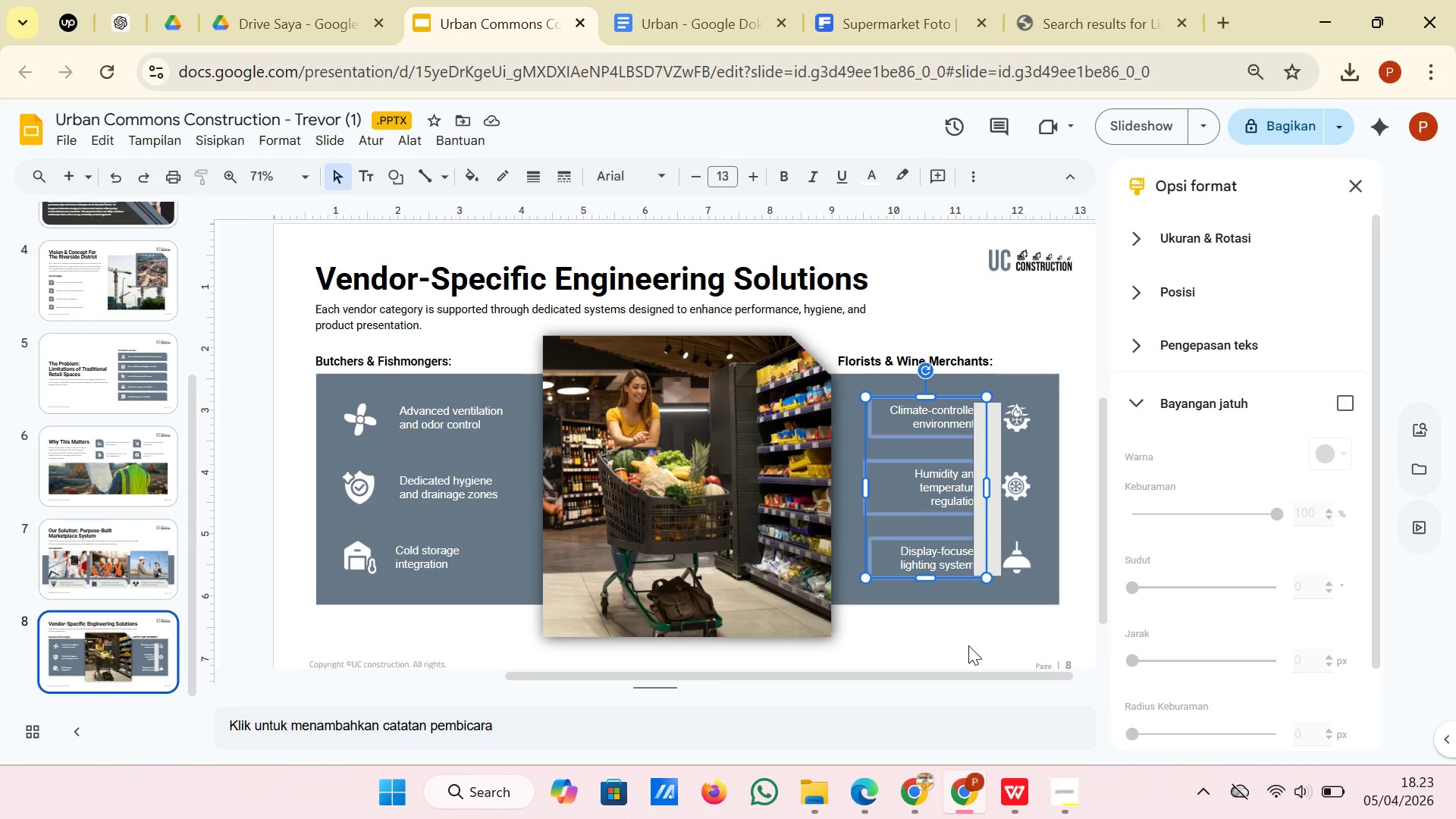 
key(ArrowLeft)
 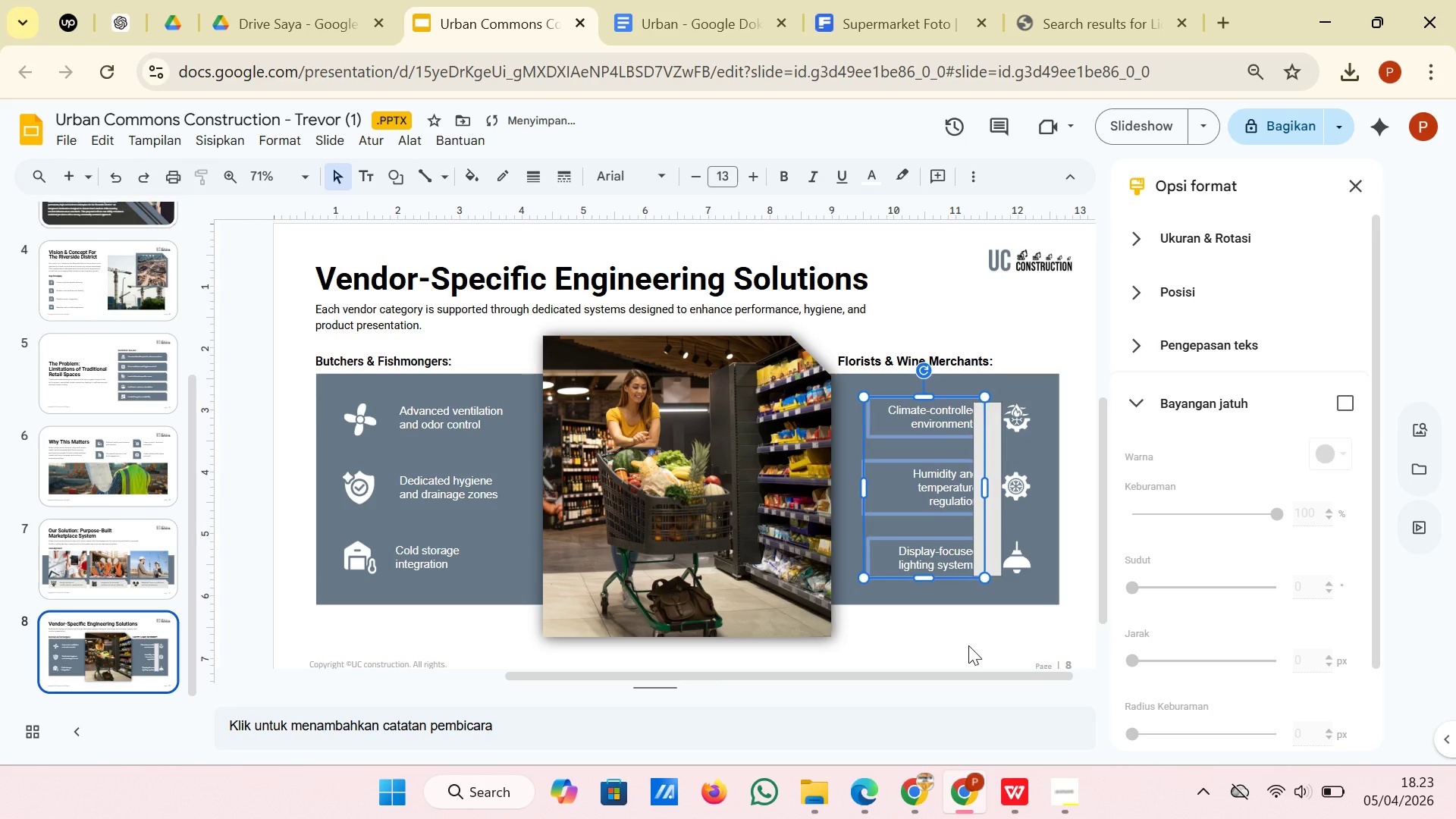 
key(ArrowLeft)
 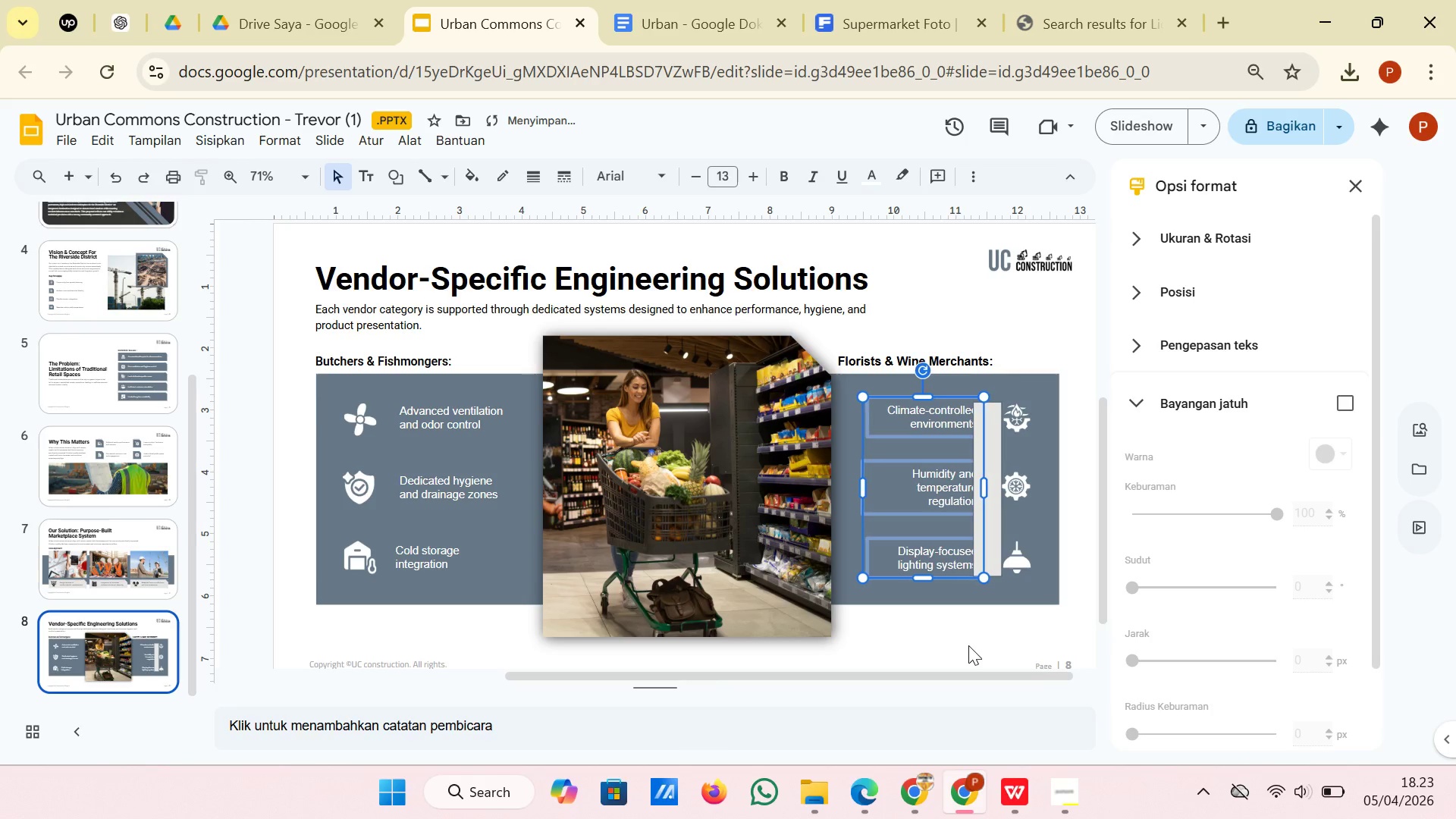 
key(ArrowLeft)
 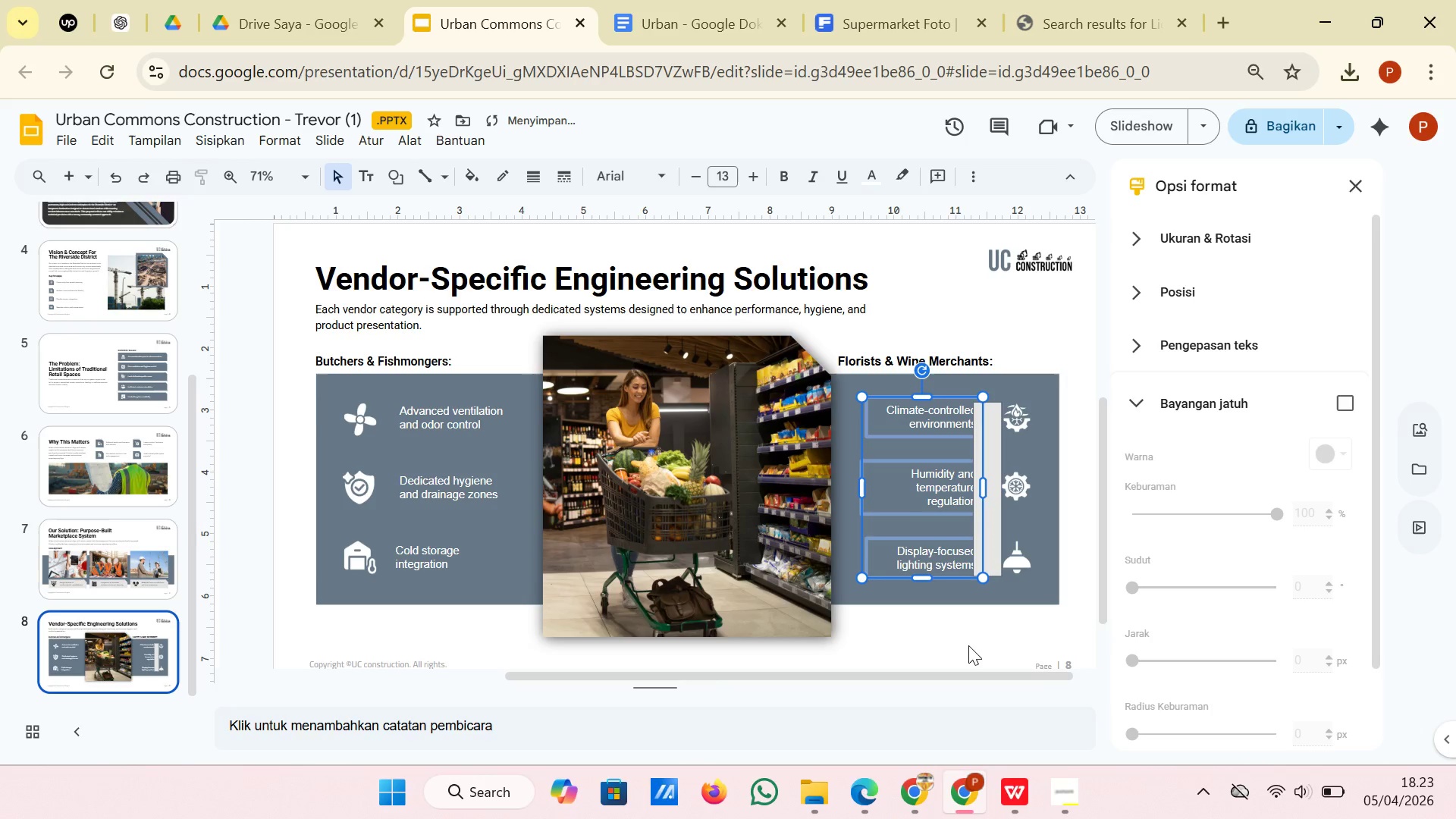 
key(ArrowLeft)
 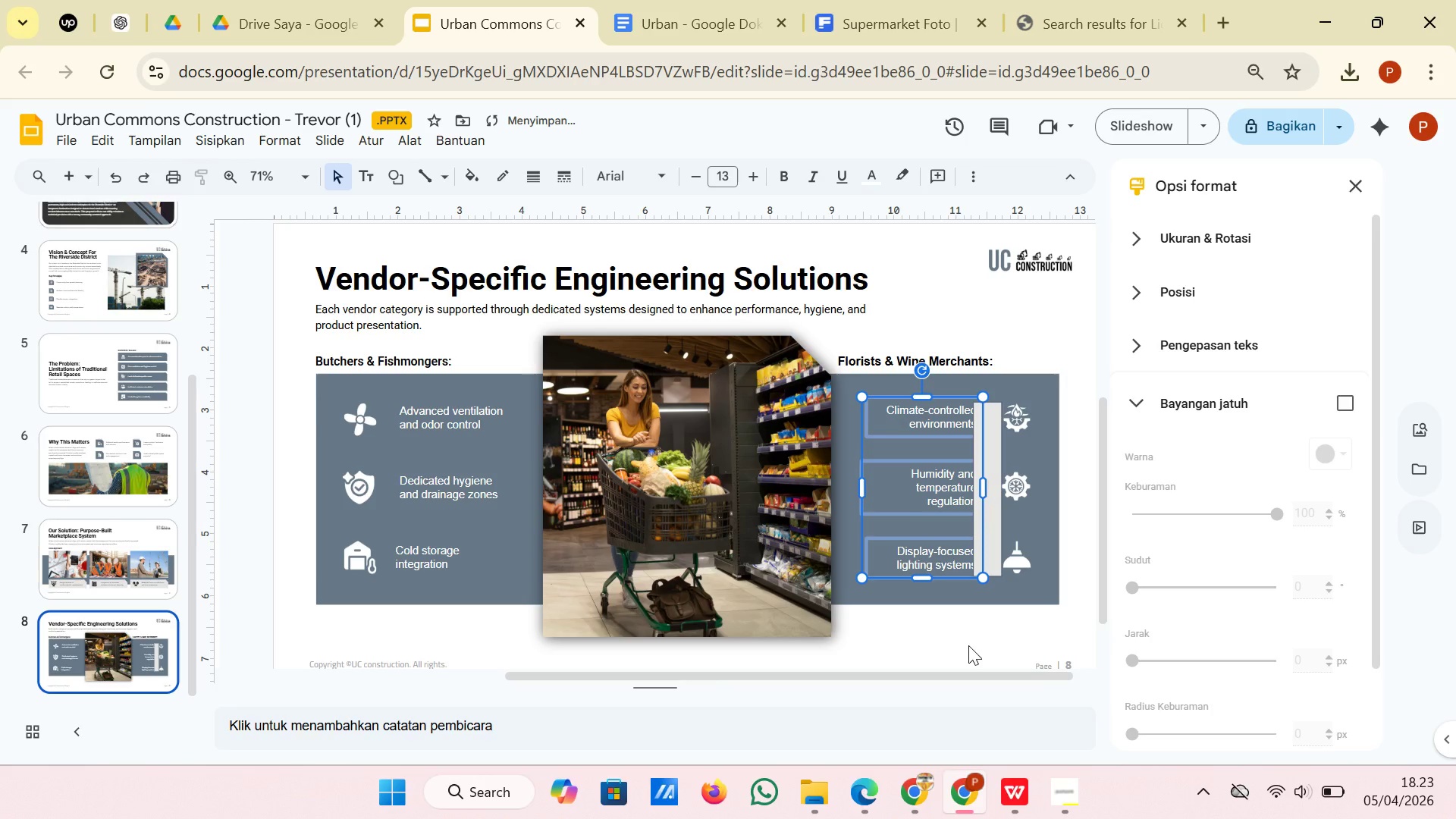 
key(ArrowLeft)
 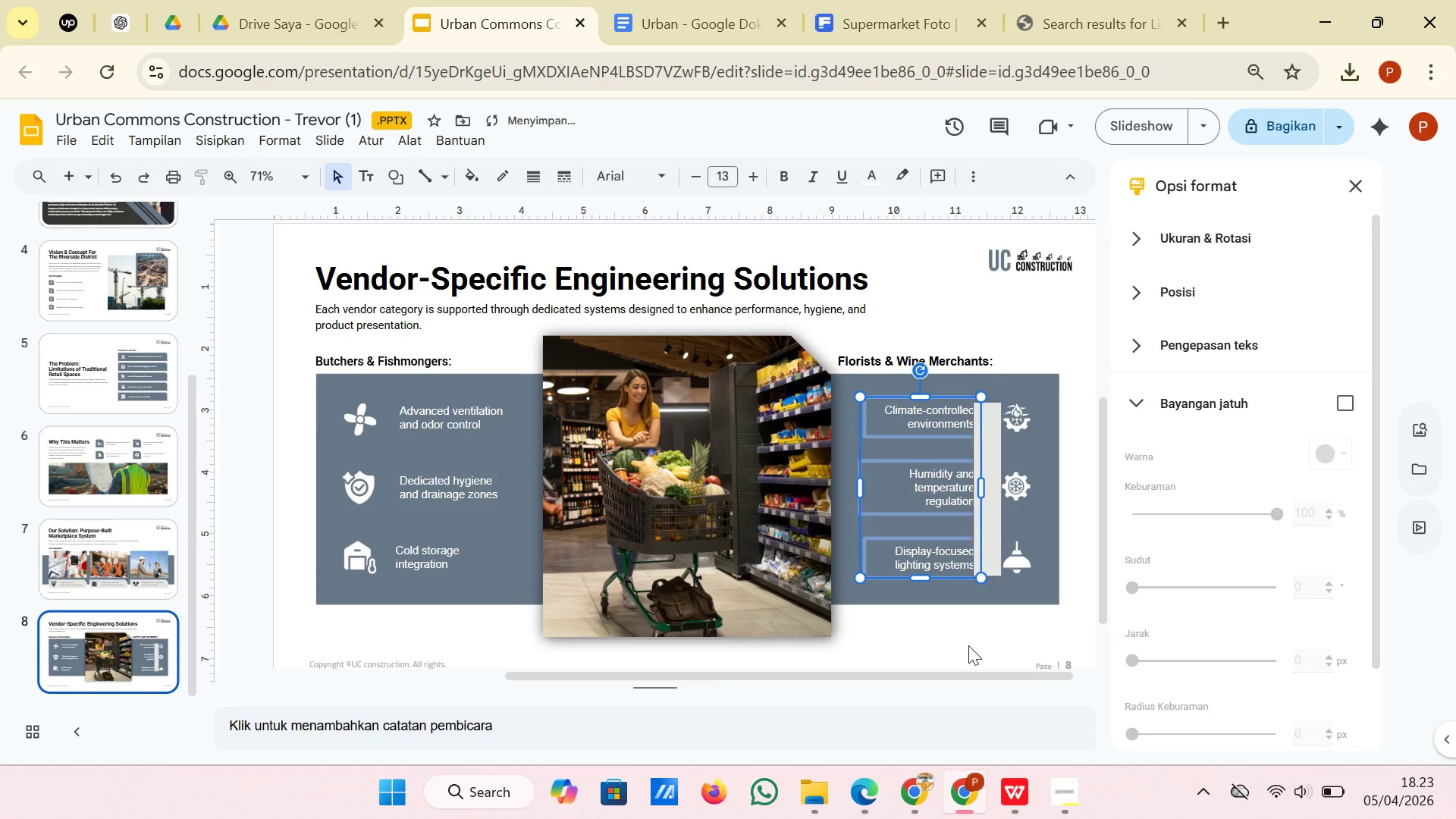 
key(ArrowLeft)
 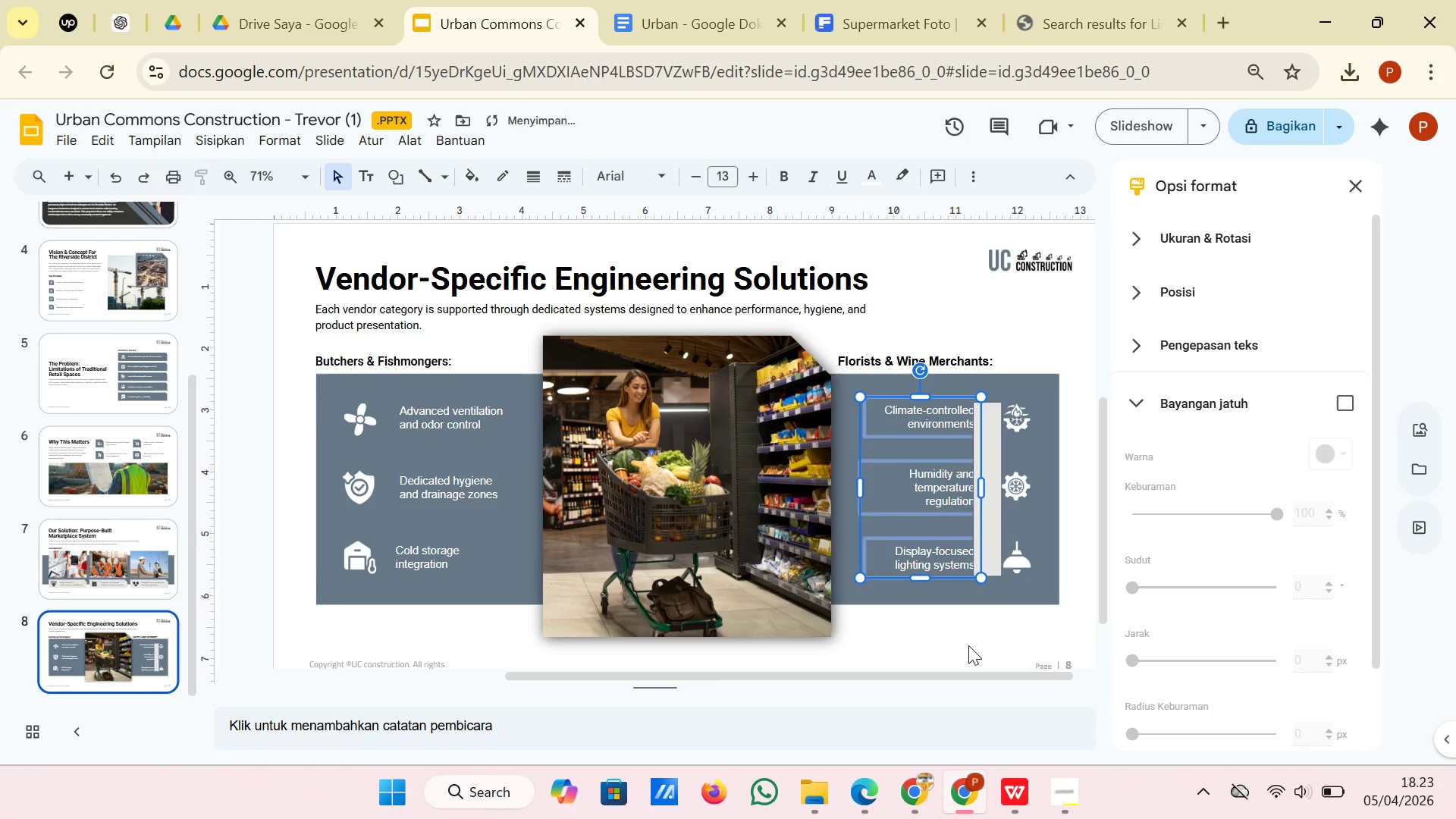 
key(ArrowLeft)
 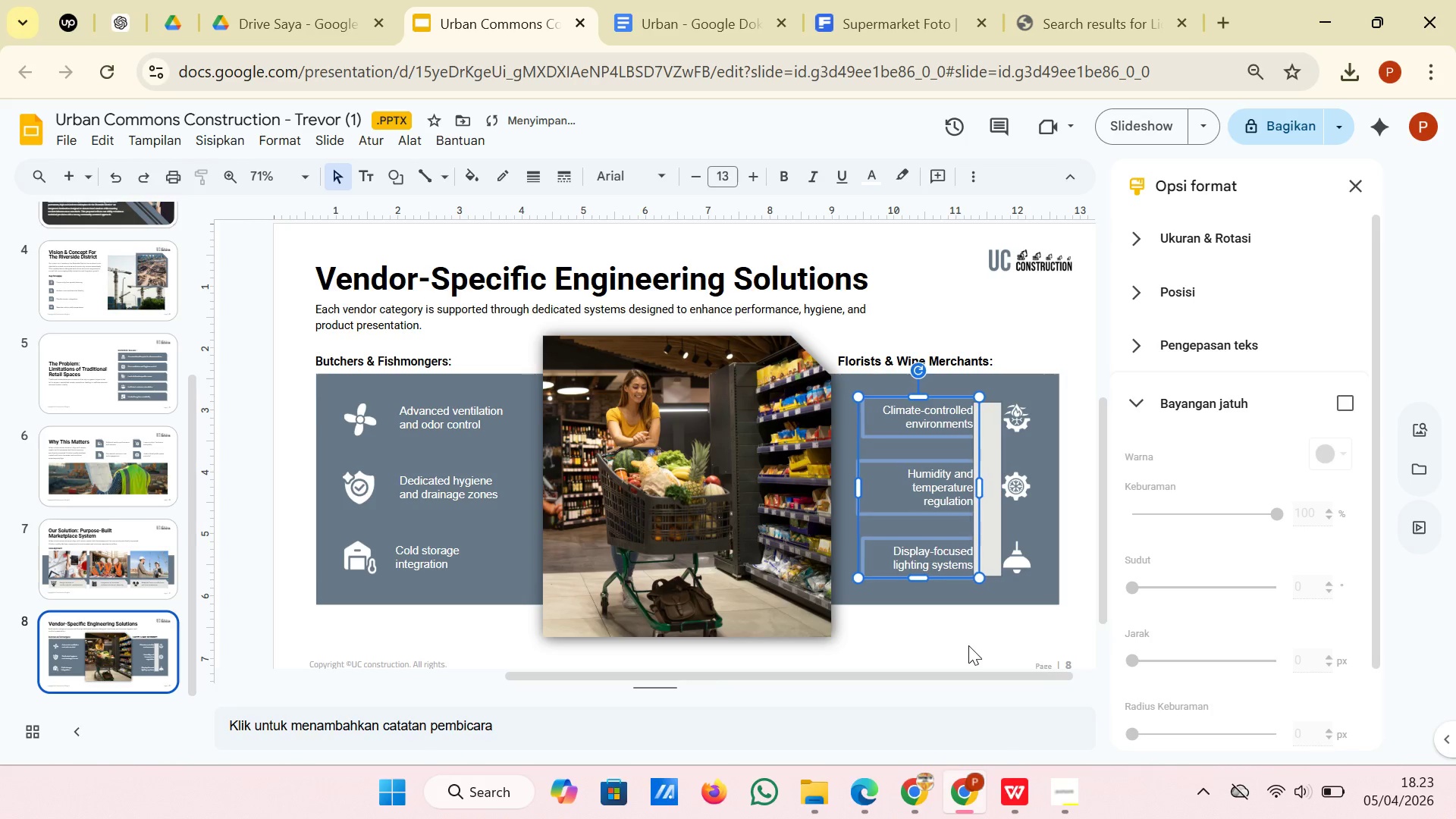 
key(ArrowLeft)
 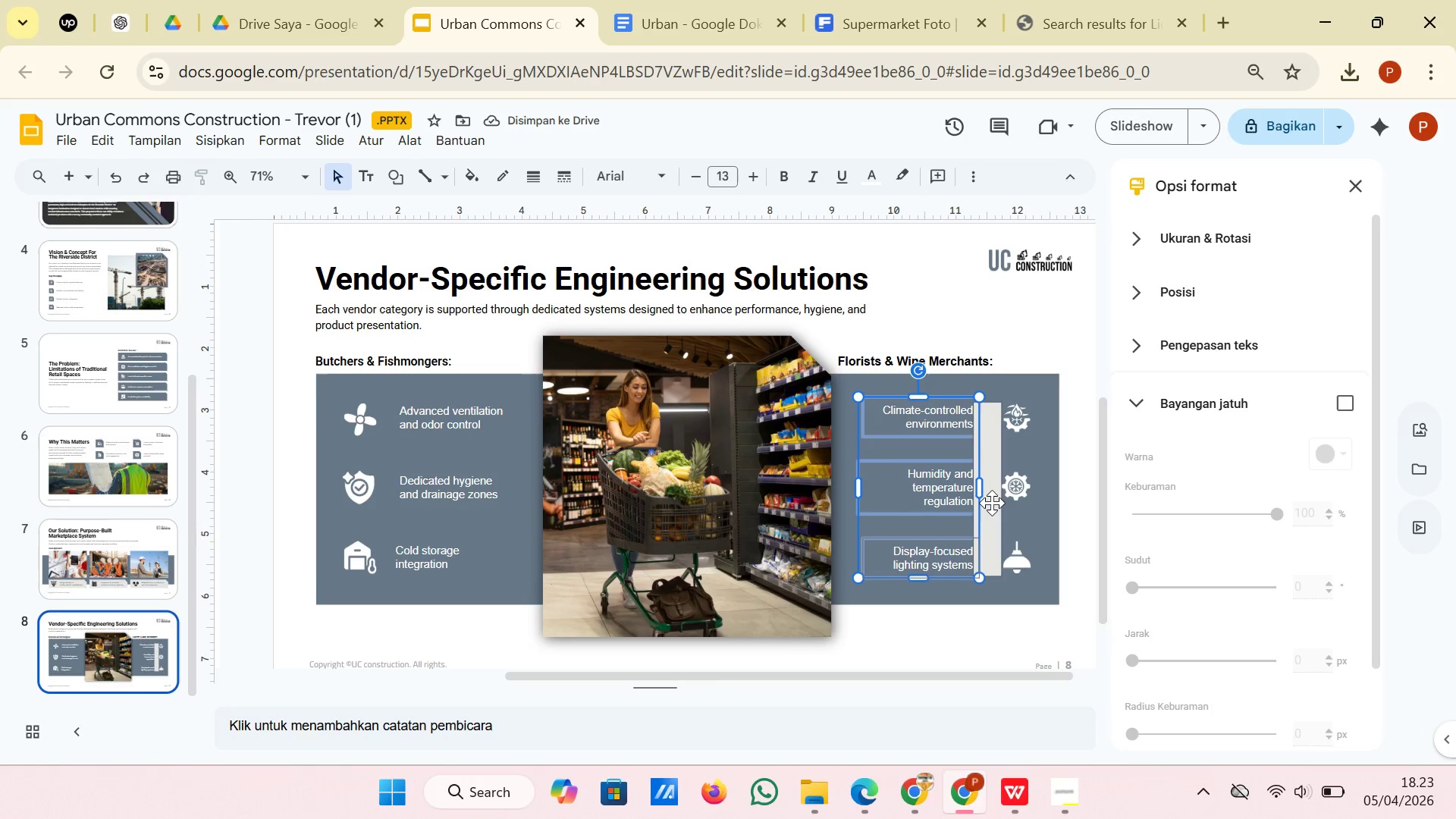 
left_click([999, 503])
 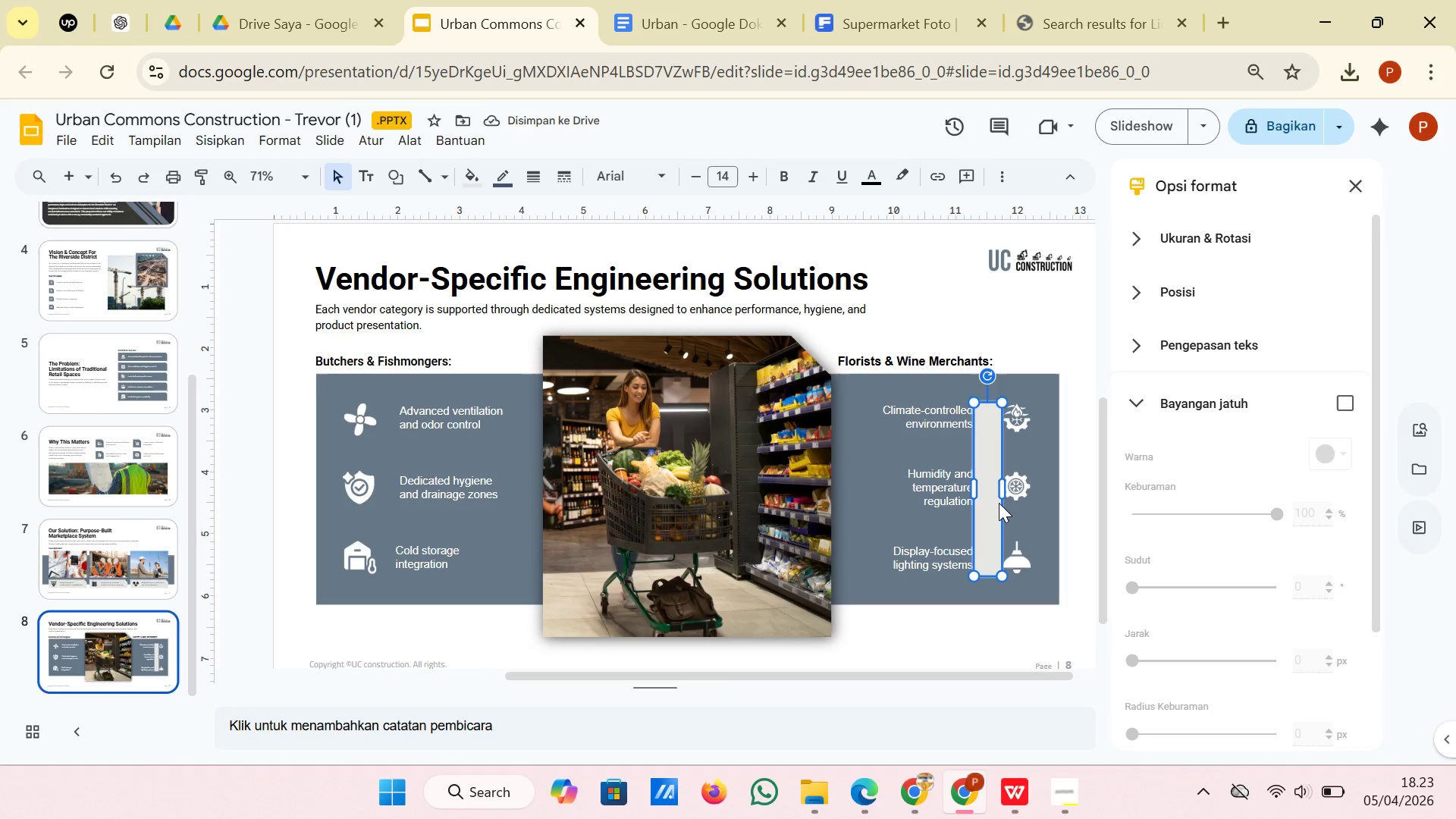 
key(Control+X)
 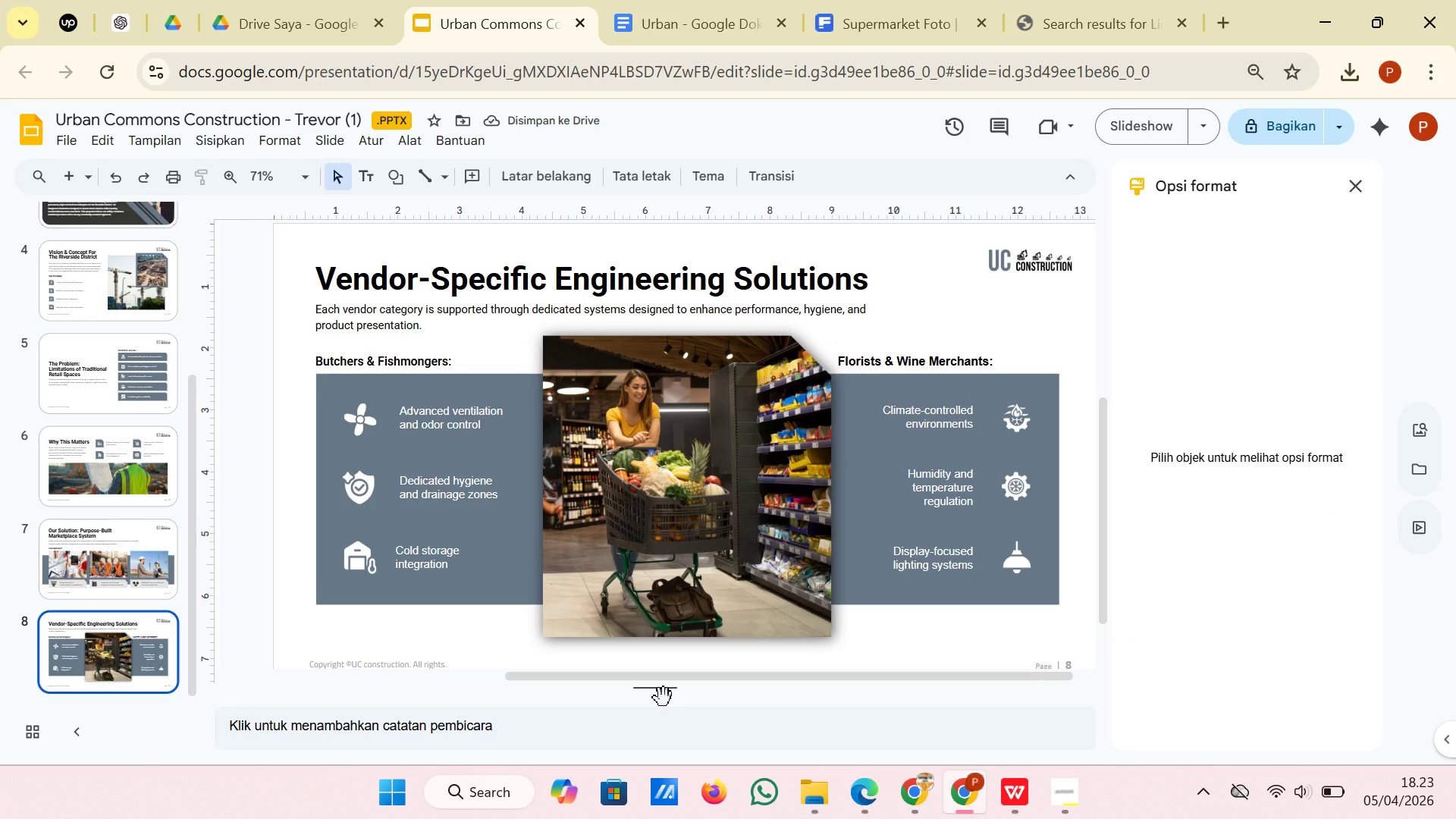 
wait(5.31)
 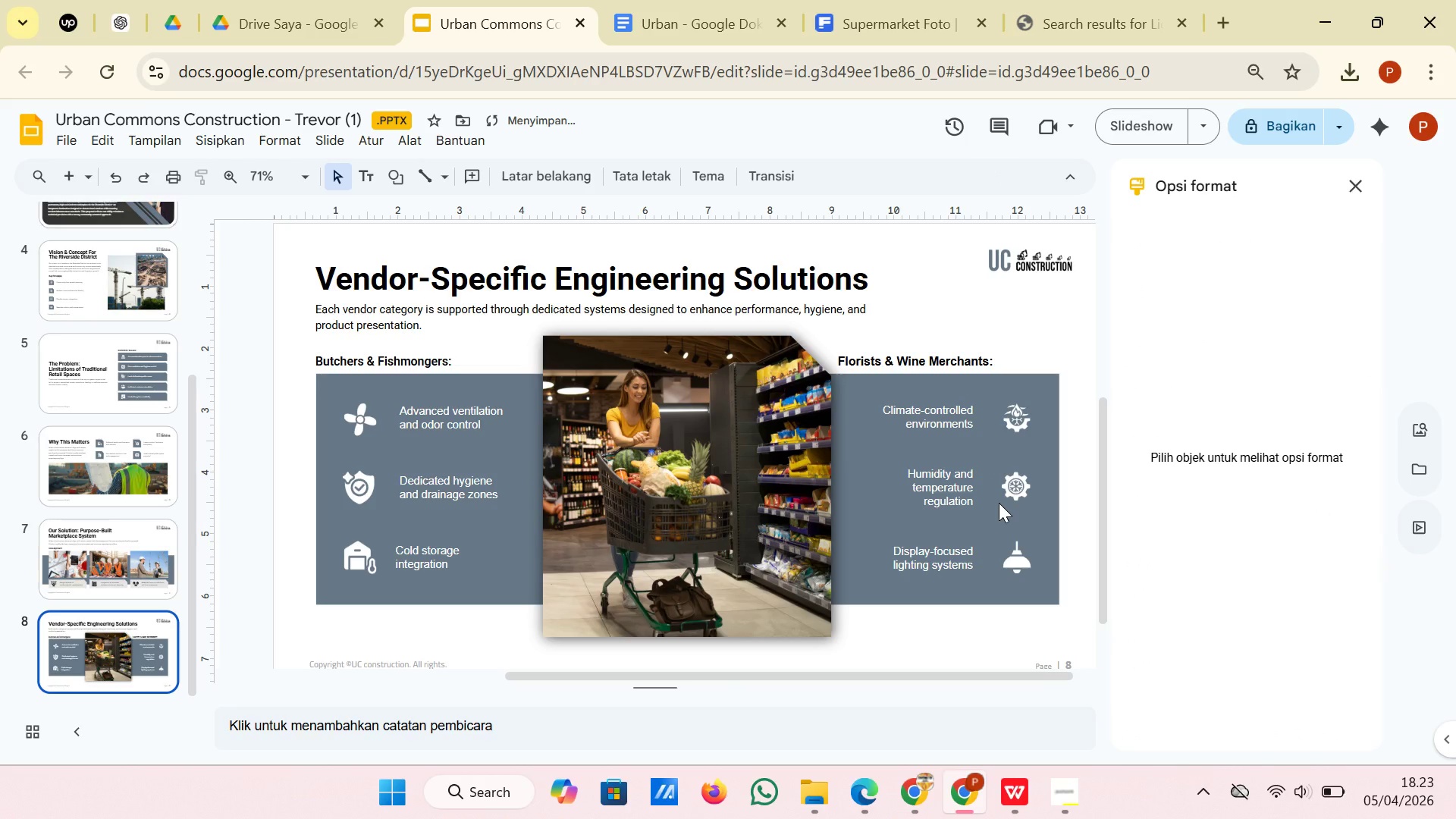 
key(Control+V)
 